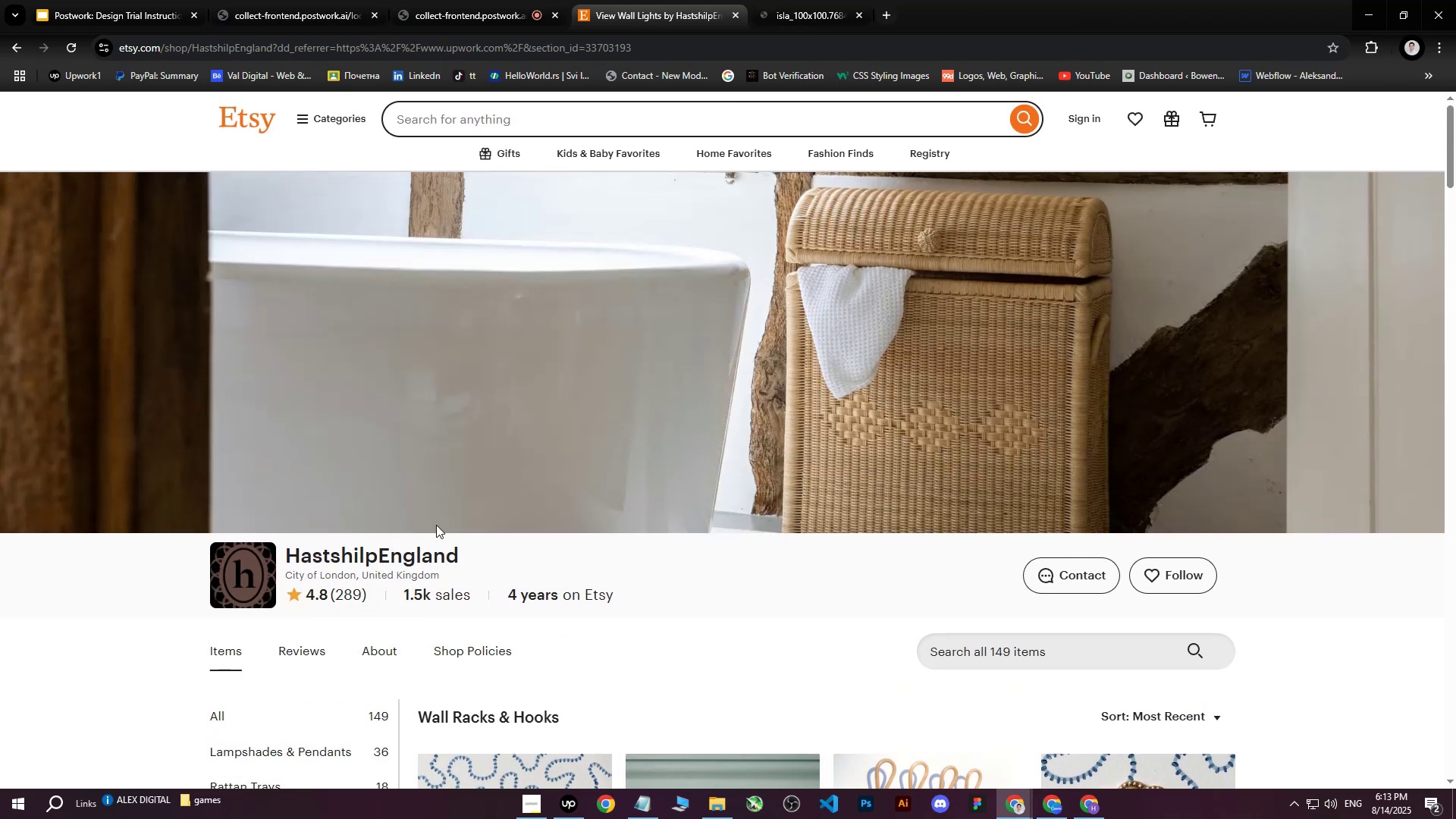 
double_click([804, 0])
 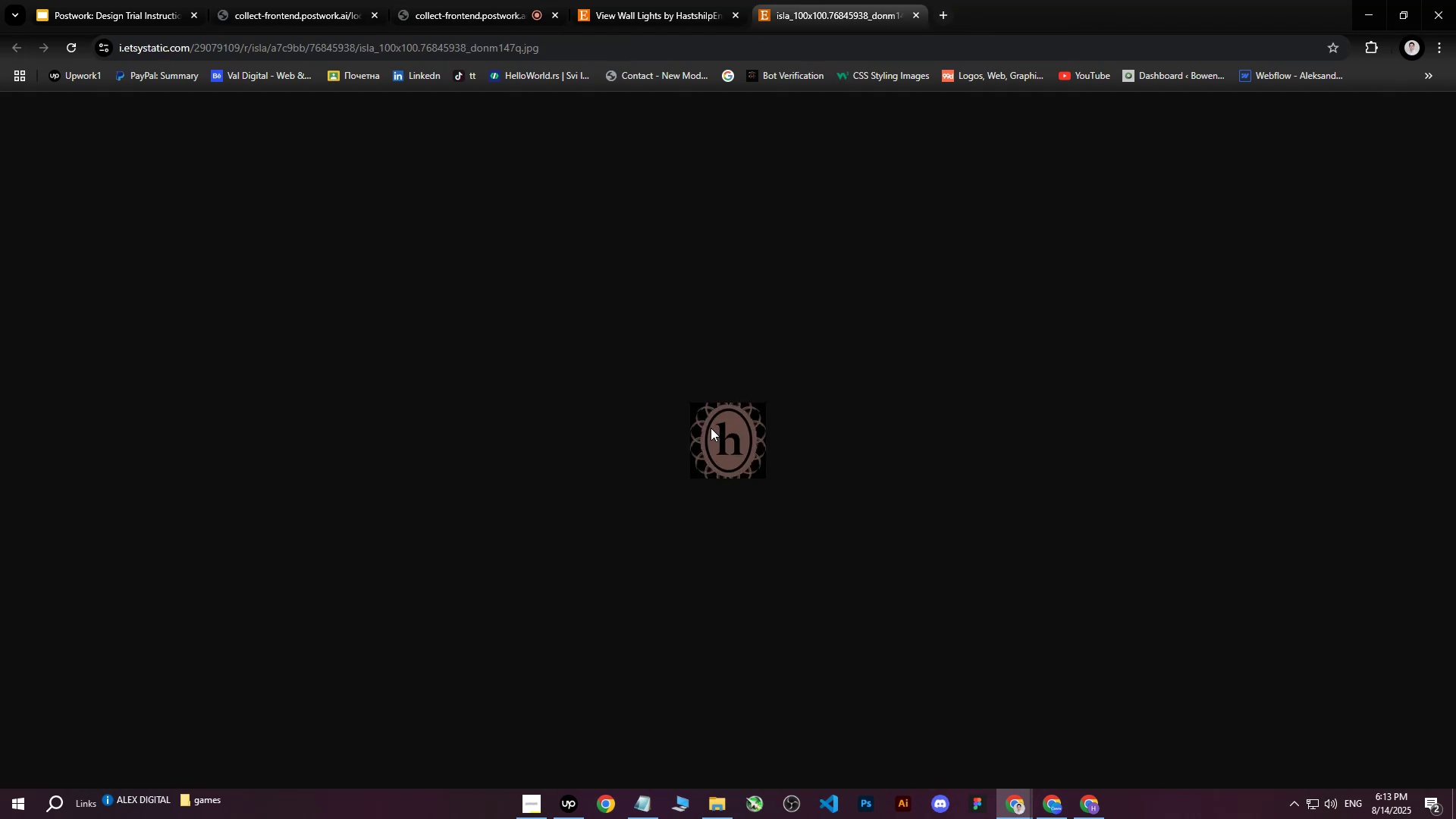 
right_click([711, 428])
 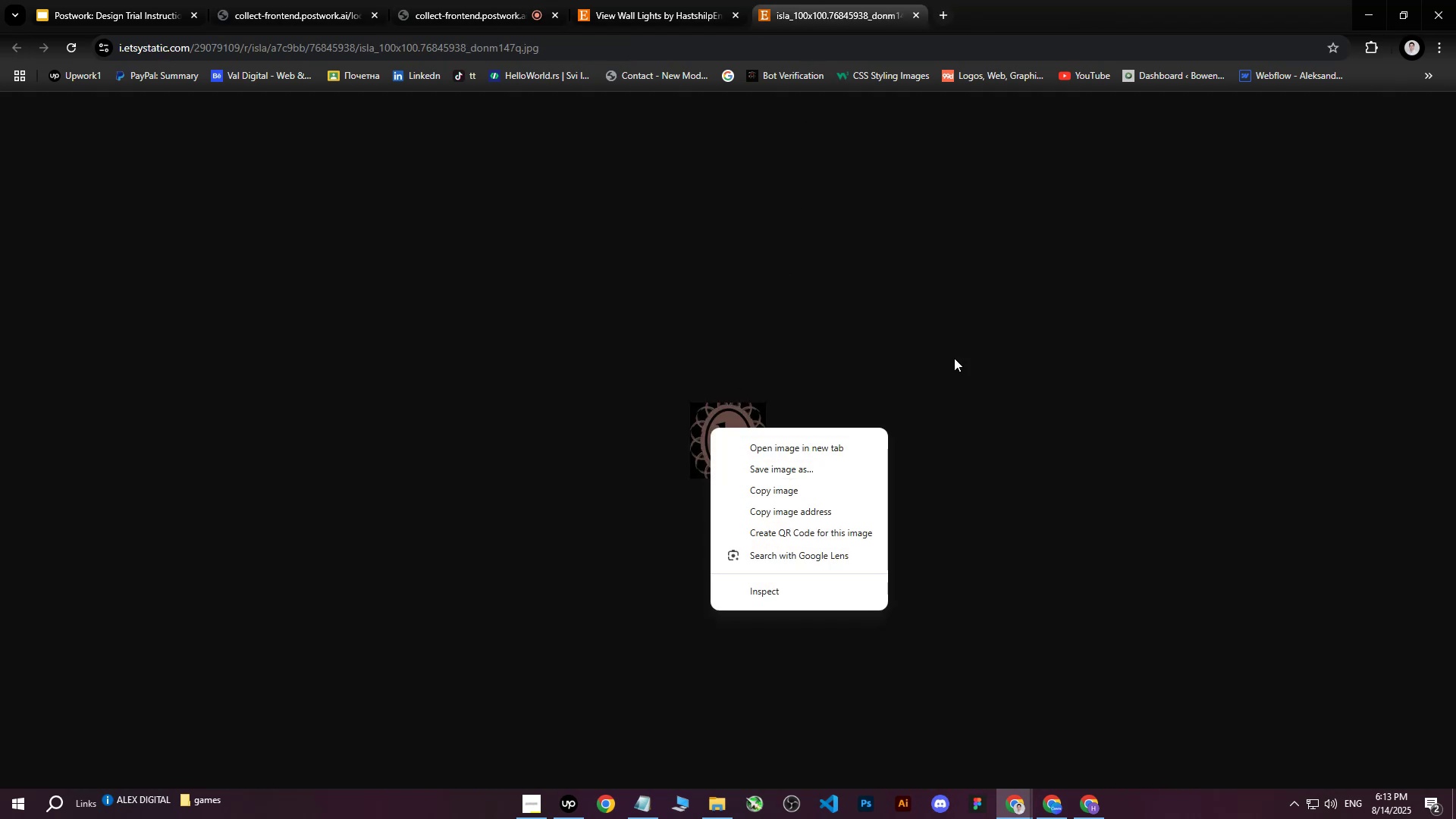 
left_click([959, 357])
 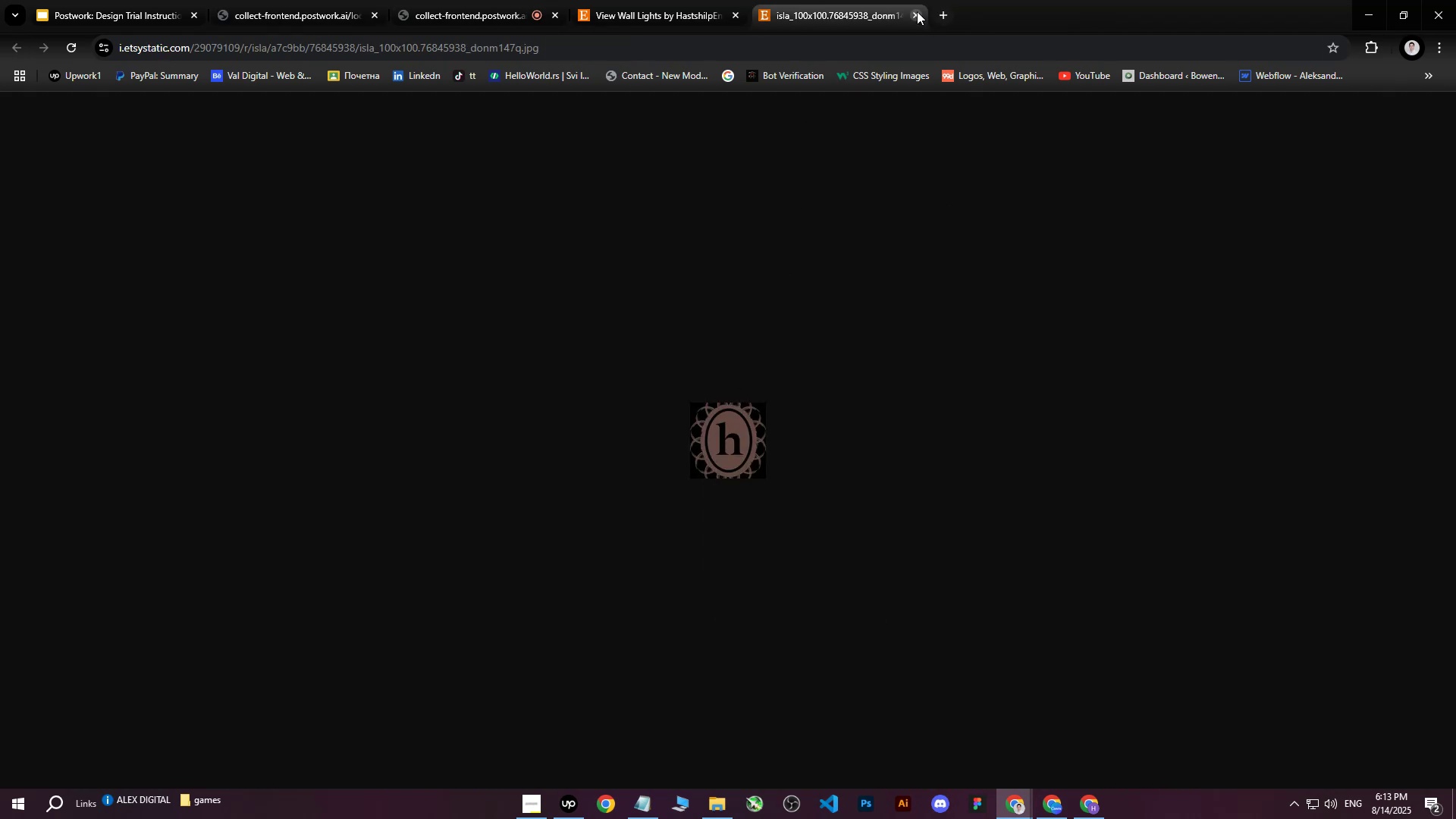 
left_click([917, 11])
 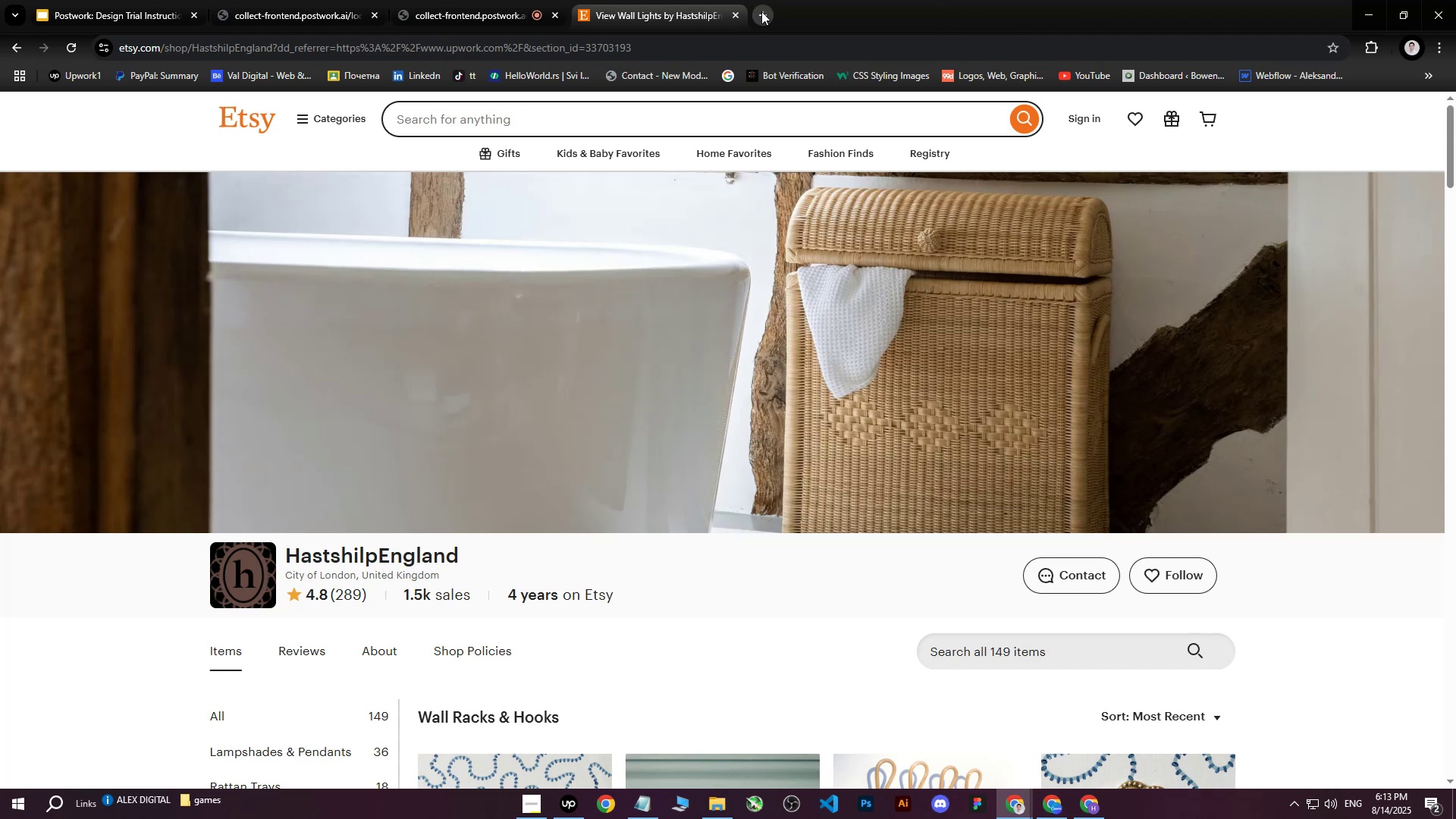 
left_click([761, 11])
 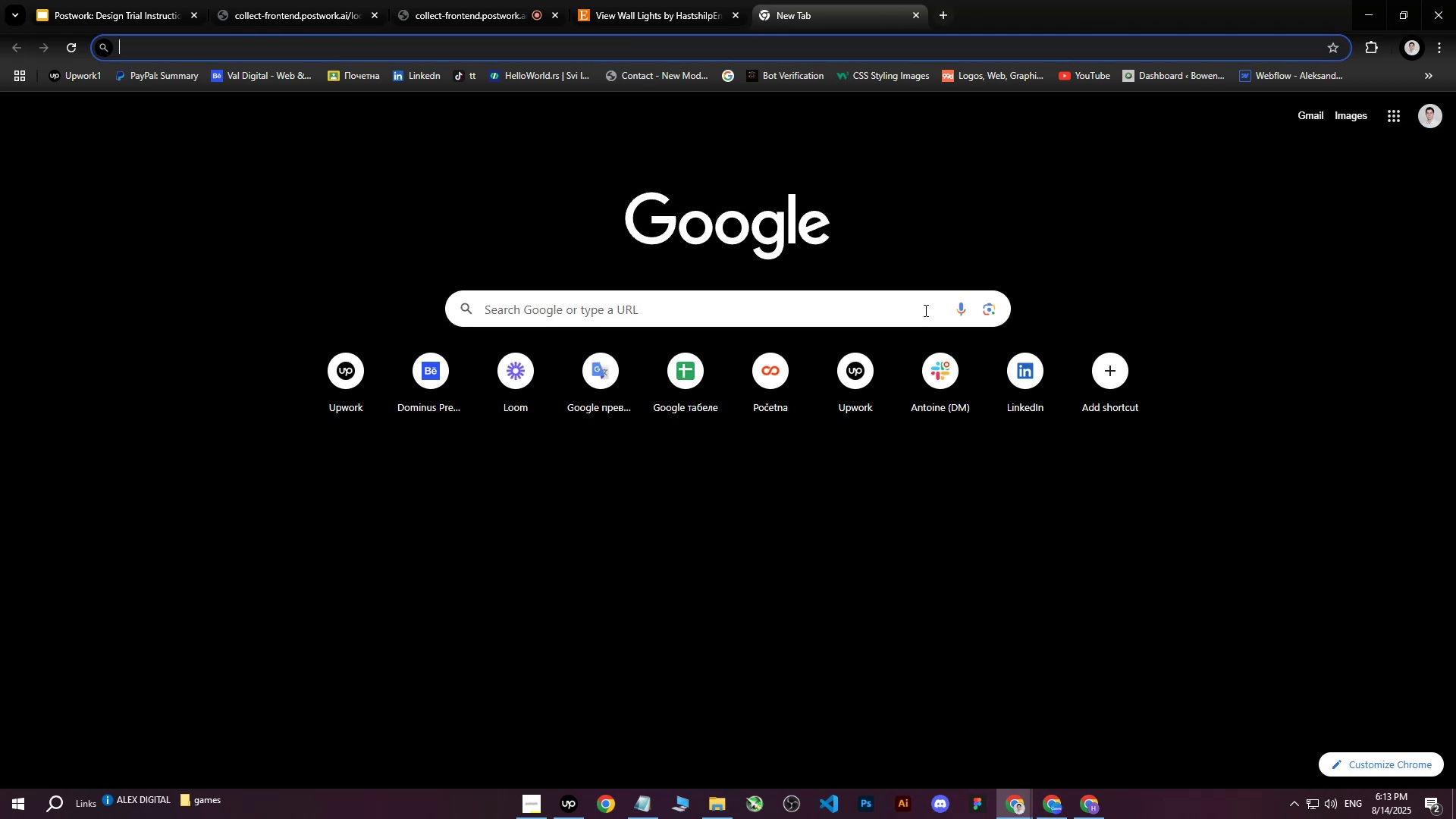 
left_click([984, 315])
 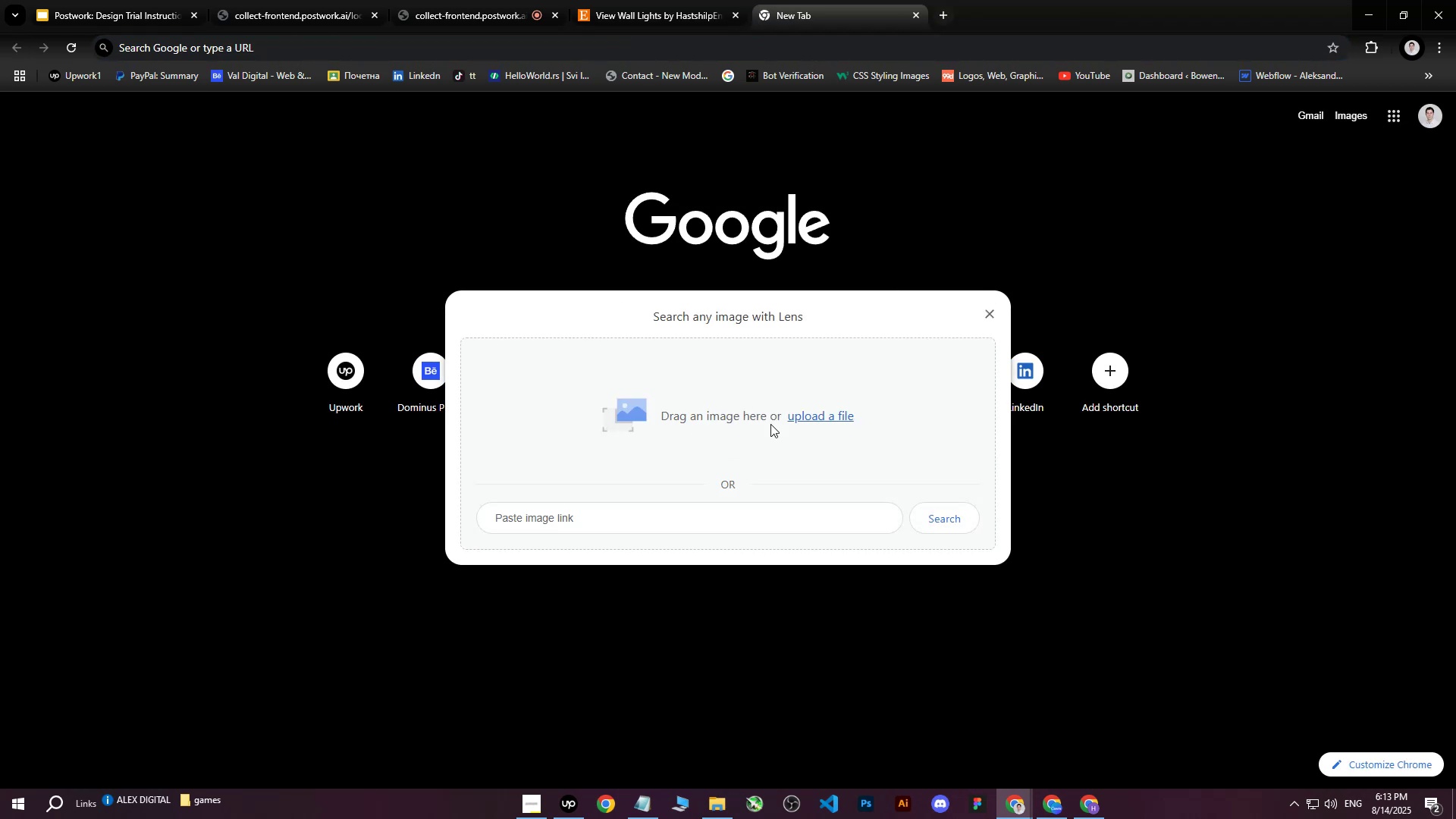 
left_click([823, 422])
 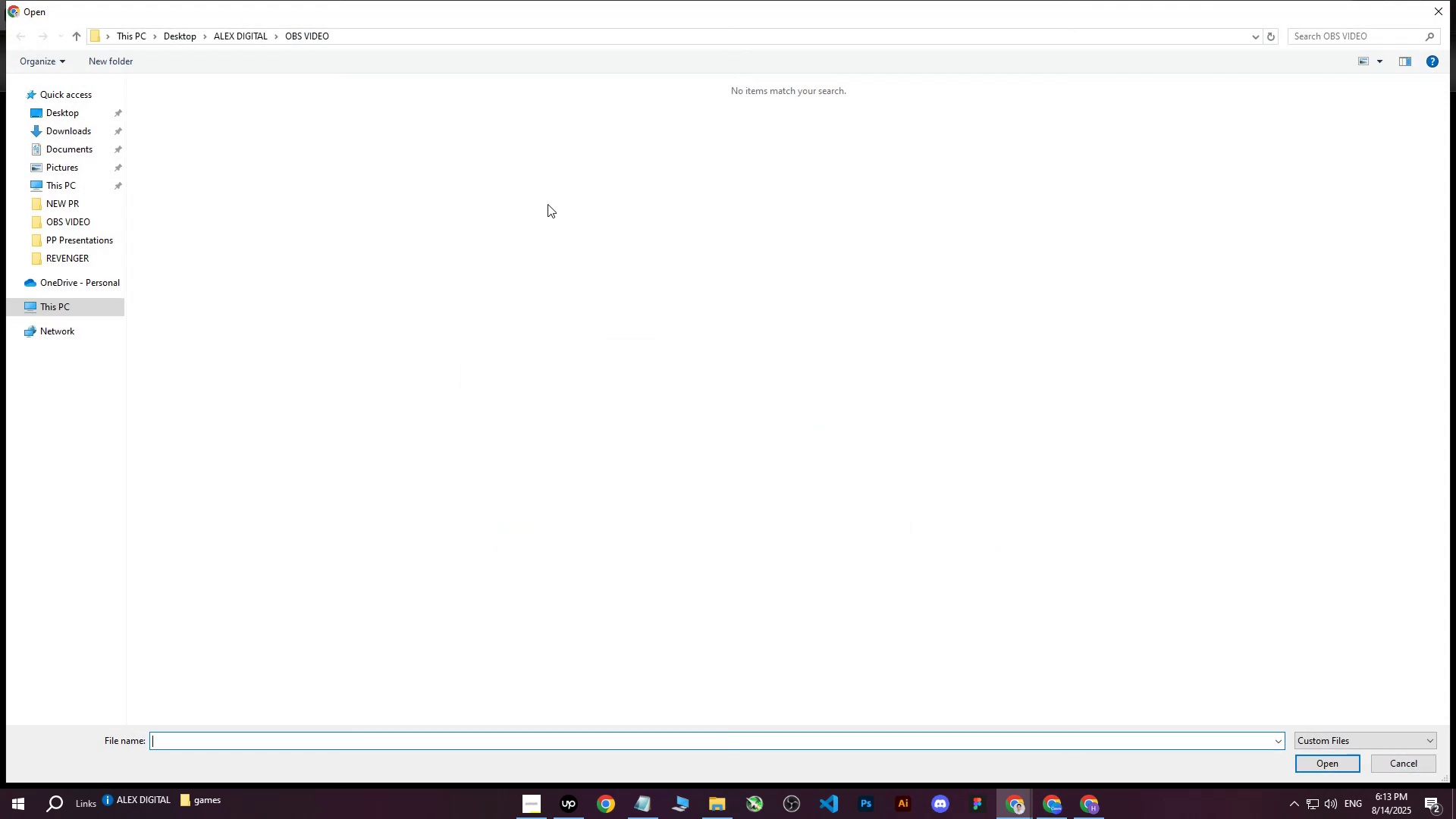 
left_click([86, 136])
 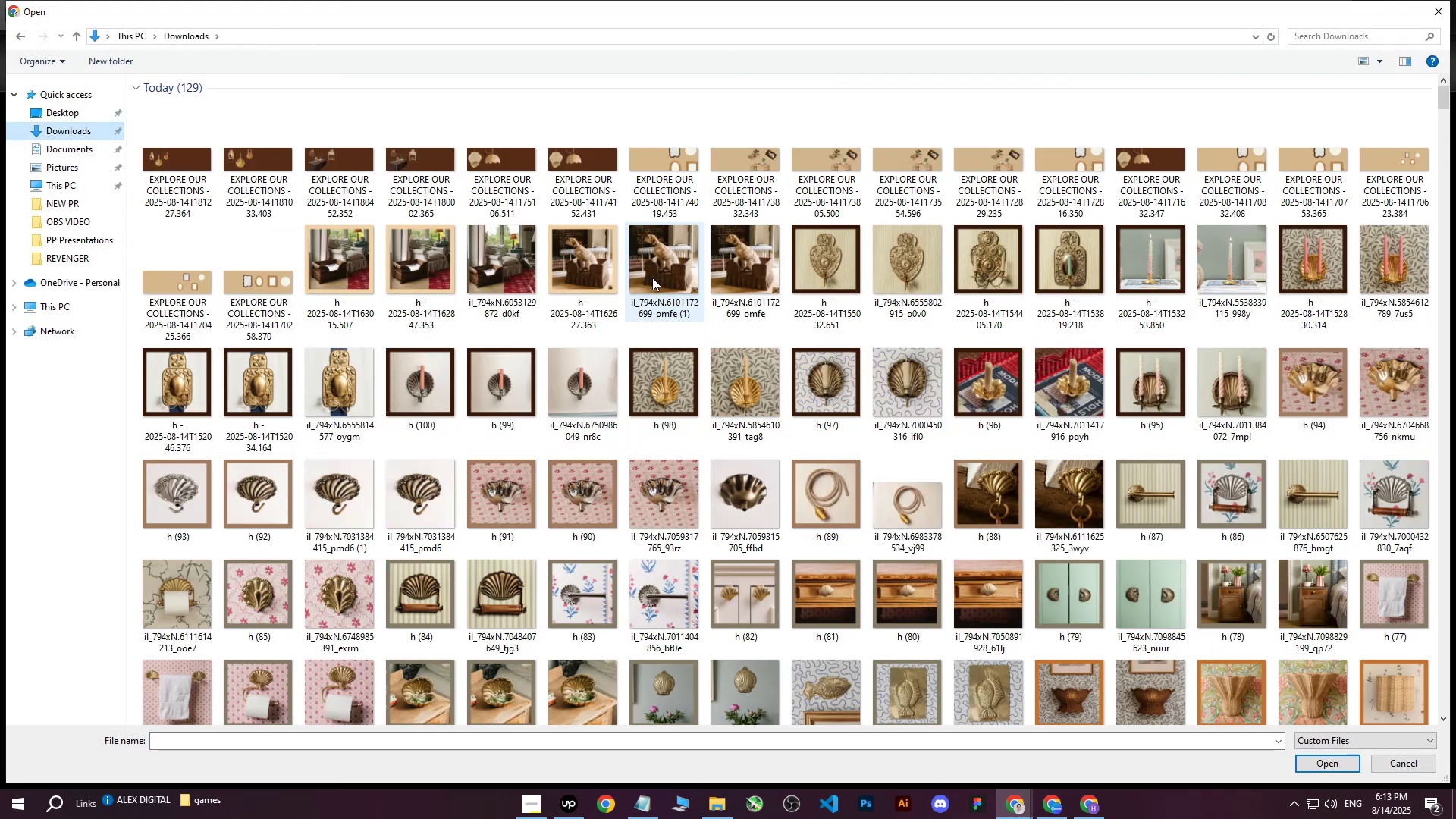 
scroll: coordinate [661, 275], scroll_direction: down, amount: 4.0
 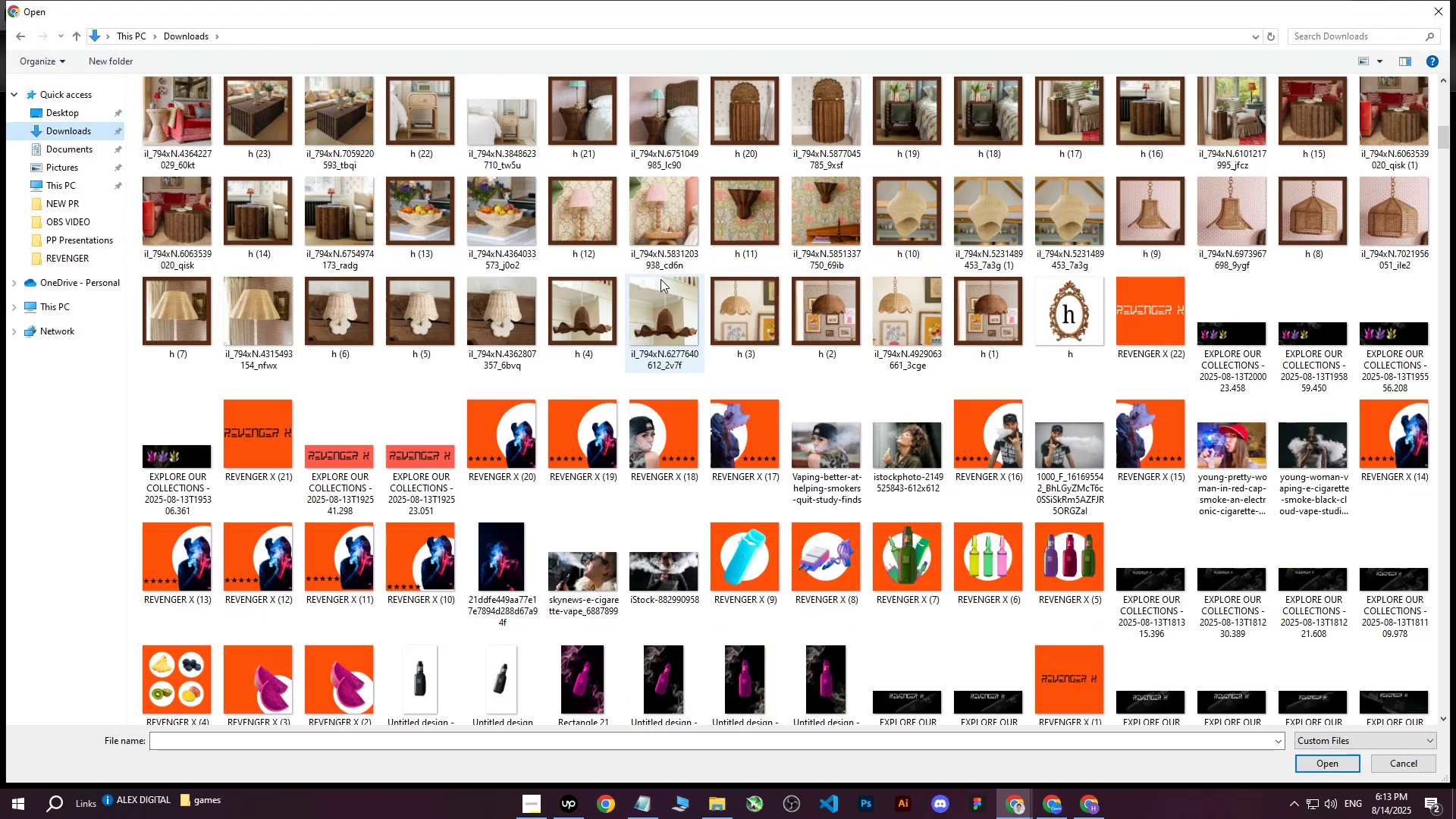 
scroll: coordinate [559, 372], scroll_direction: up, amount: 9.0
 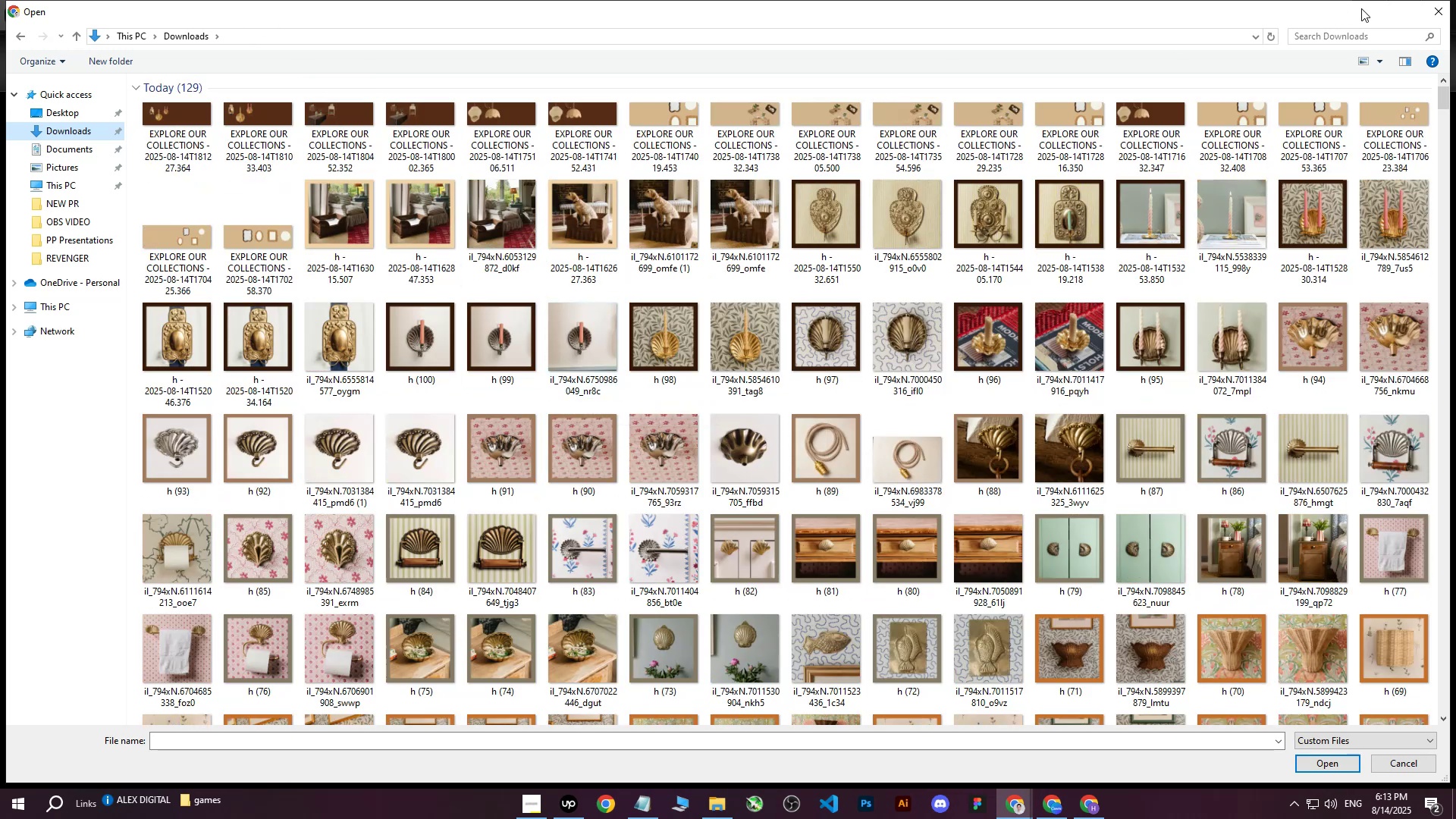 
left_click([1441, 14])
 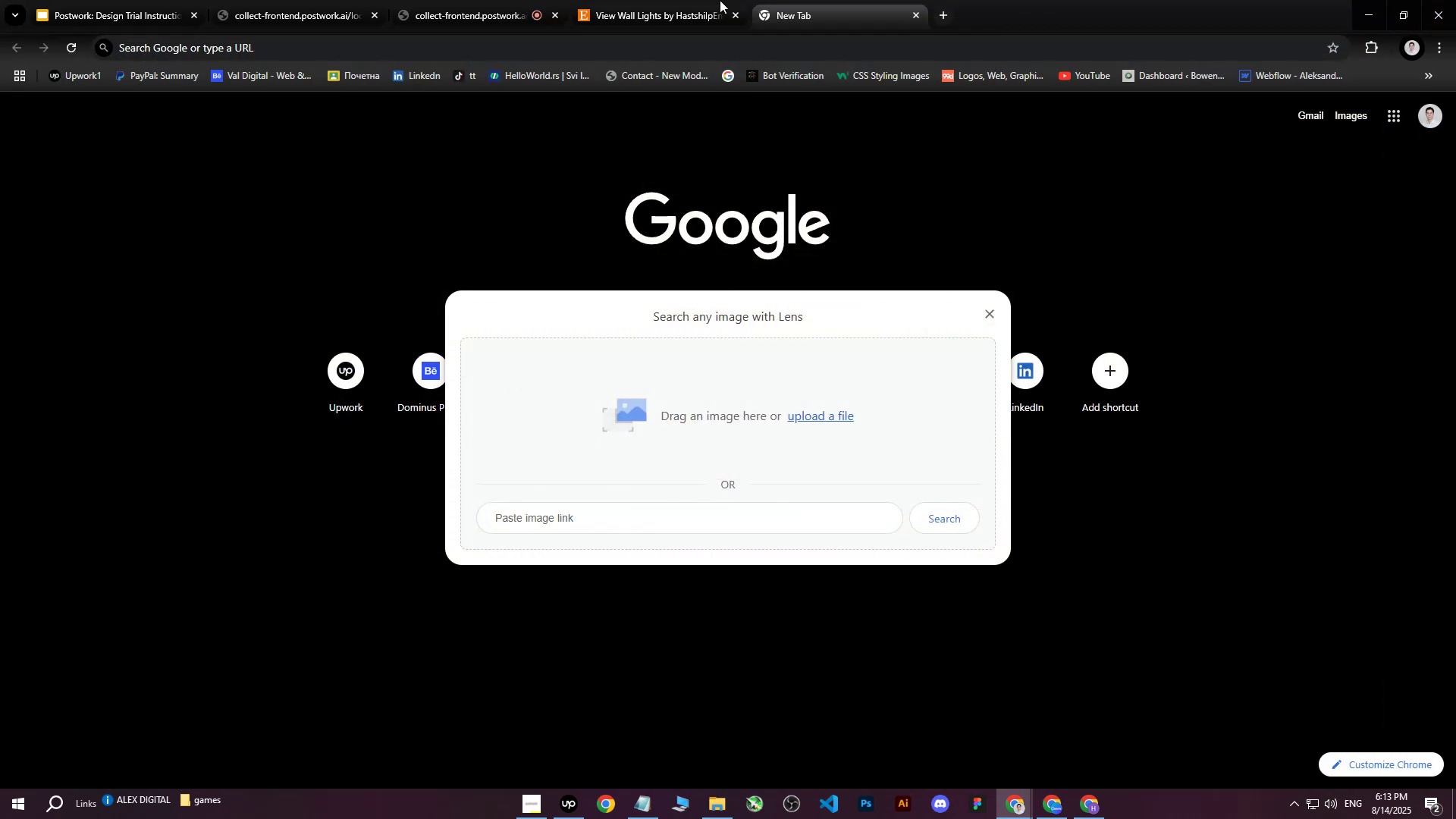 
left_click([658, 0])
 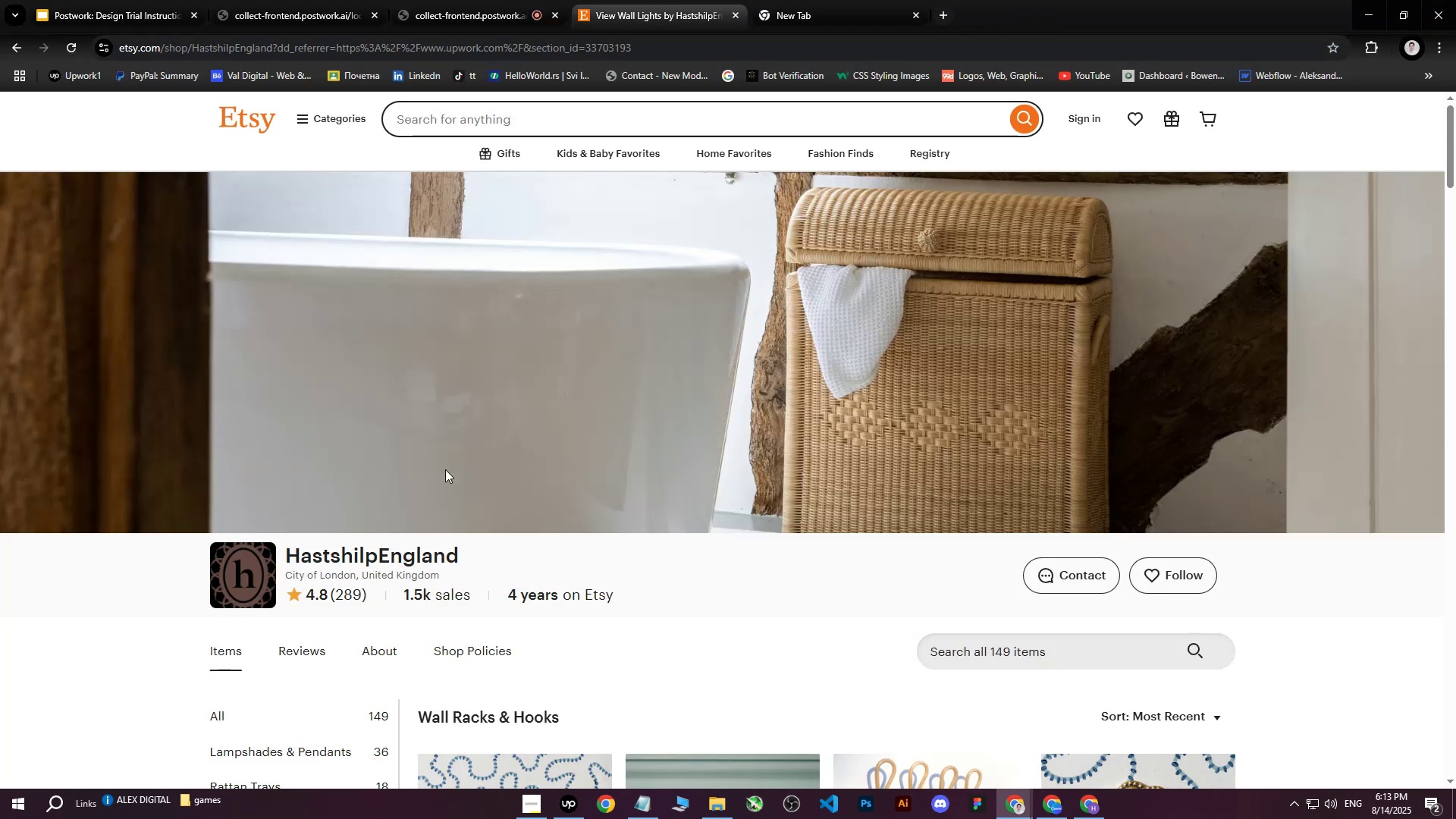 
key(Meta+Shift+S)
 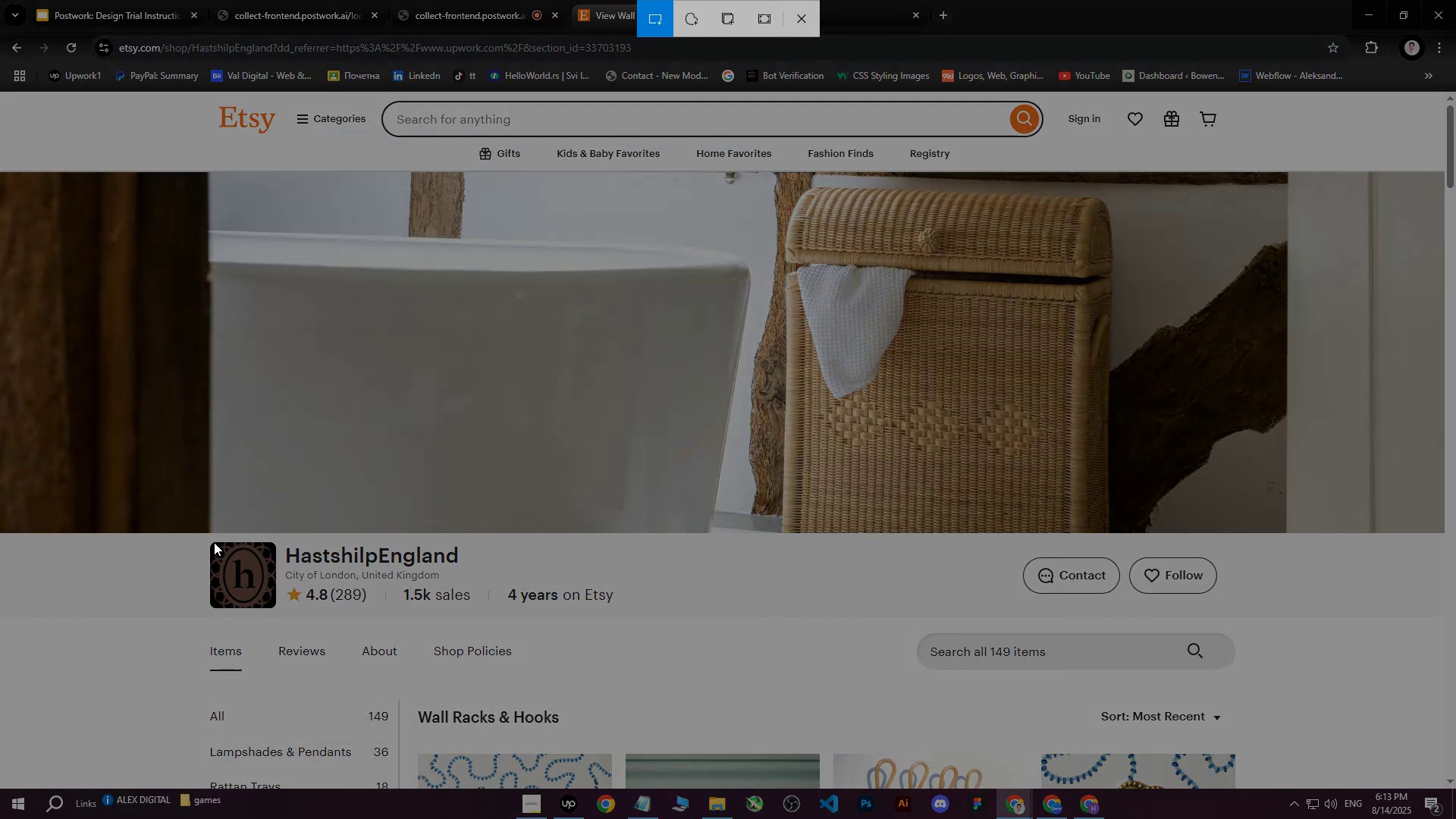 
left_click_drag(start_coordinate=[209, 542], to_coordinate=[275, 604])
 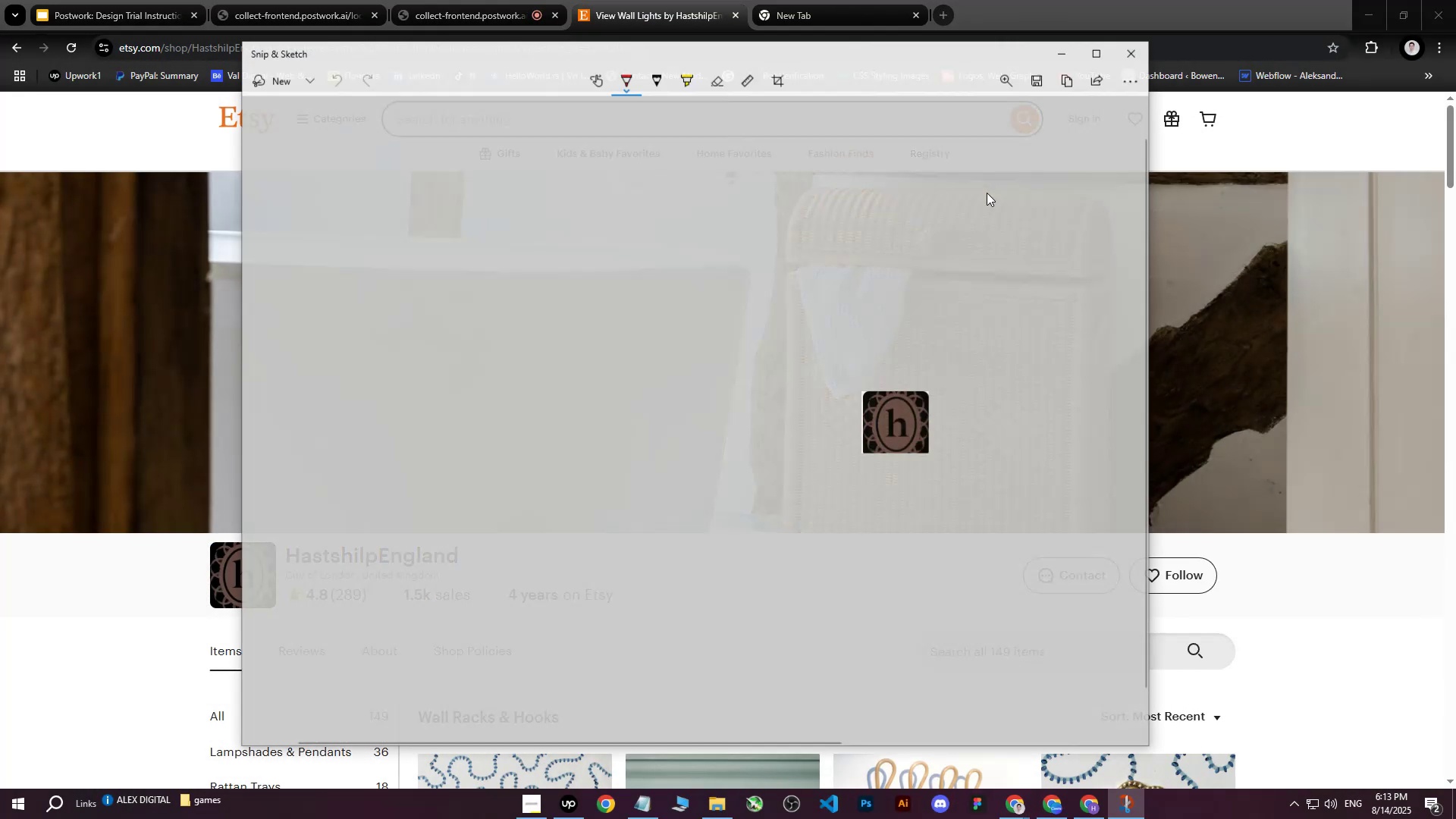 
left_click([1046, 80])
 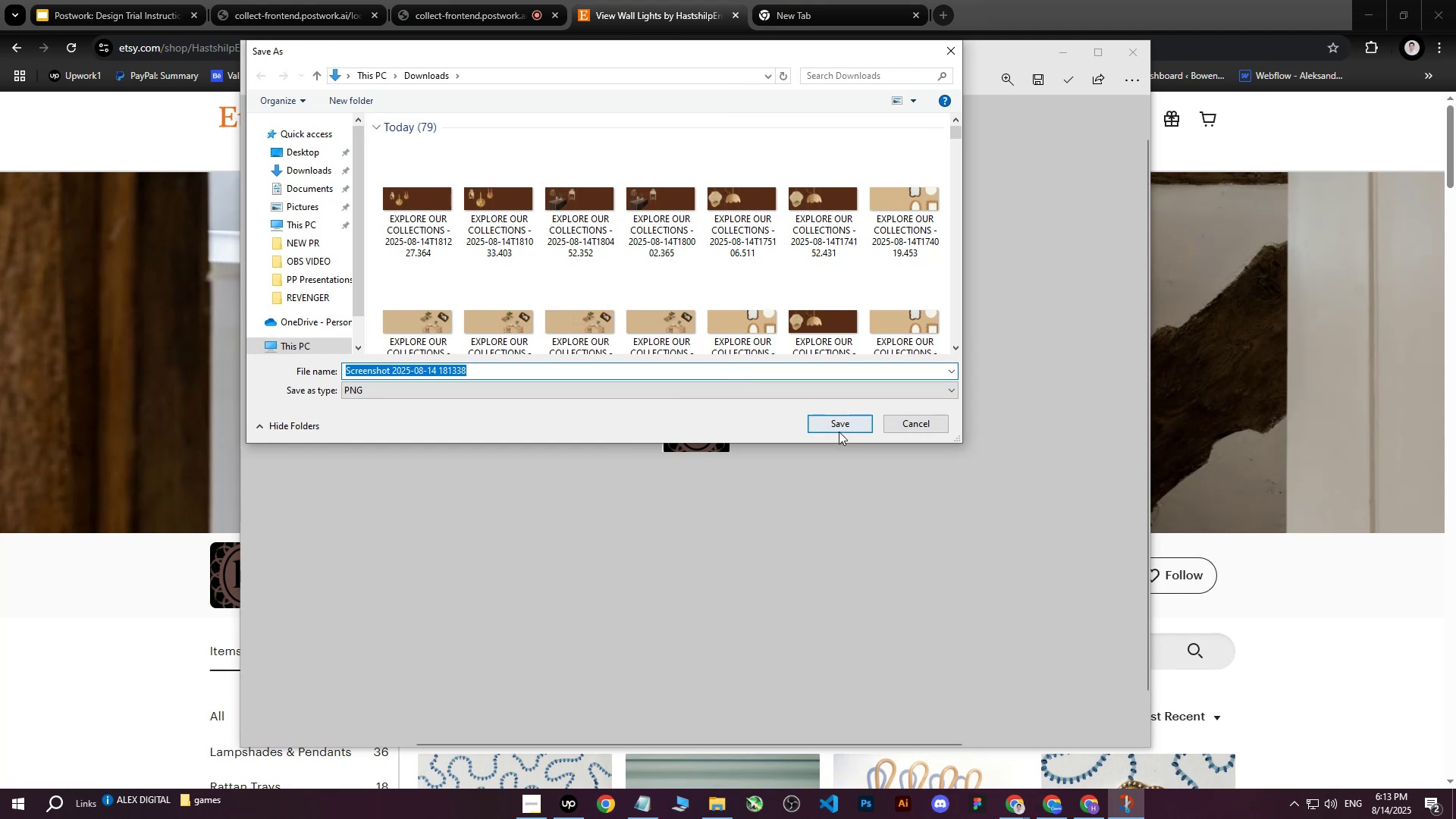 
double_click([846, 425])
 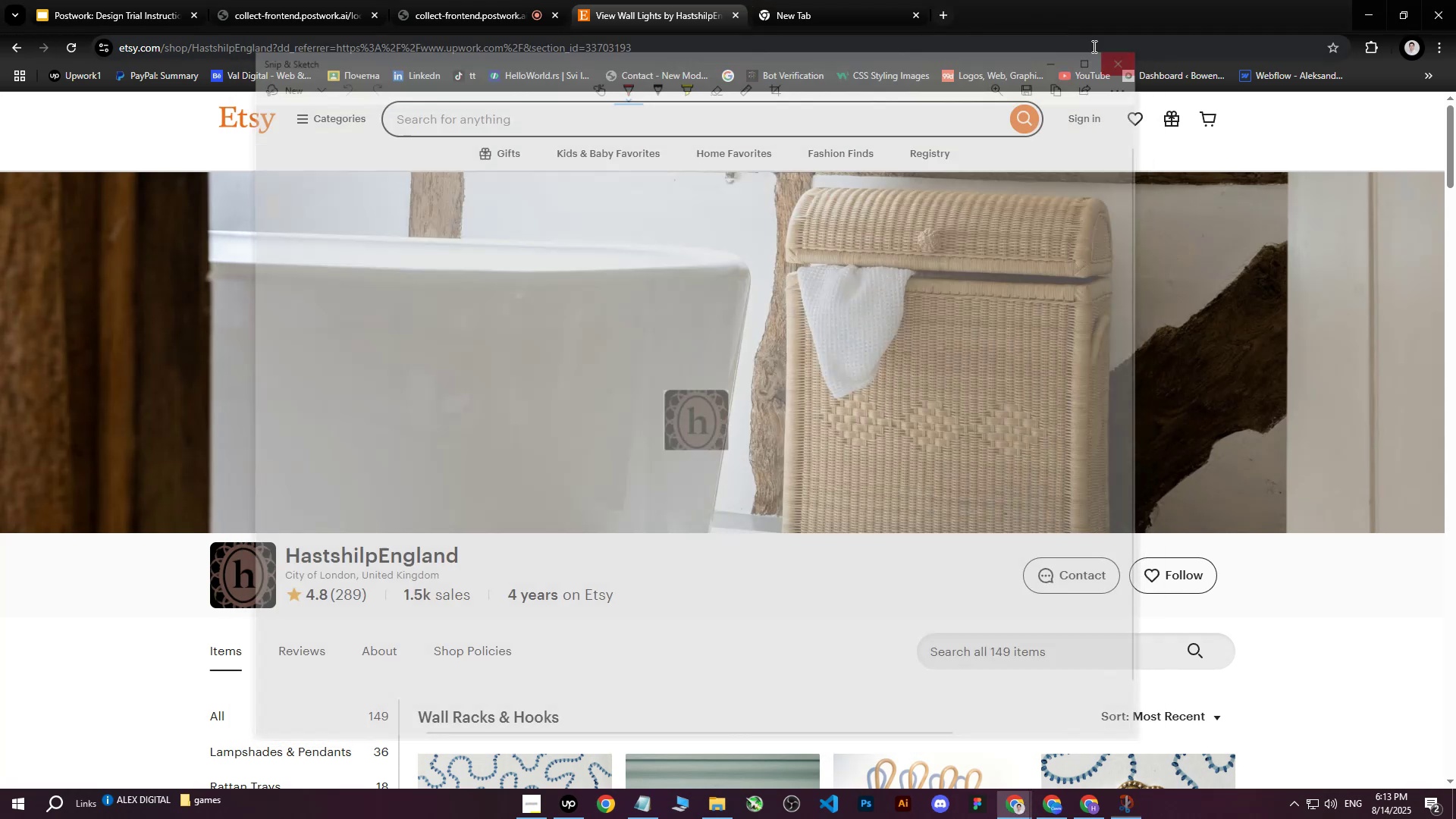 
double_click([839, 0])
 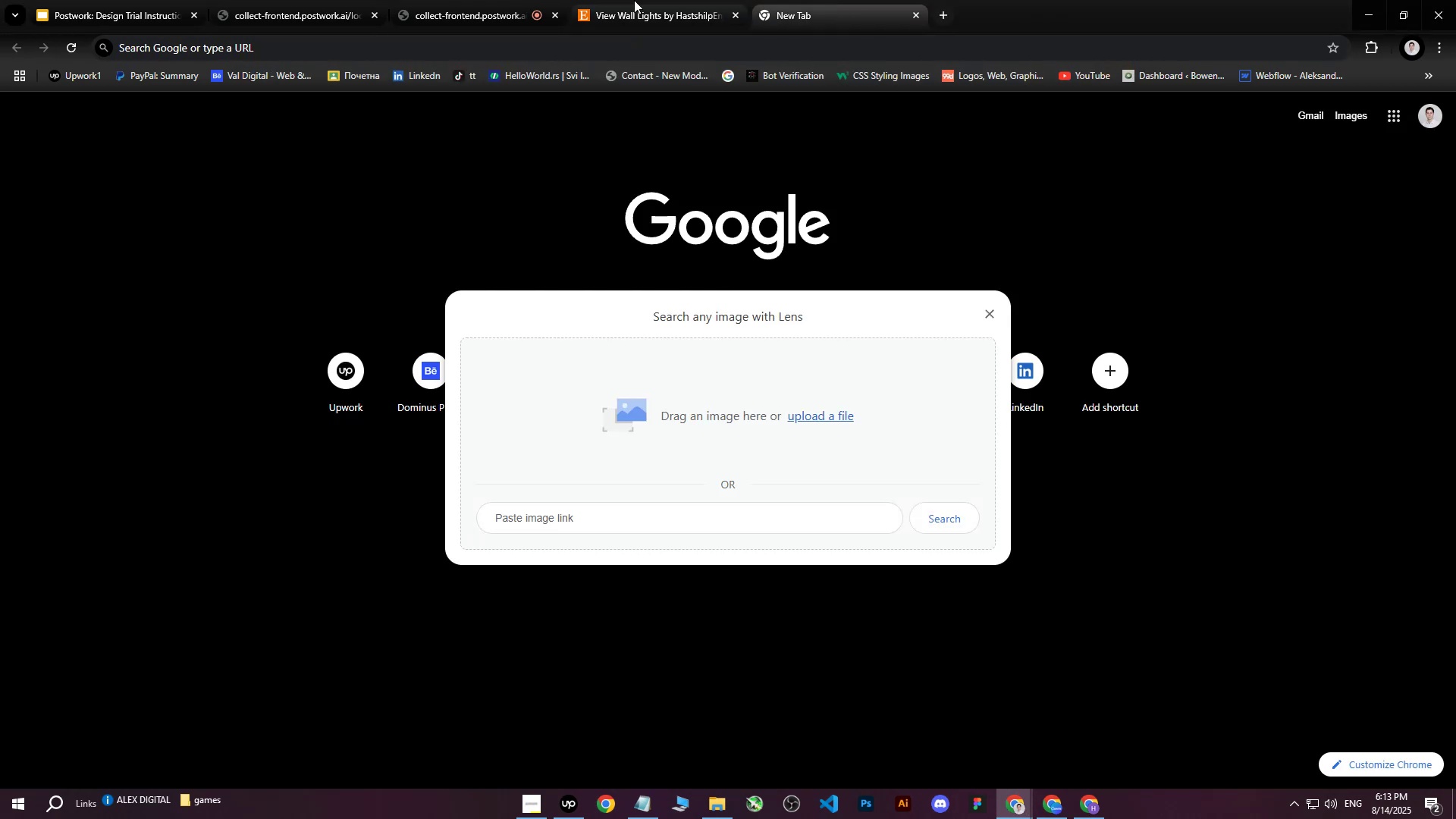 
triple_click([632, 0])
 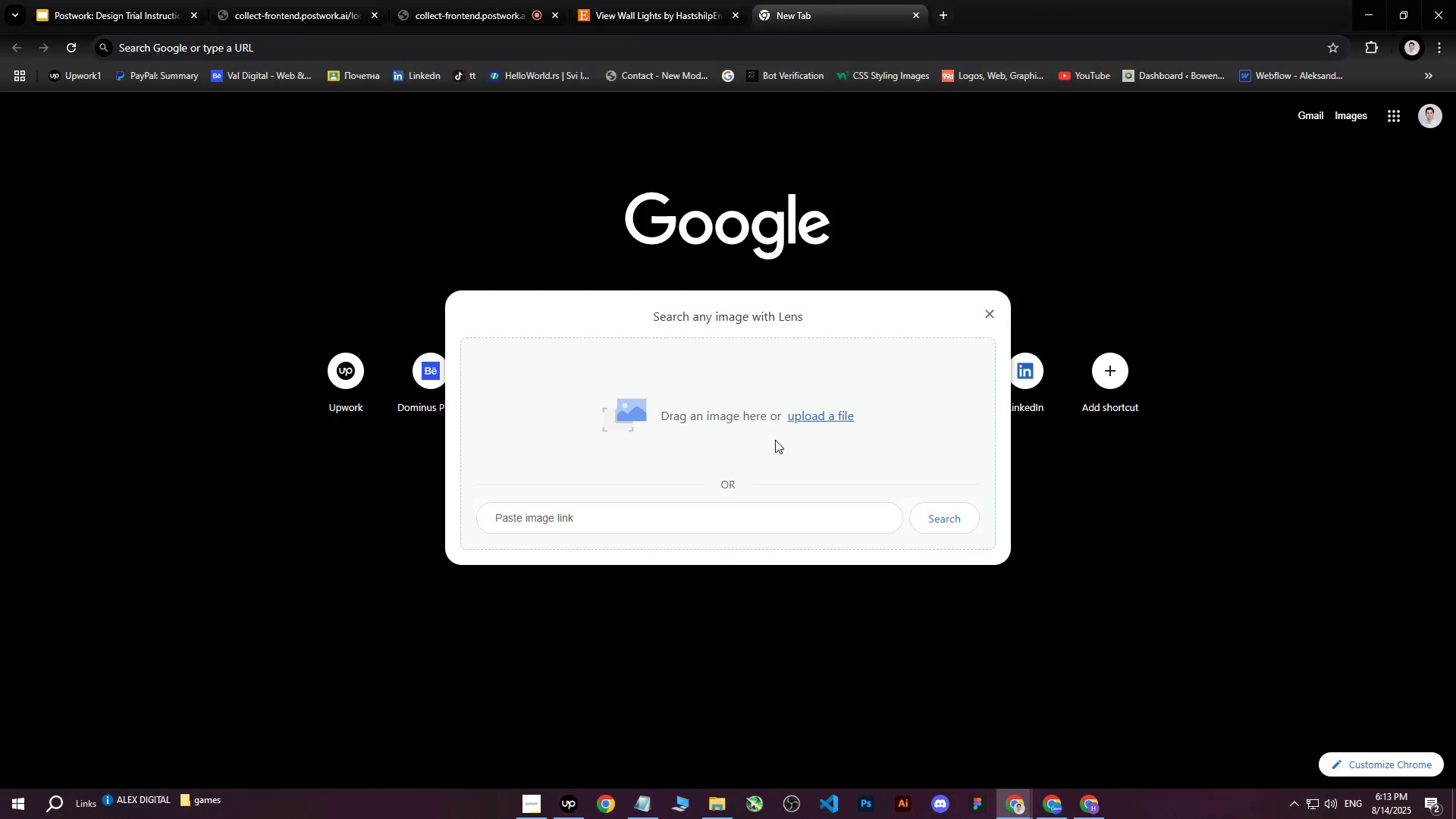 
left_click([803, 410])
 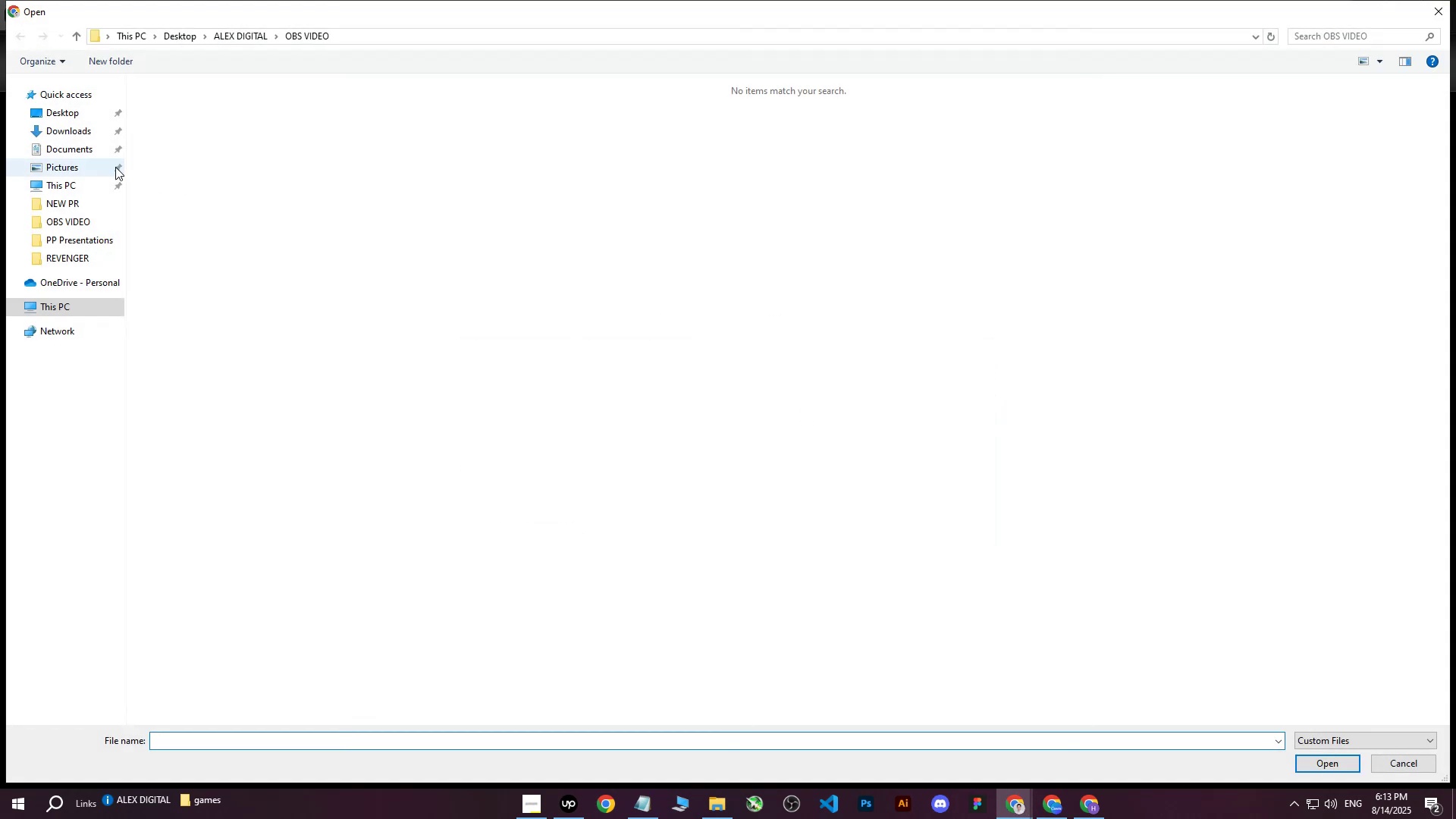 
left_click([47, 130])
 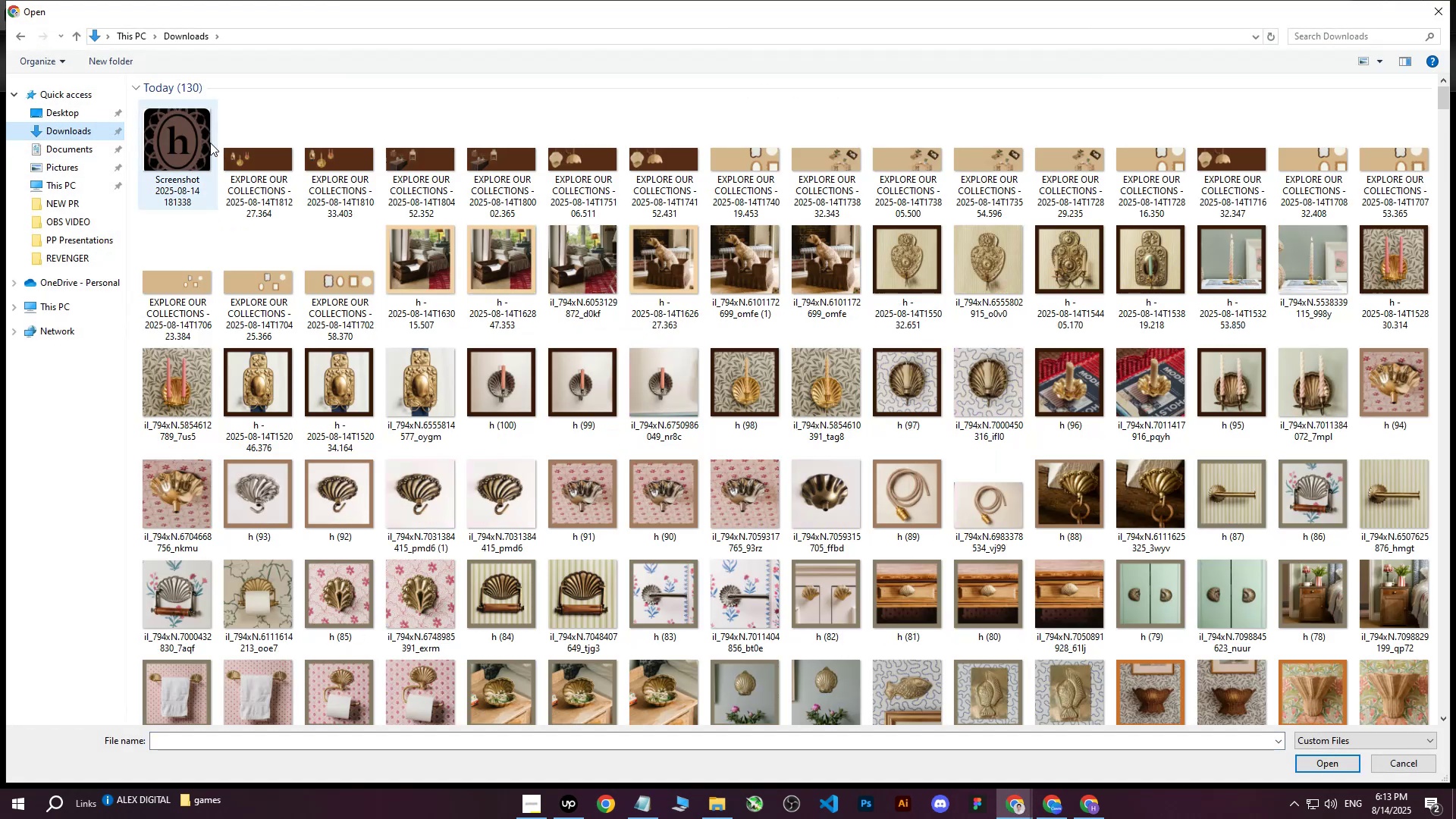 
left_click([175, 142])
 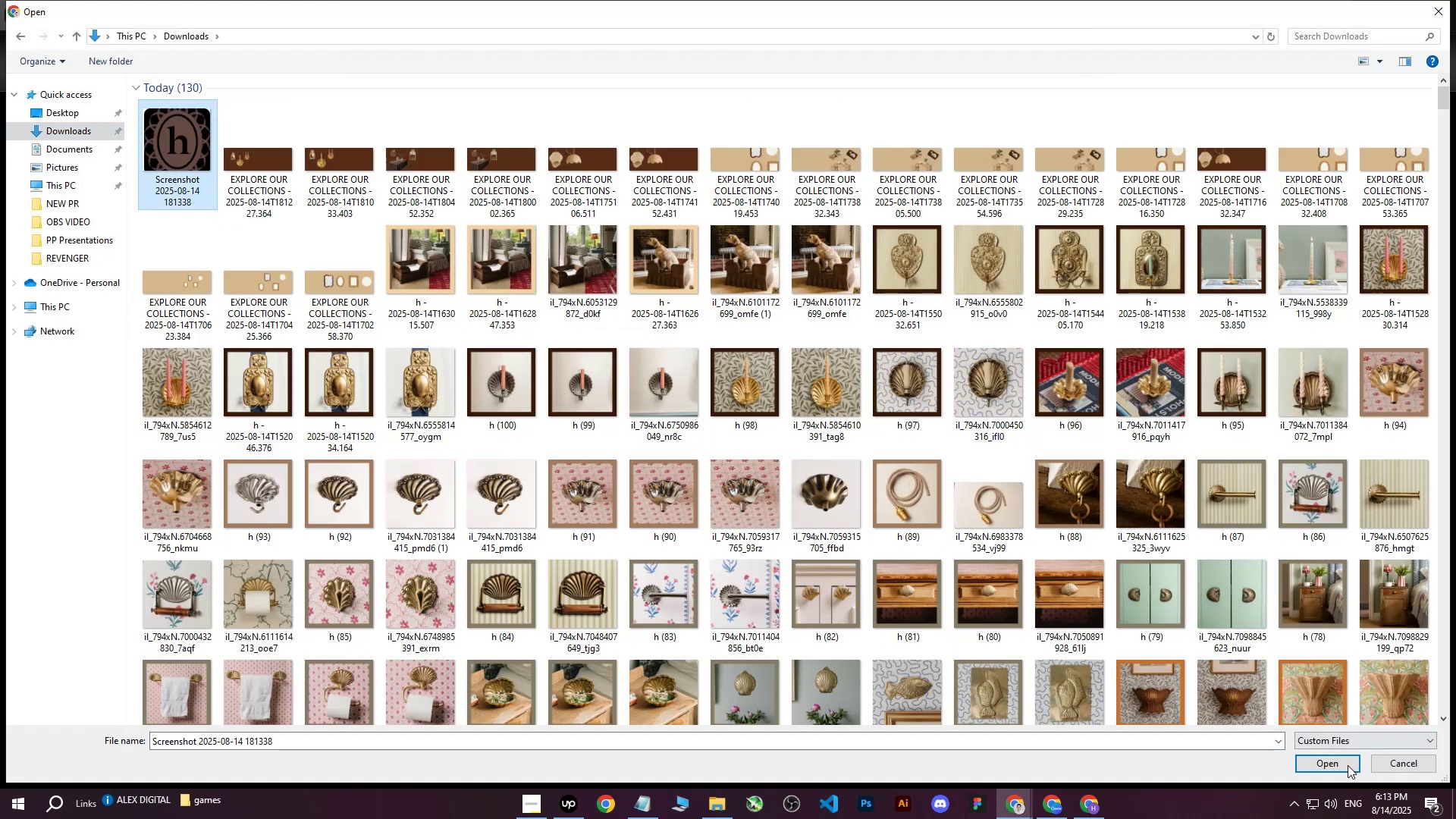 
left_click([1332, 762])
 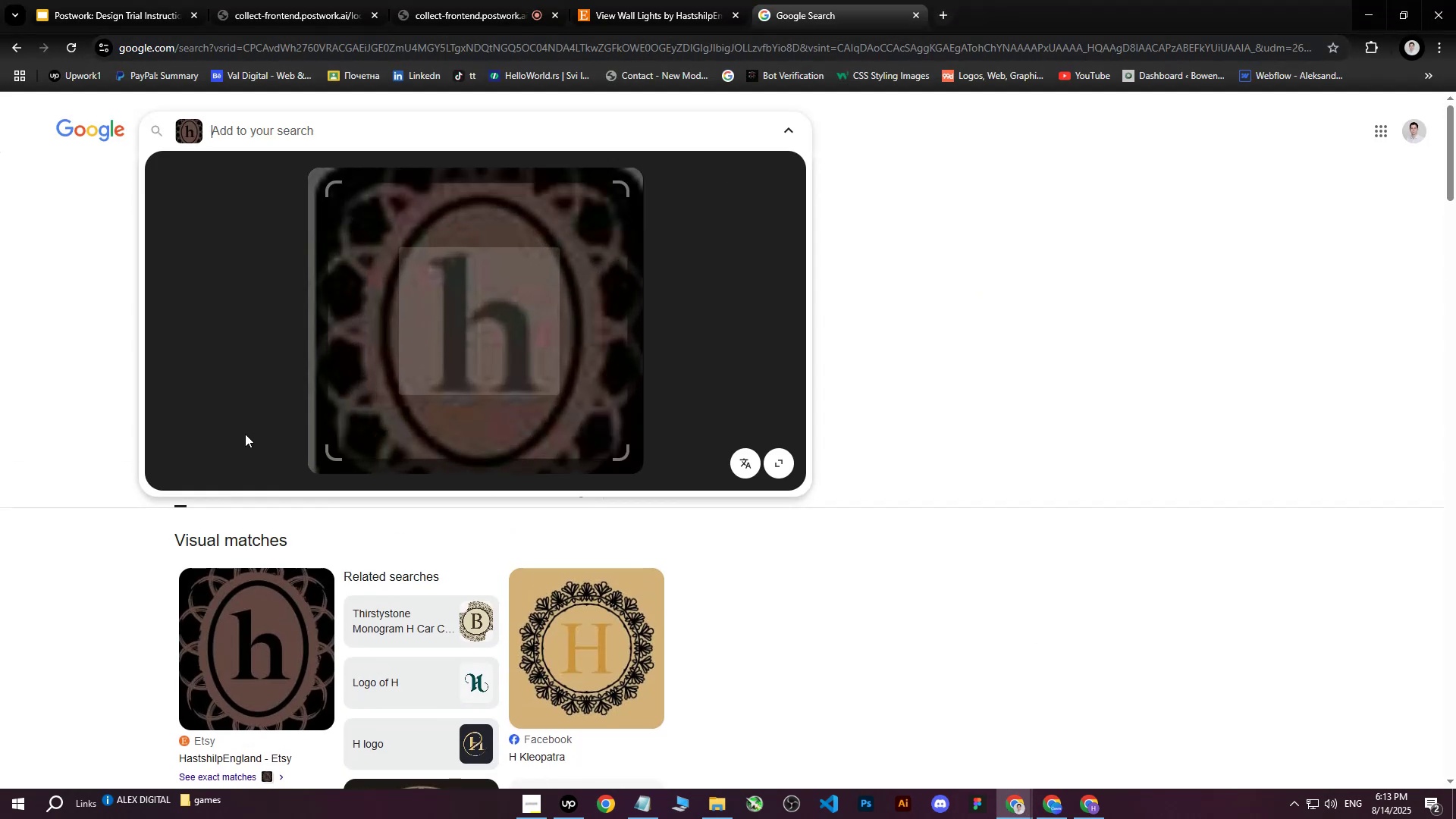 
left_click([282, 679])
 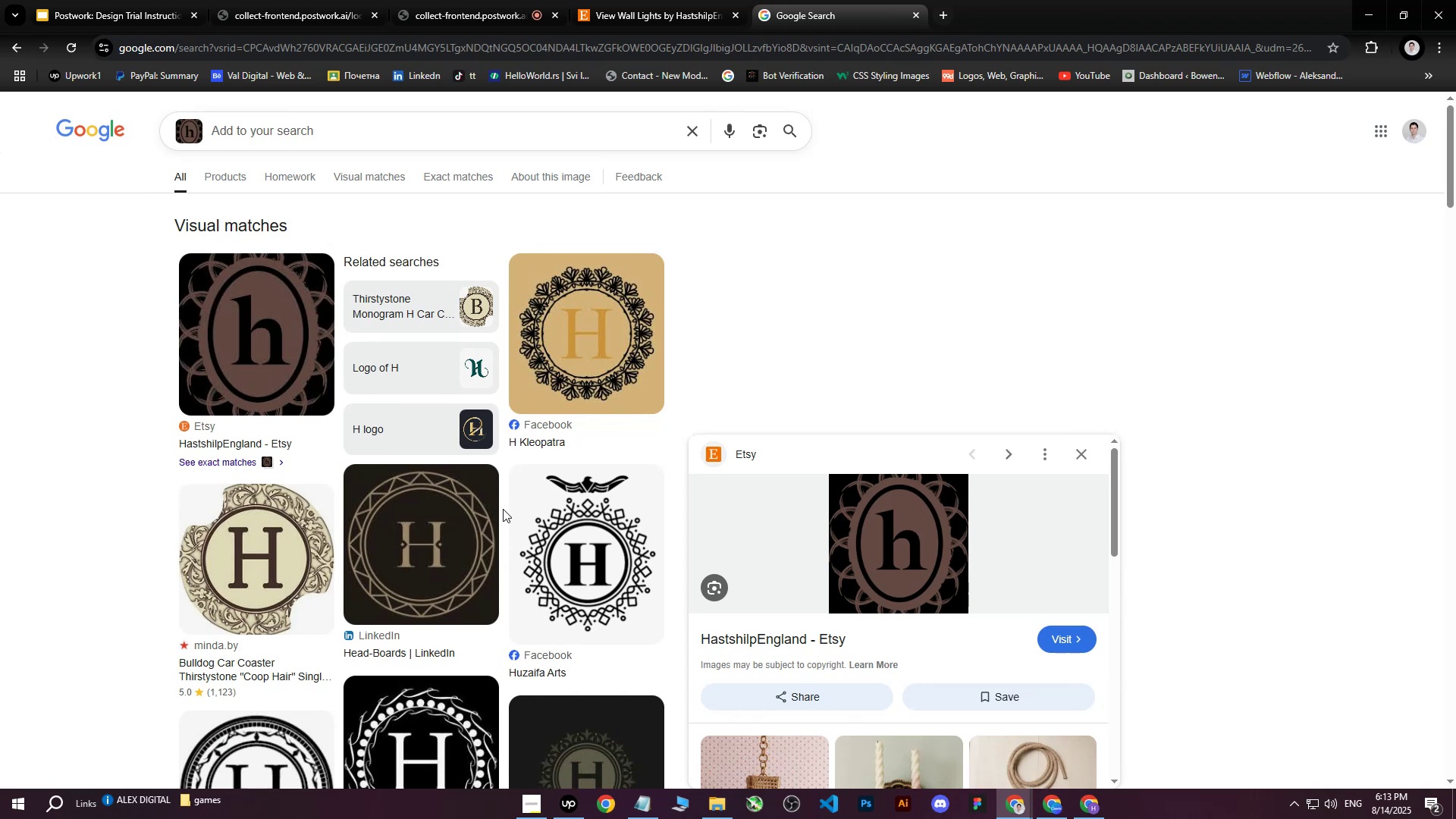 
left_click([270, 336])
 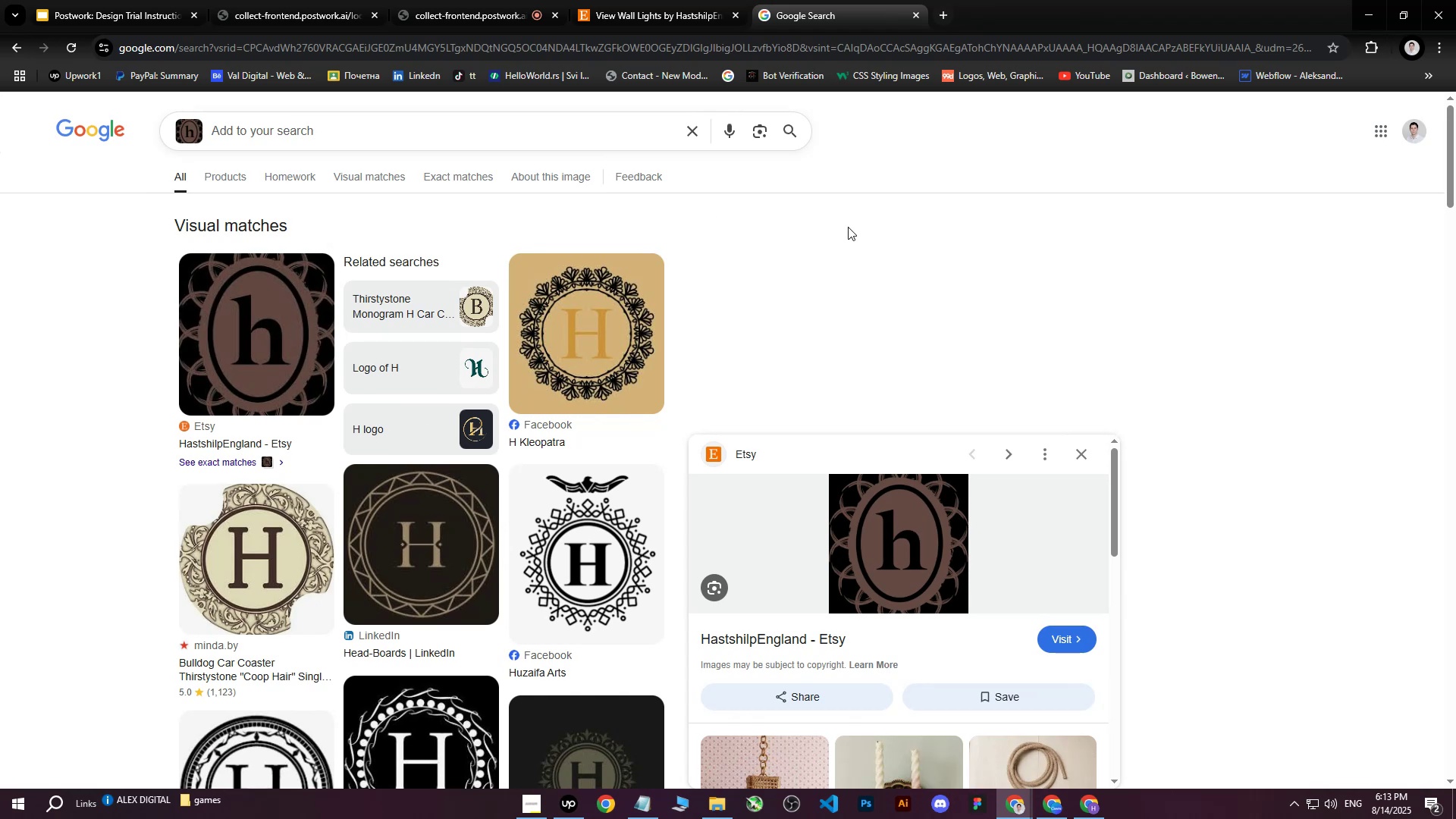 
left_click([912, 576])
 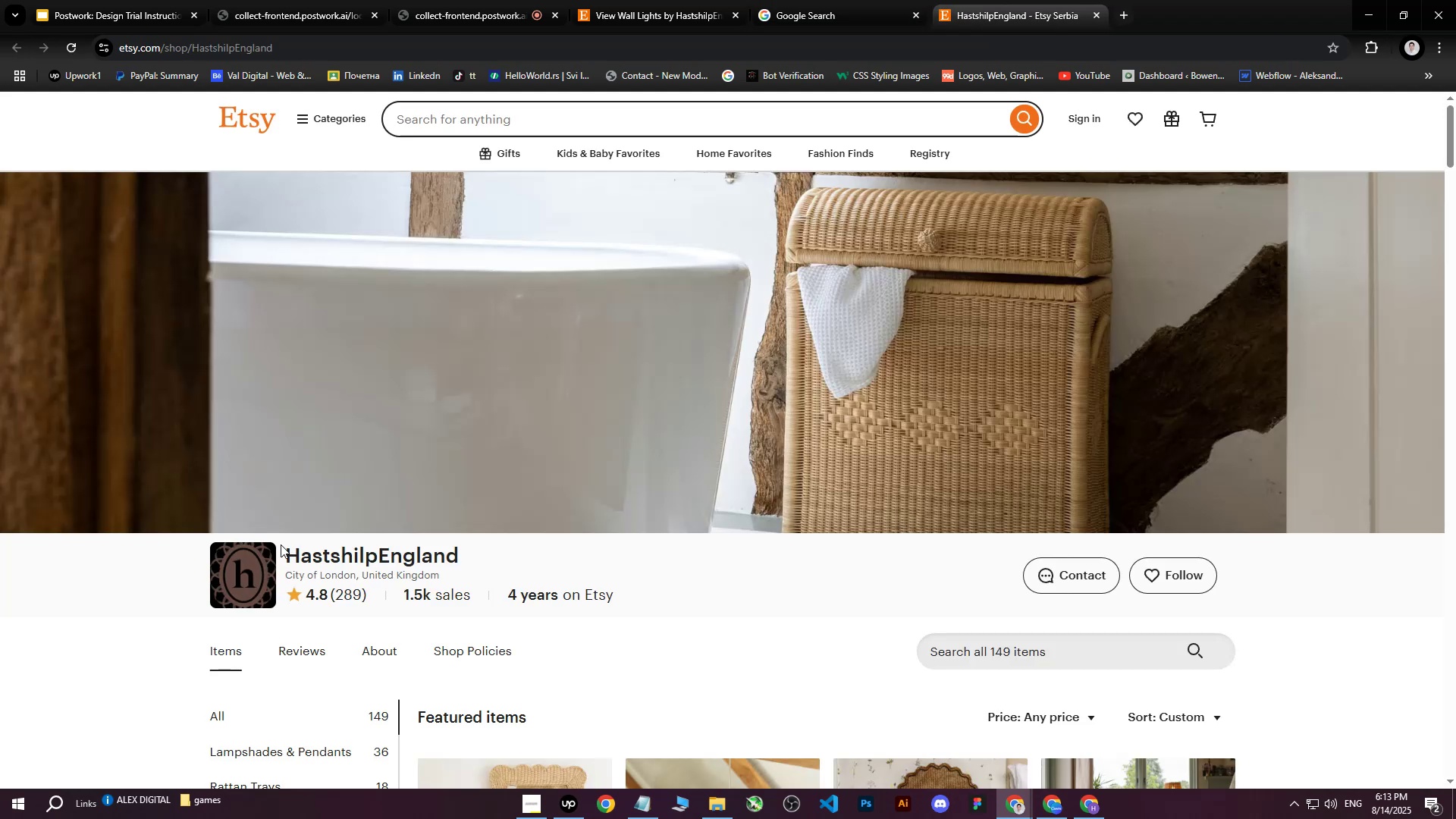 
left_click([1053, 807])
 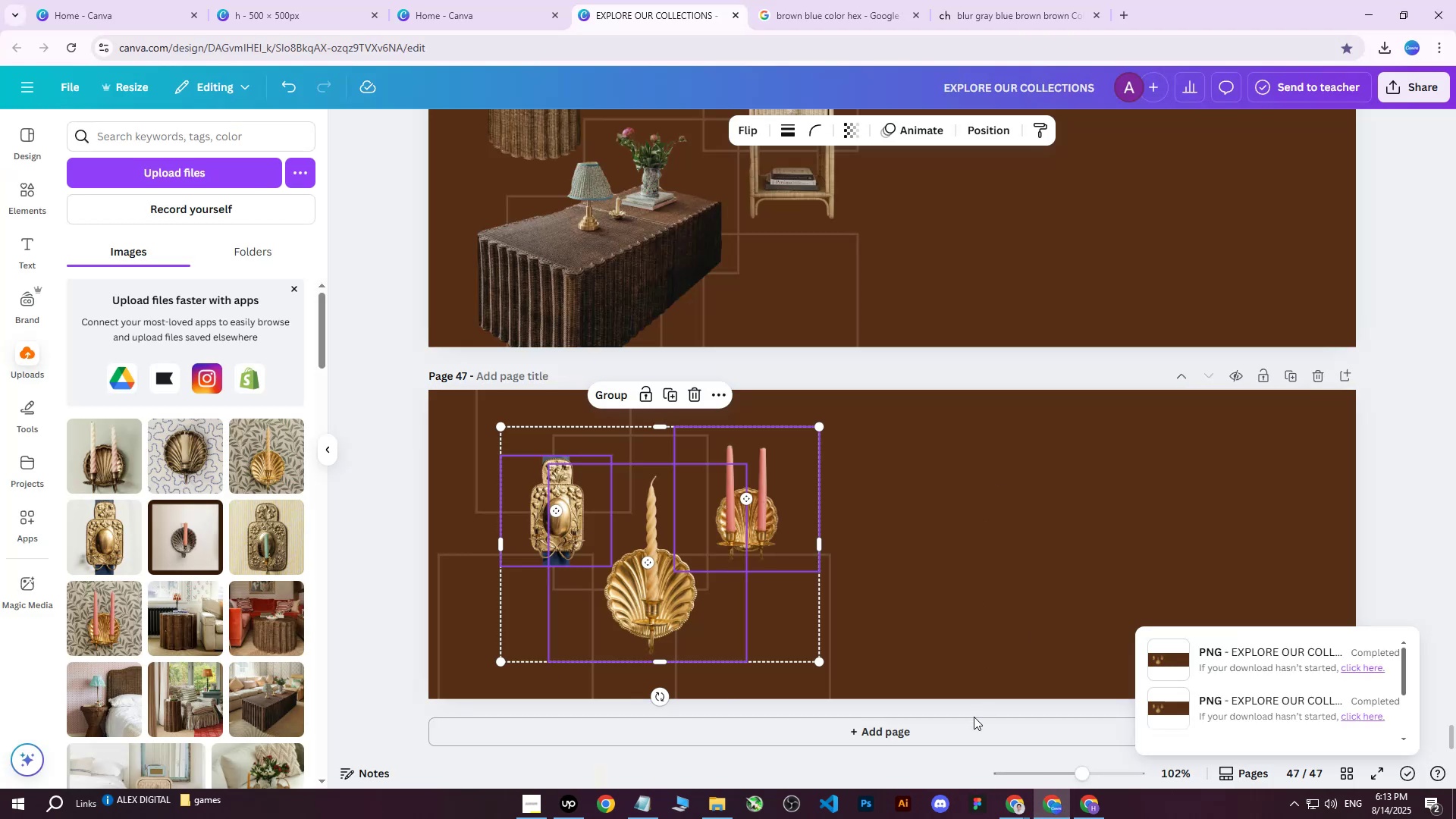 
scroll: coordinate [934, 617], scroll_direction: down, amount: 1.0
 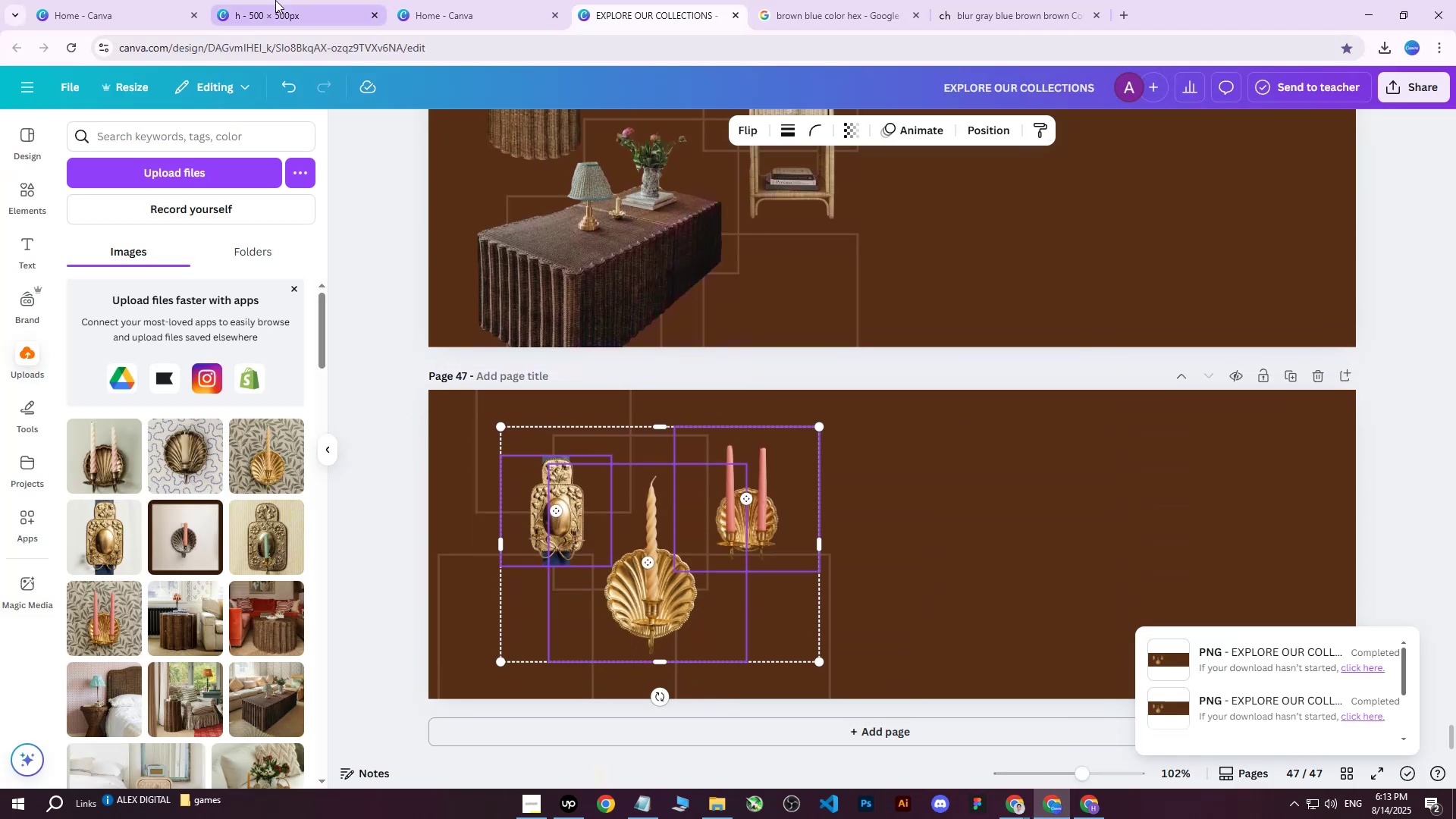 
left_click([275, 0])
 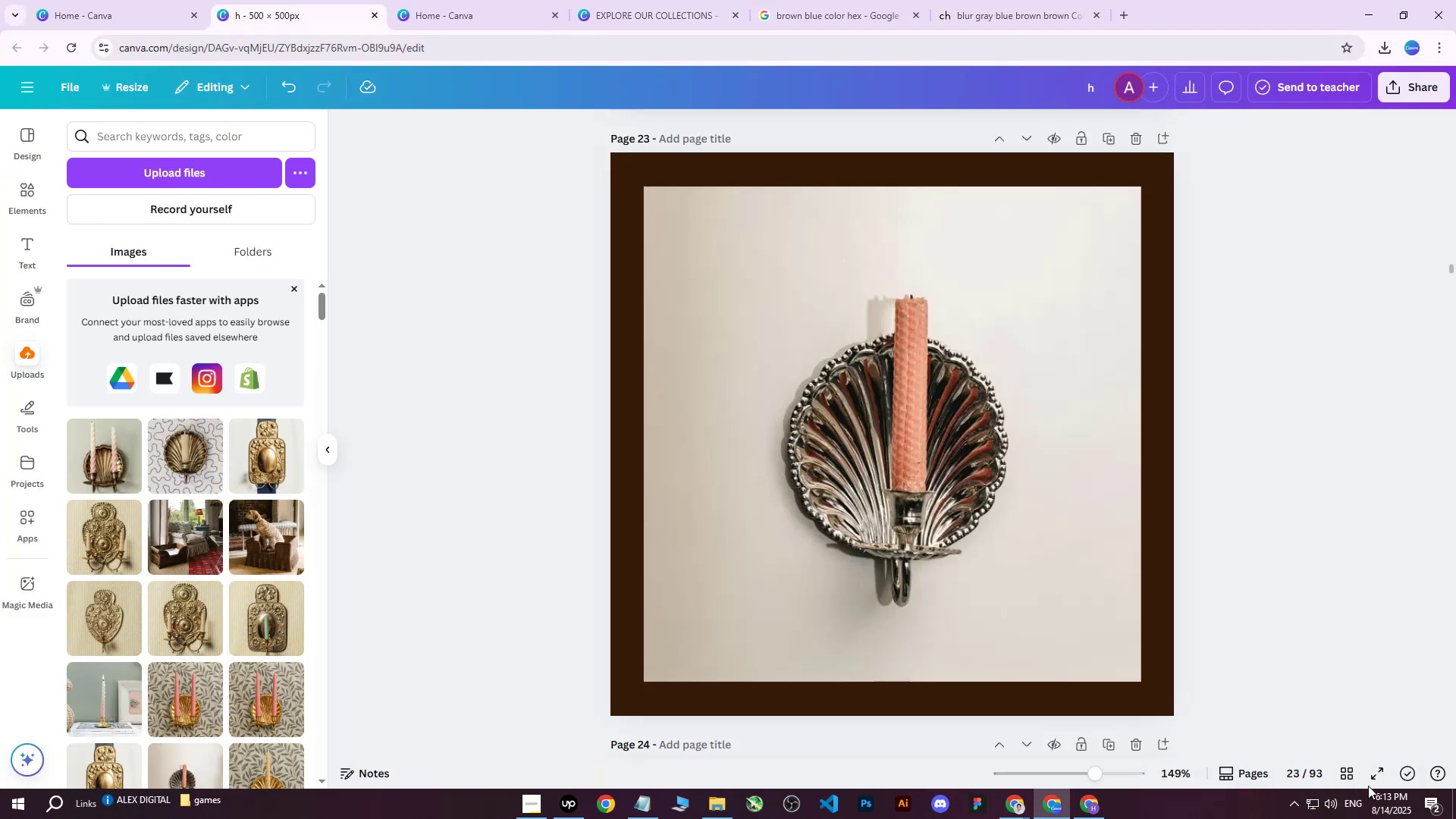 
left_click([1356, 777])
 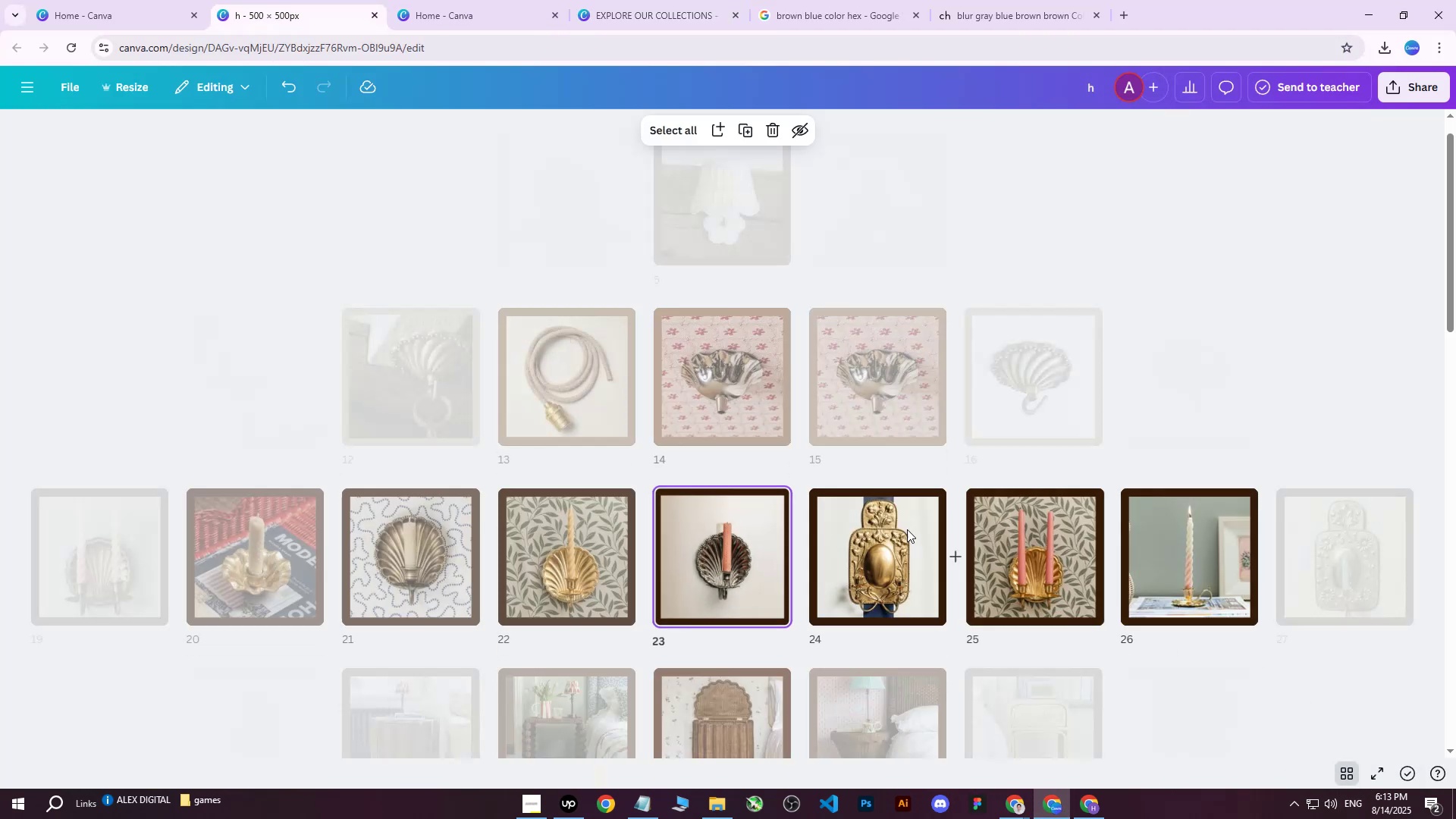 
scroll: coordinate [886, 544], scroll_direction: up, amount: 9.0
 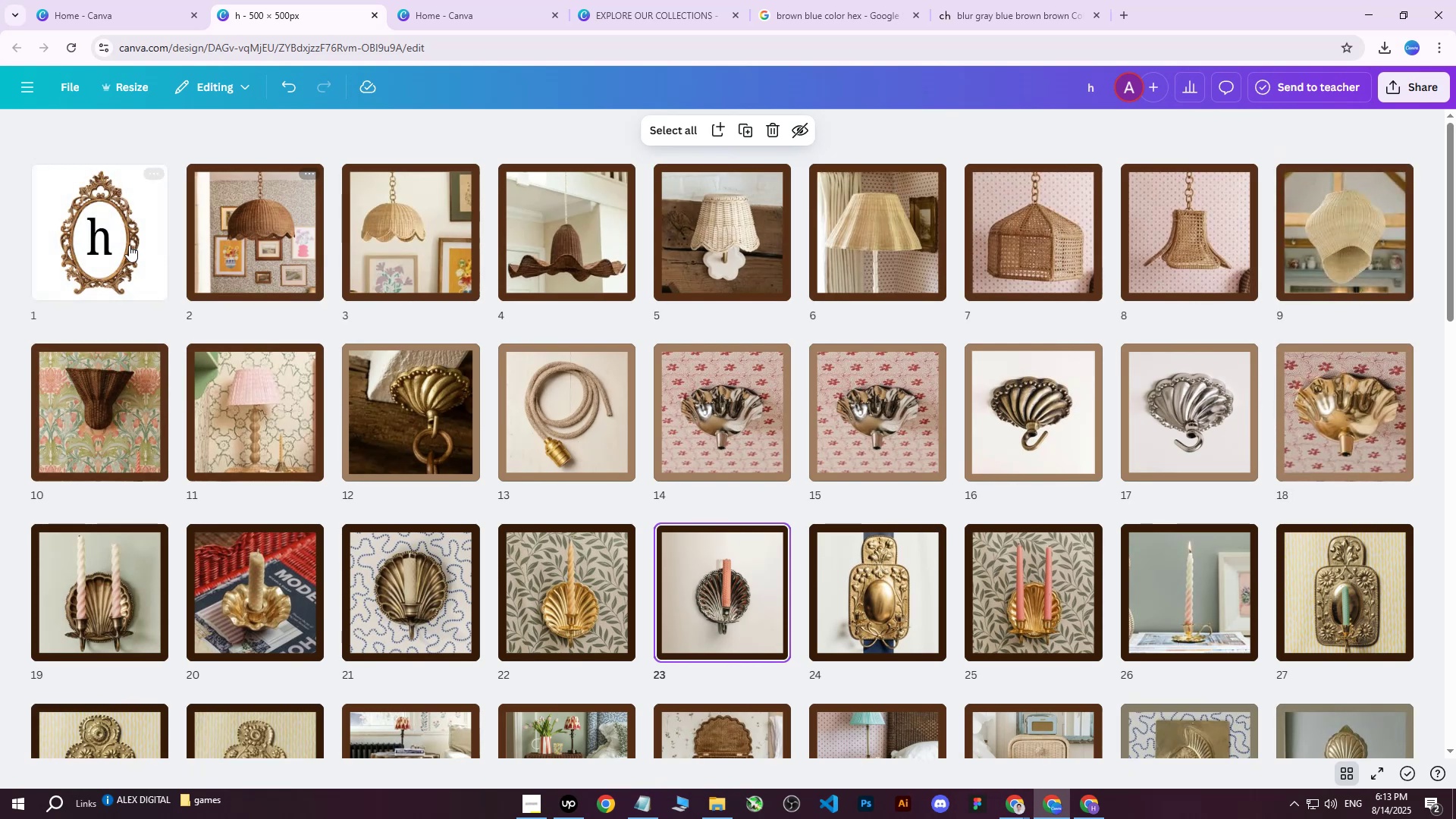 
double_click([128, 244])
 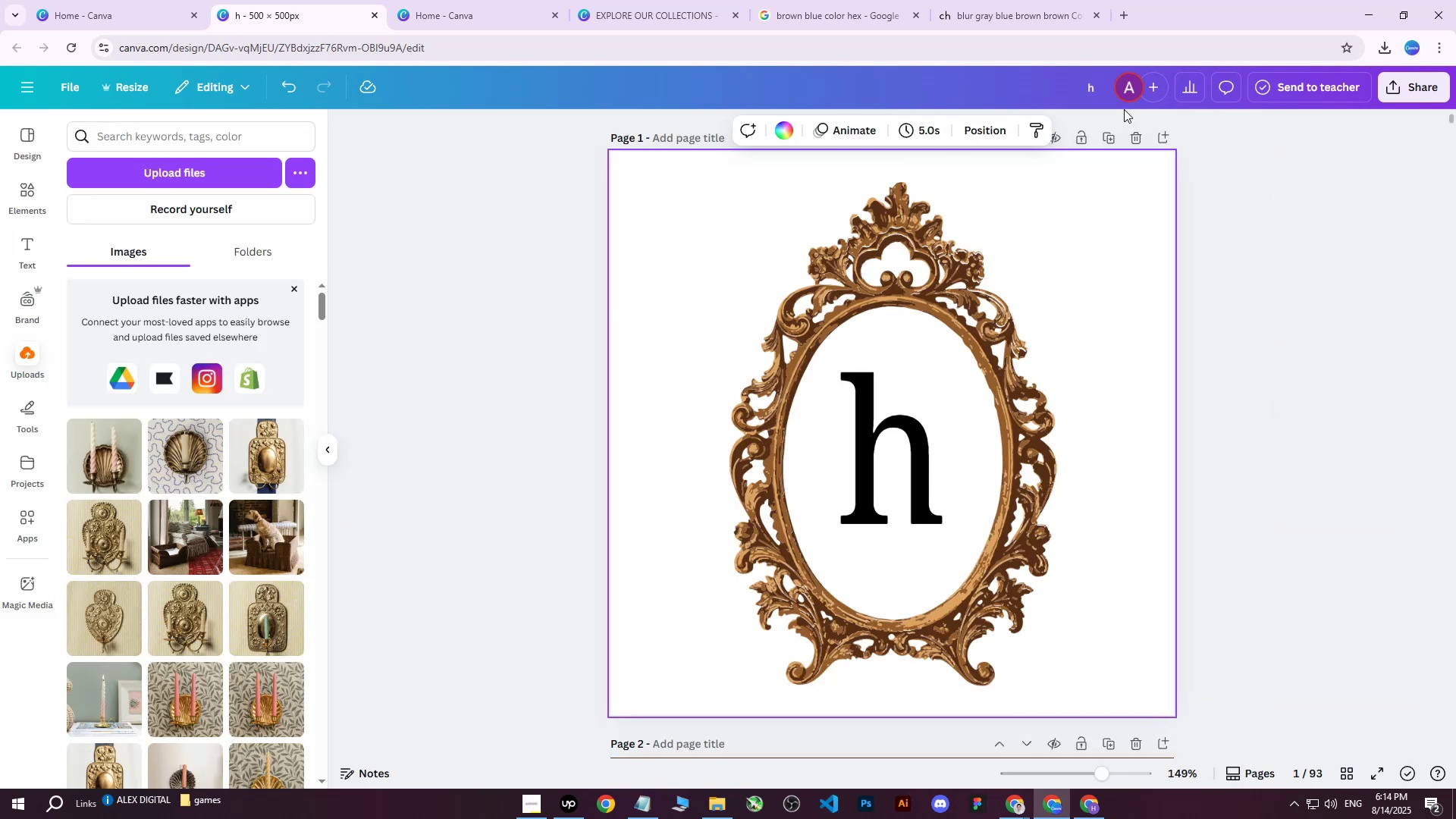 
left_click([1109, 140])
 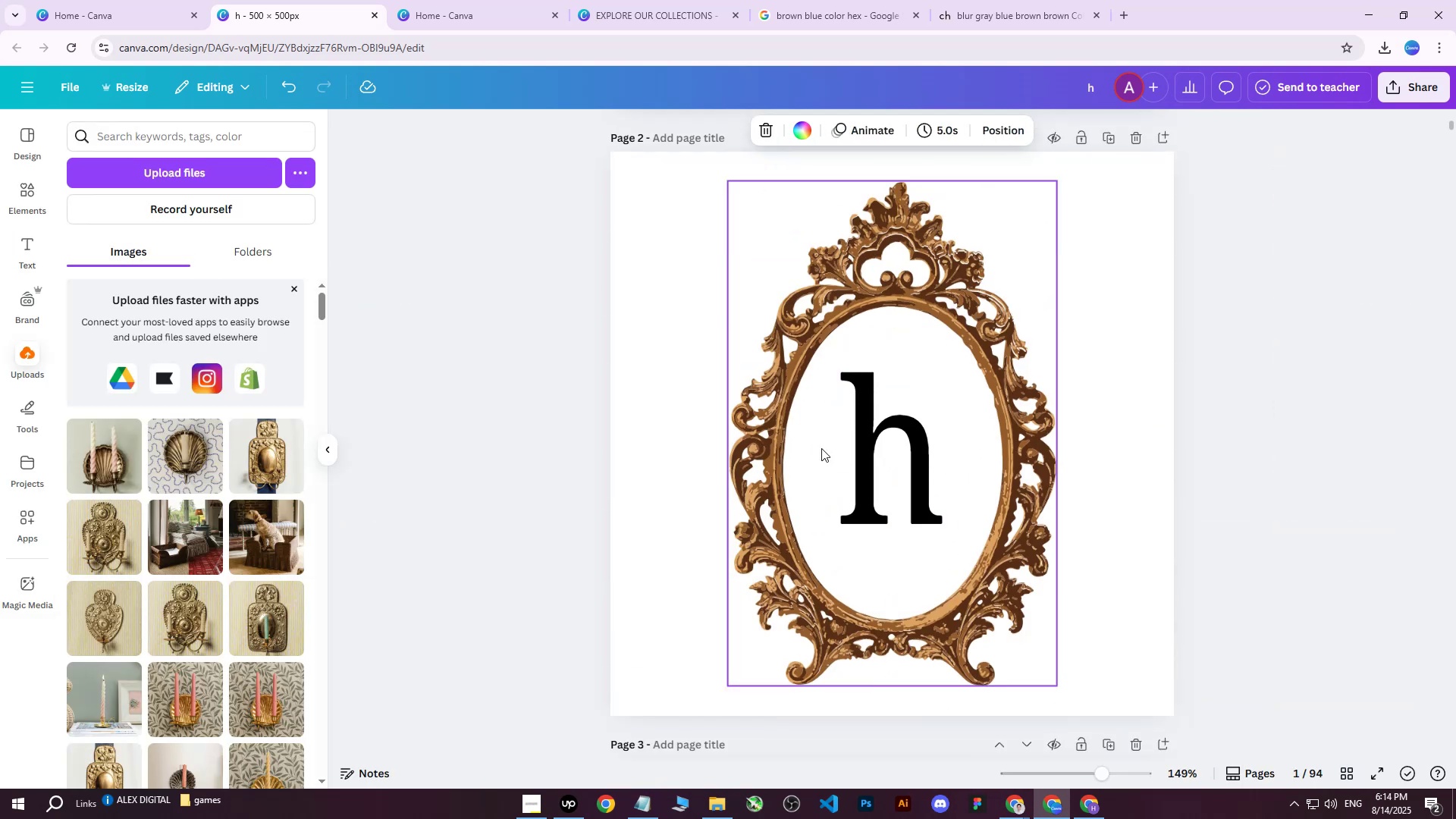 
left_click([821, 450])
 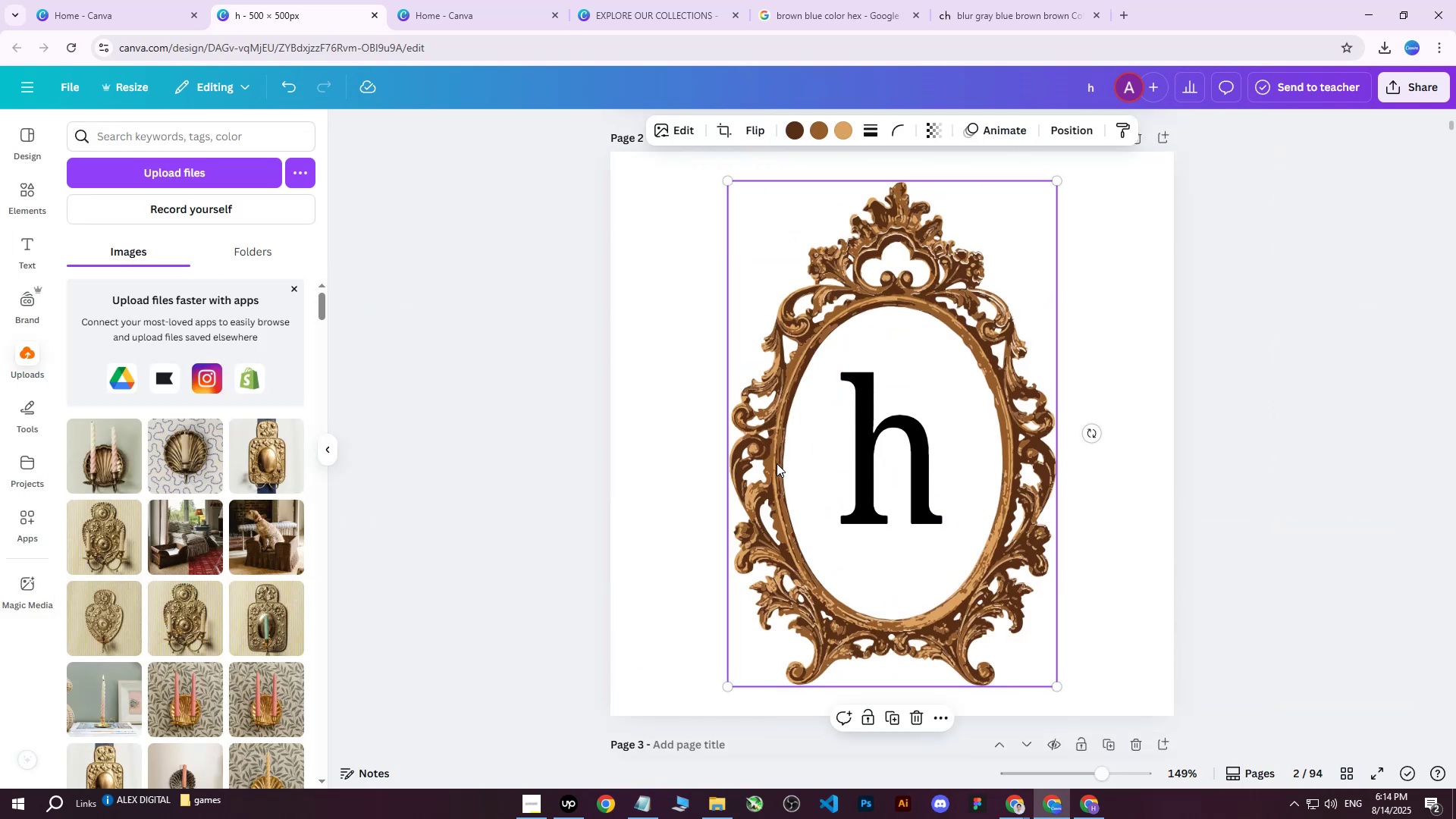 
left_click_drag(start_coordinate=[762, 466], to_coordinate=[742, 475])
 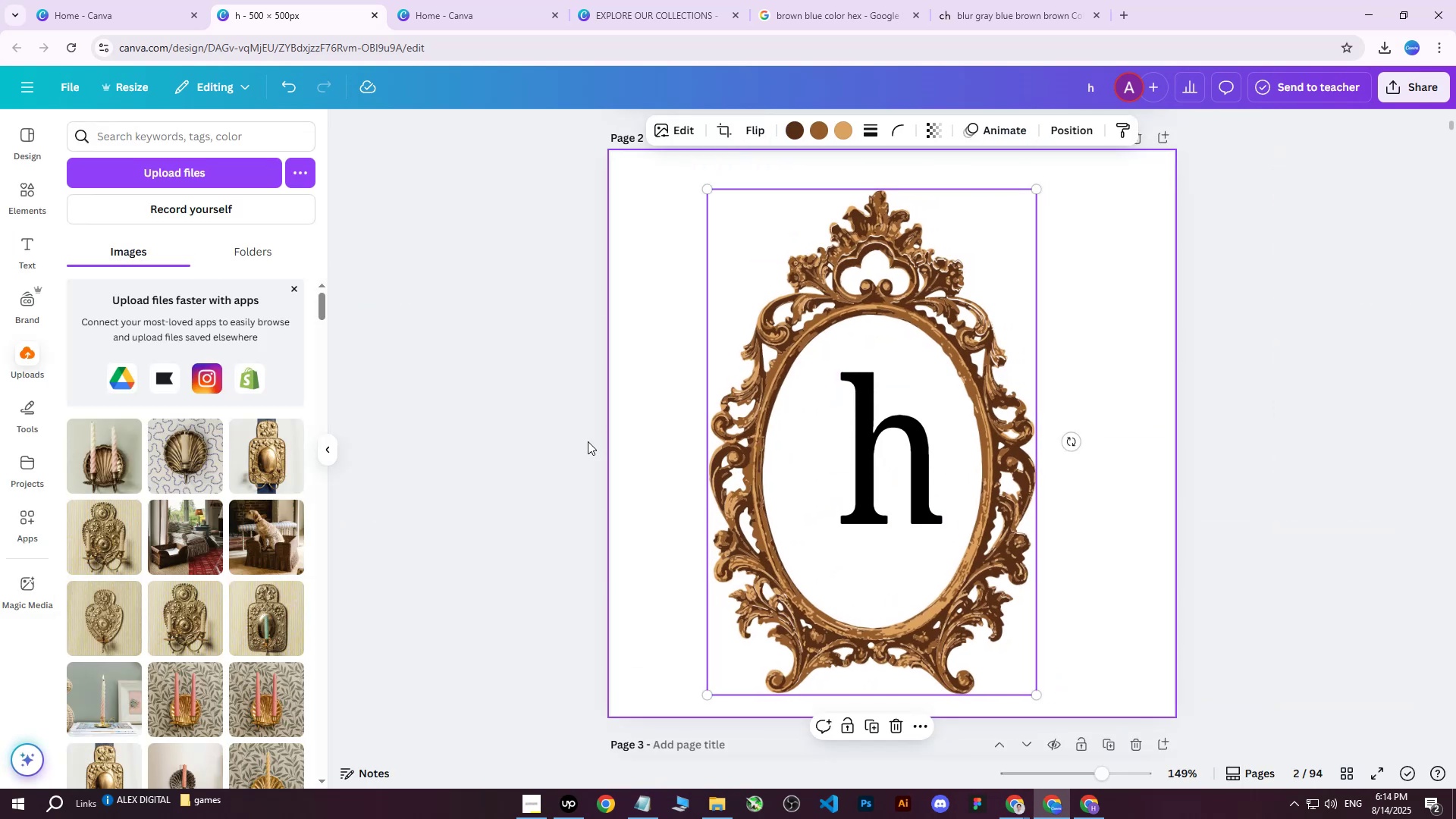 
key(Delete)
 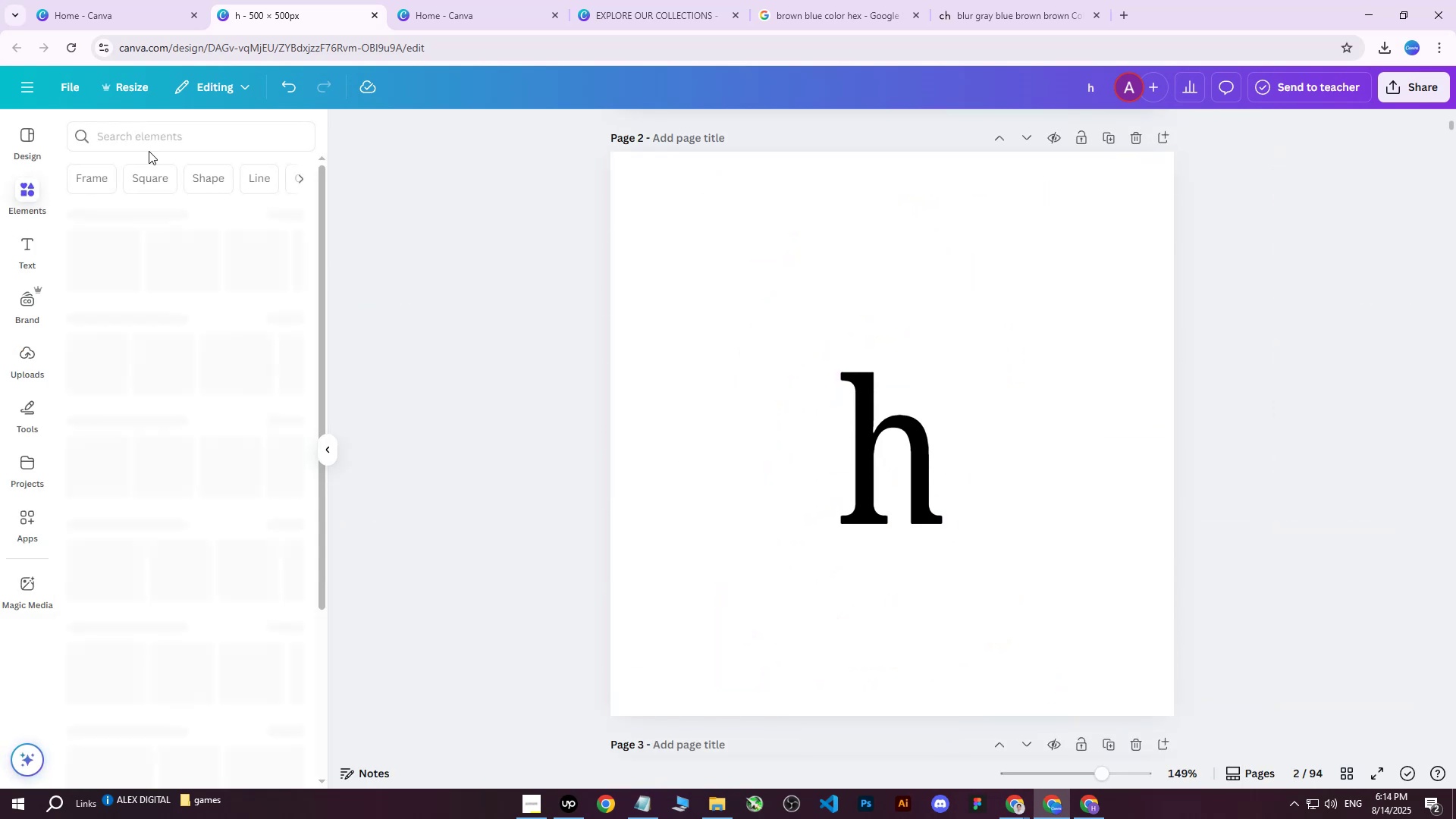 
double_click([157, 140])
 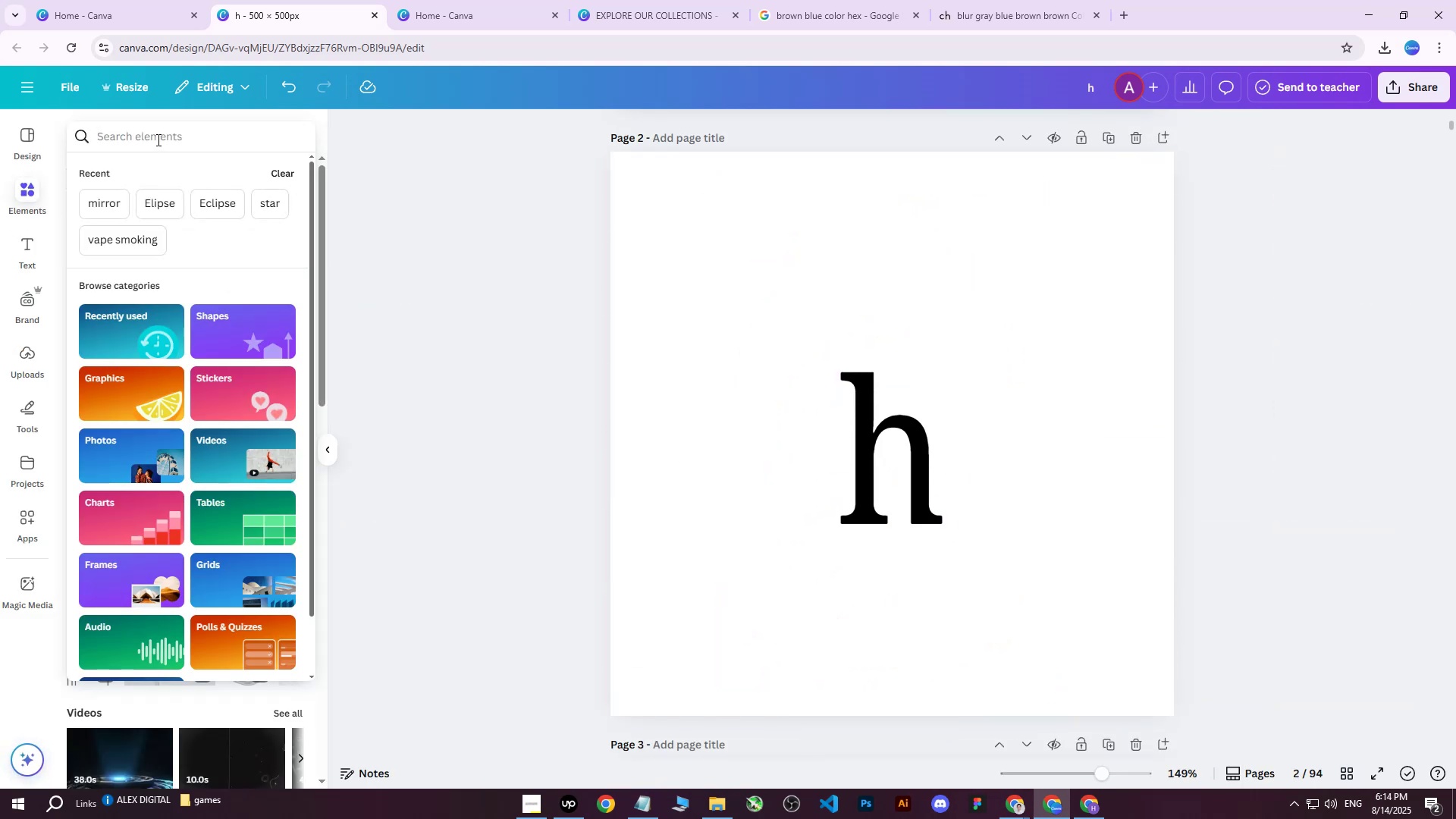 
type(mirror )
 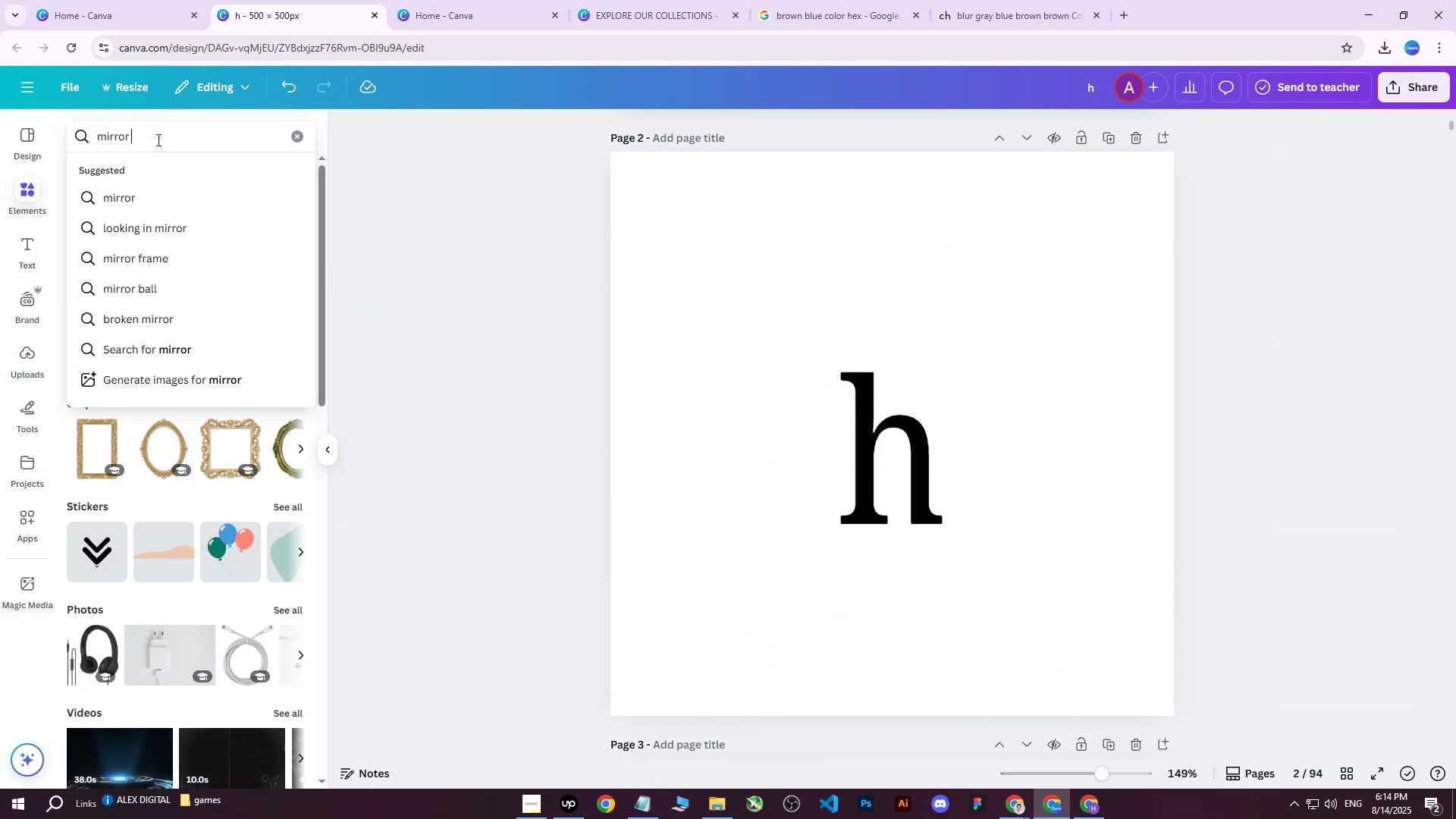 
key(Enter)
 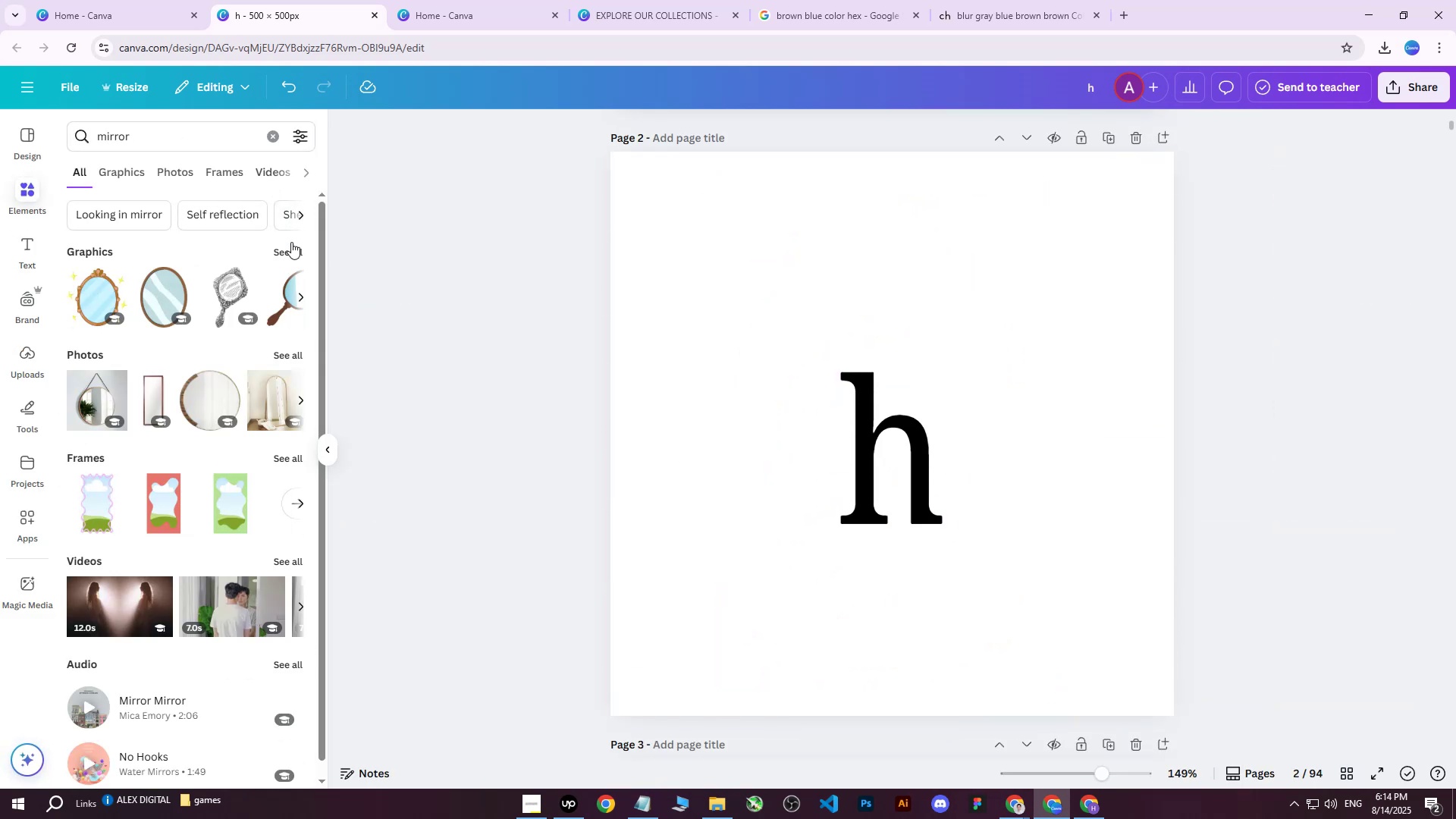 
left_click([293, 248])
 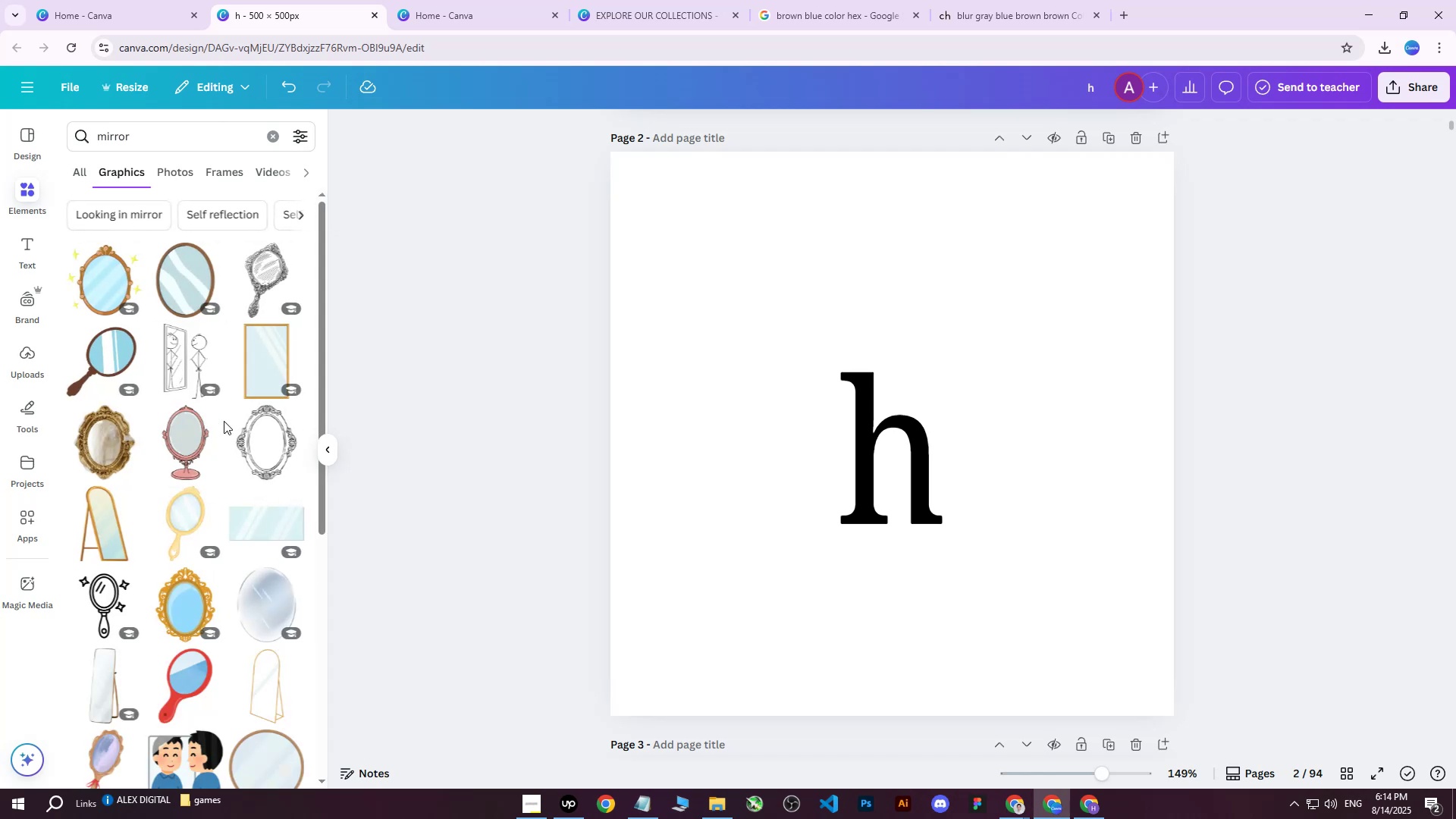 
left_click([99, 453])
 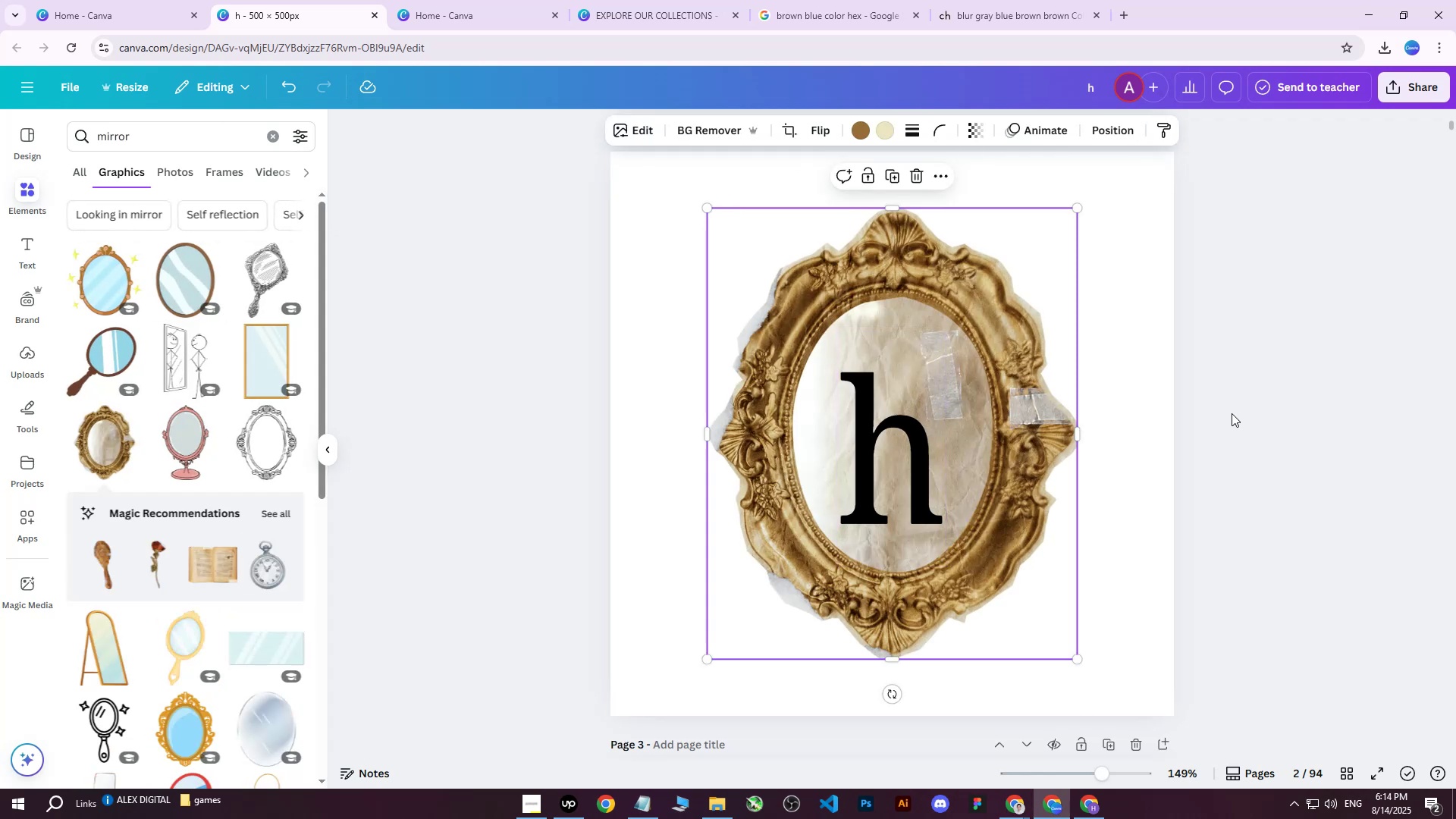 
left_click_drag(start_coordinate=[949, 476], to_coordinate=[933, 477])
 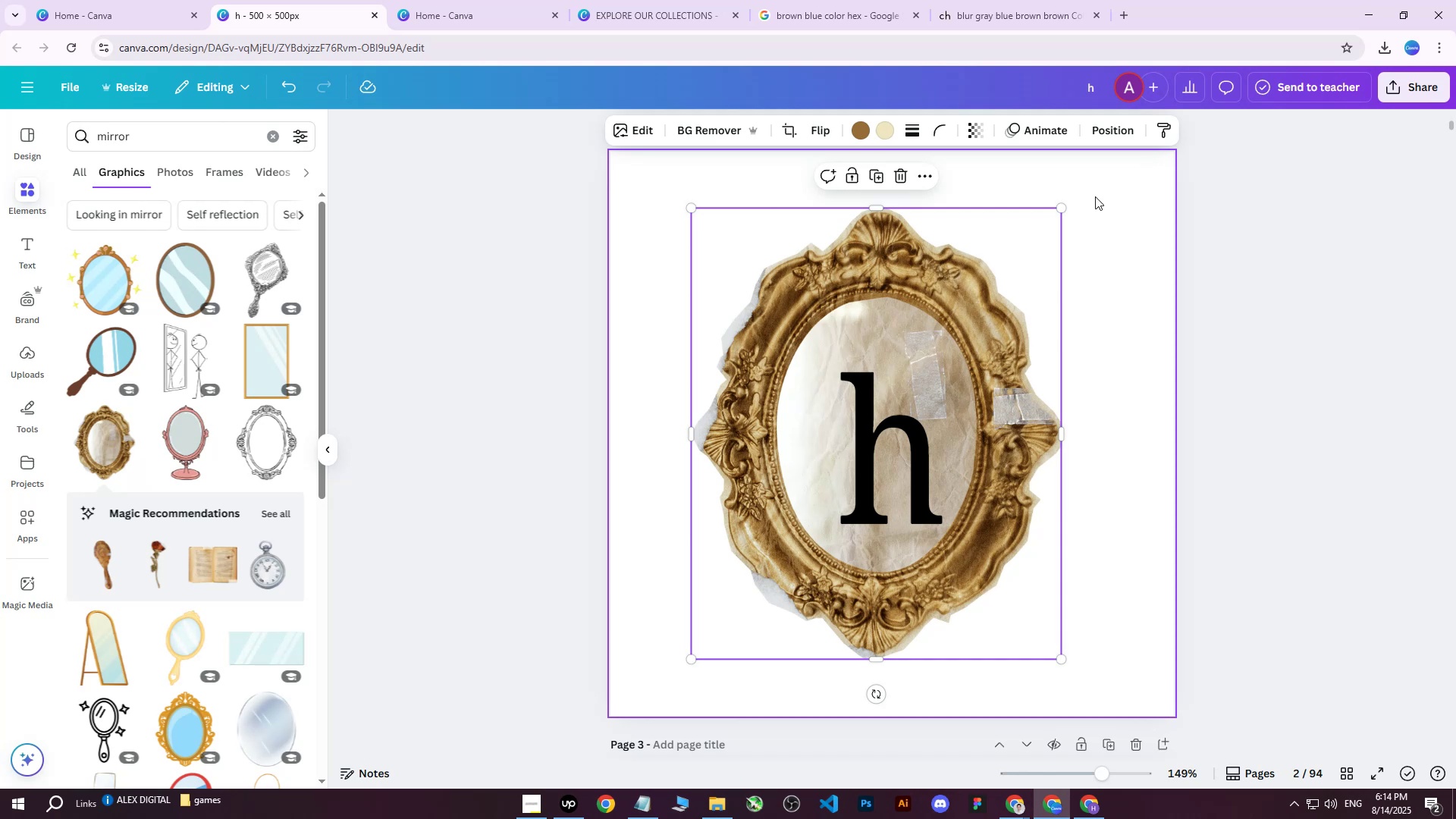 
left_click([1257, 202])
 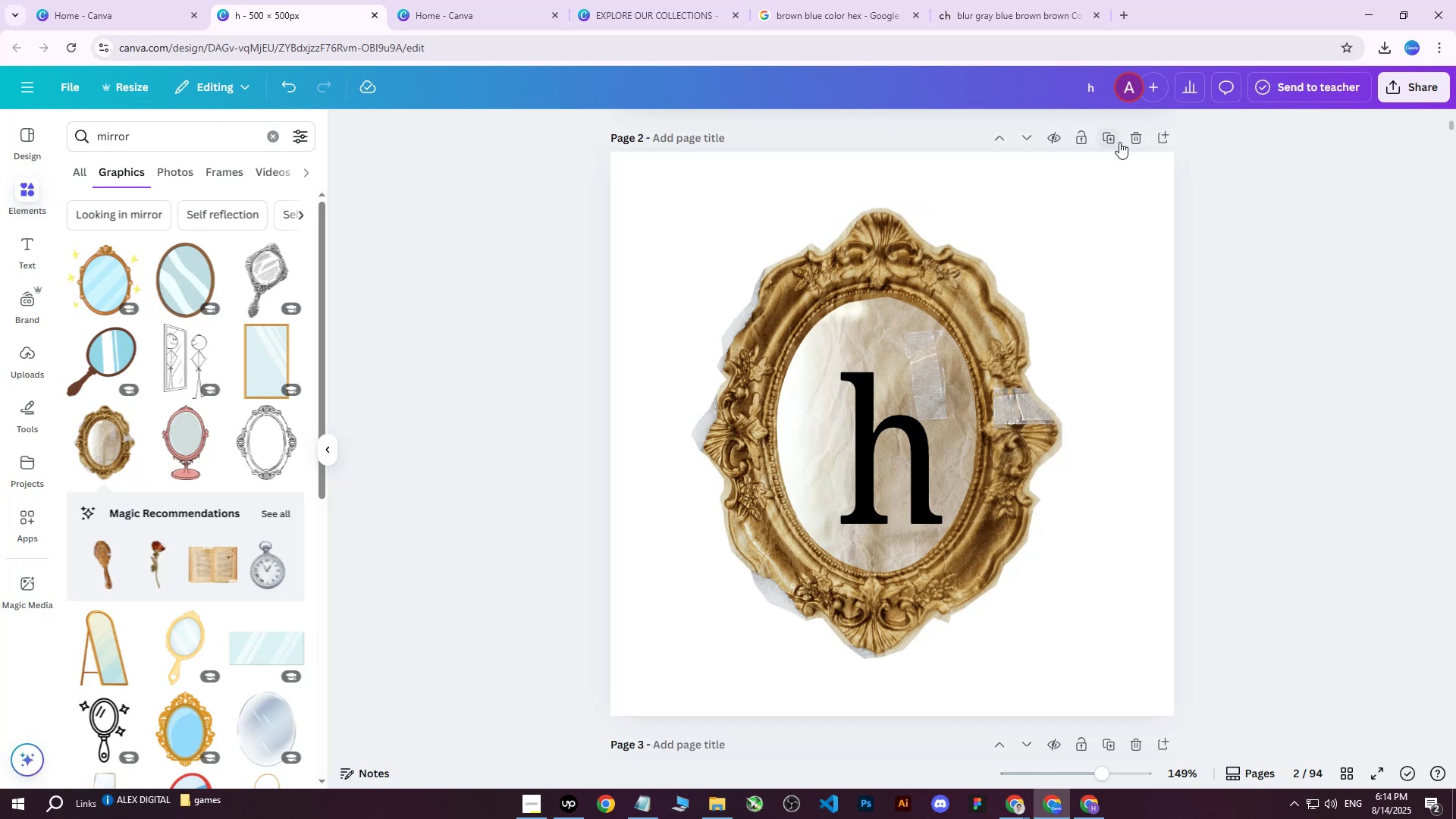 
left_click([1109, 140])
 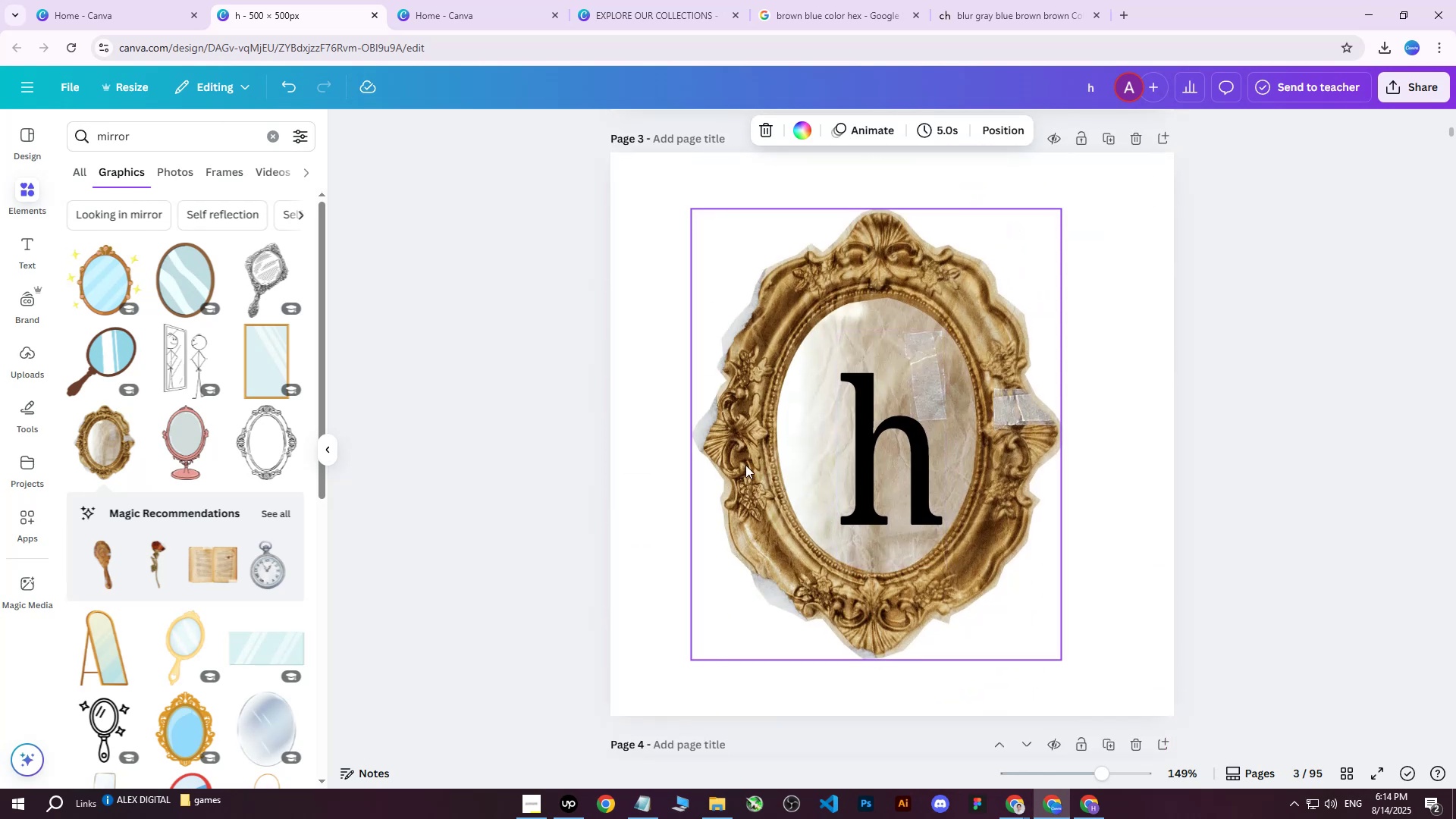 
left_click([734, 450])
 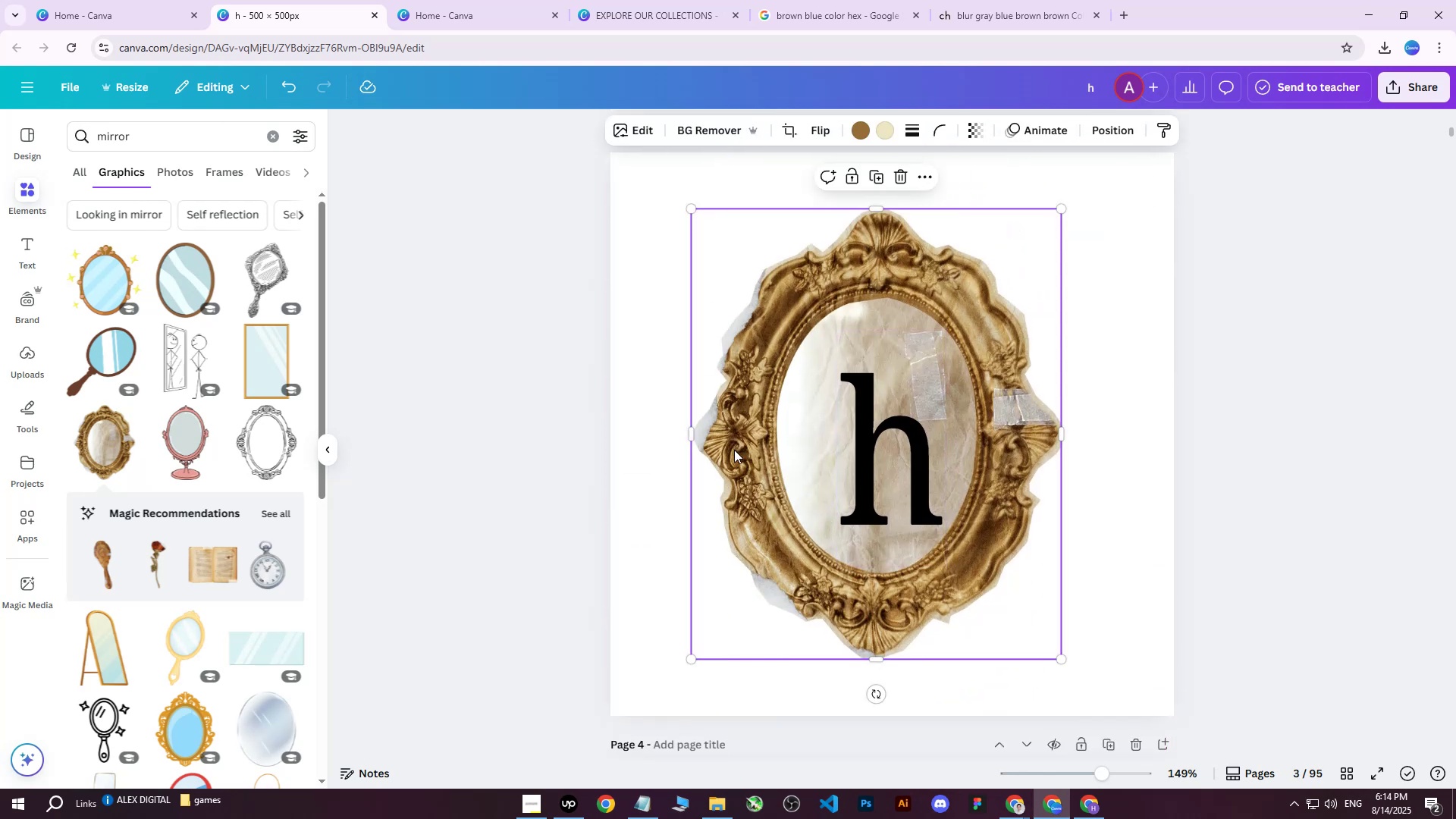 
key(Delete)
 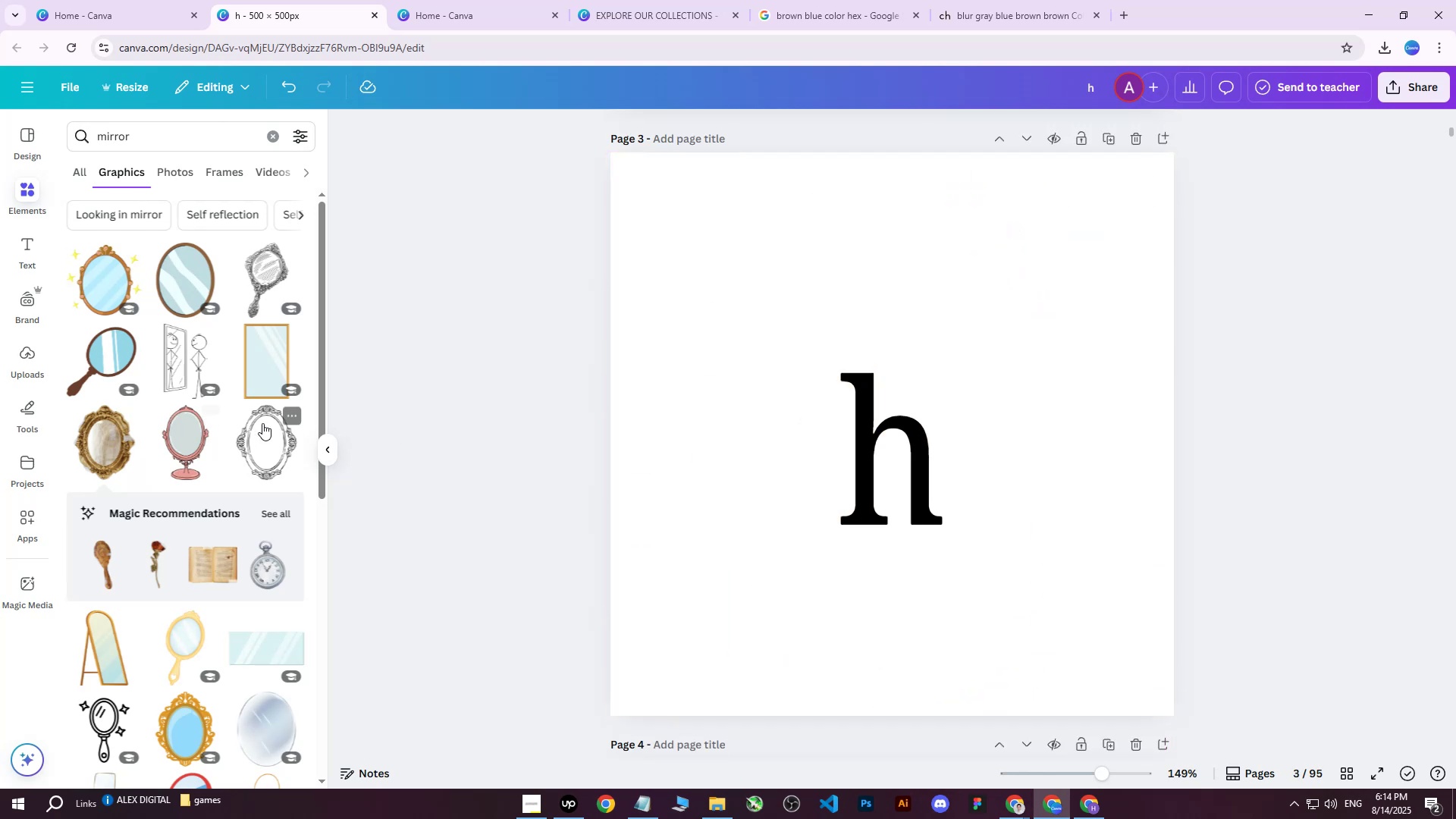 
scroll: coordinate [243, 444], scroll_direction: down, amount: 9.0
 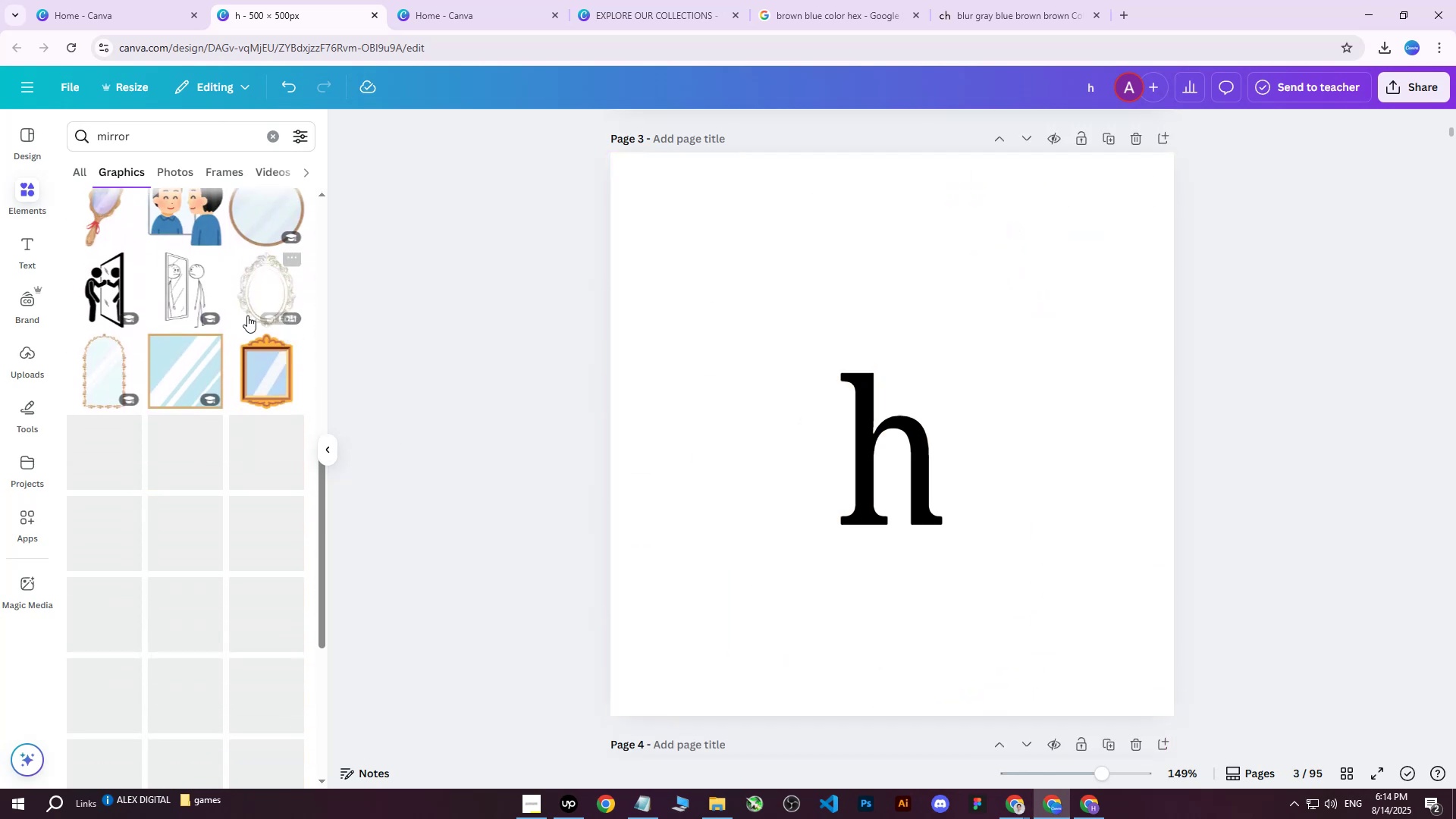 
left_click([250, 309])
 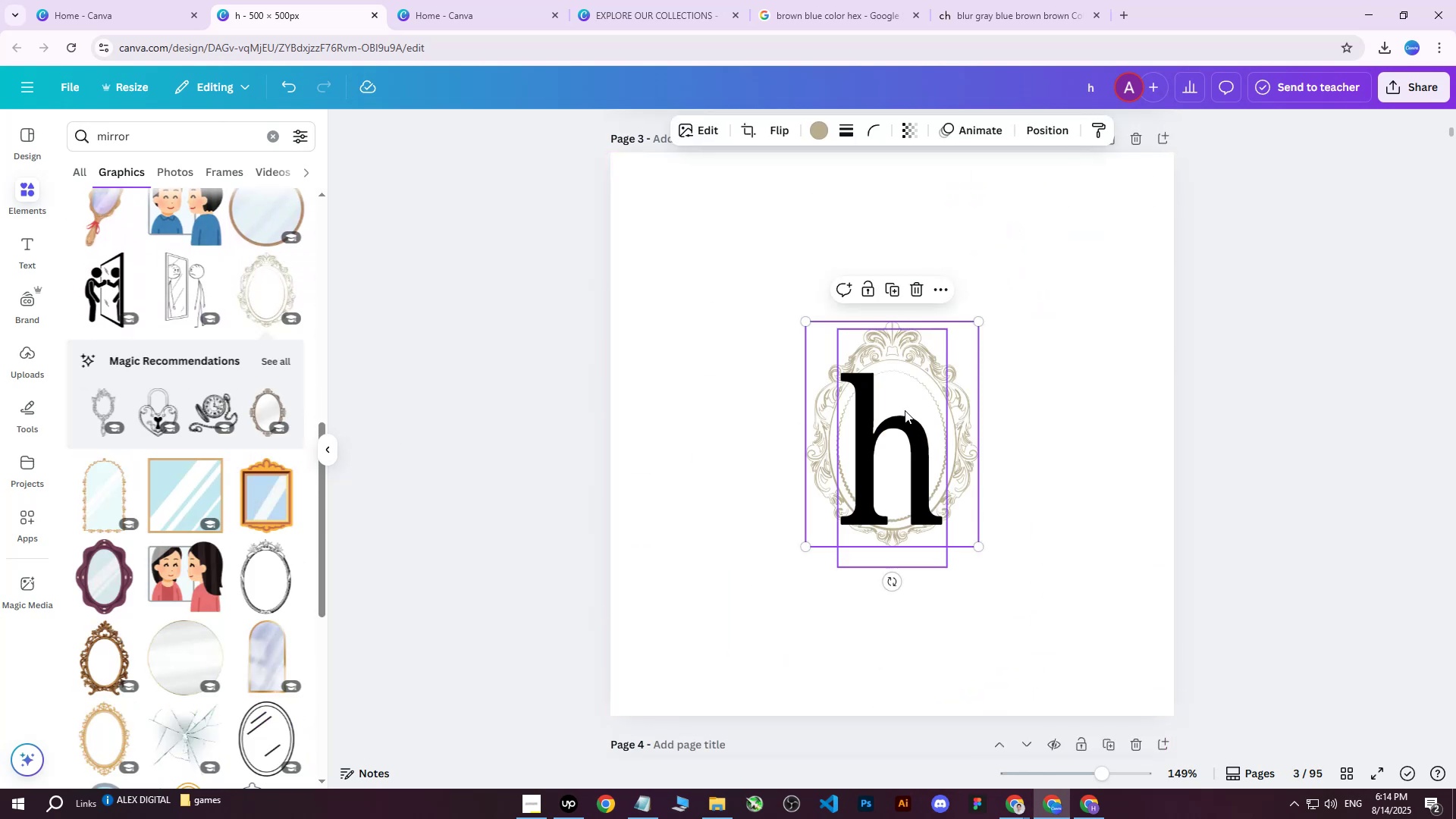 
left_click_drag(start_coordinate=[874, 359], to_coordinate=[831, 337])
 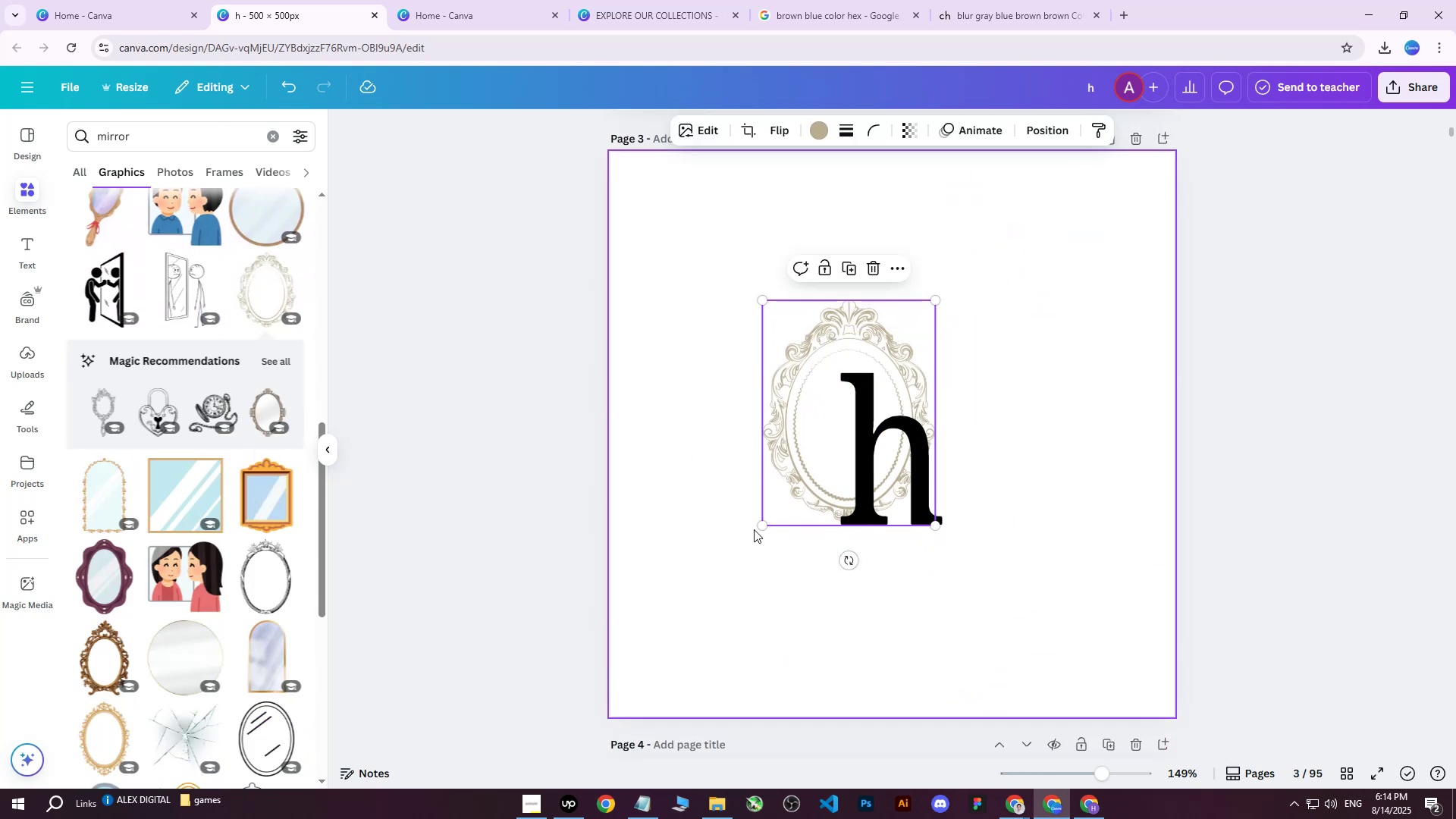 
left_click_drag(start_coordinate=[764, 524], to_coordinate=[607, 648])
 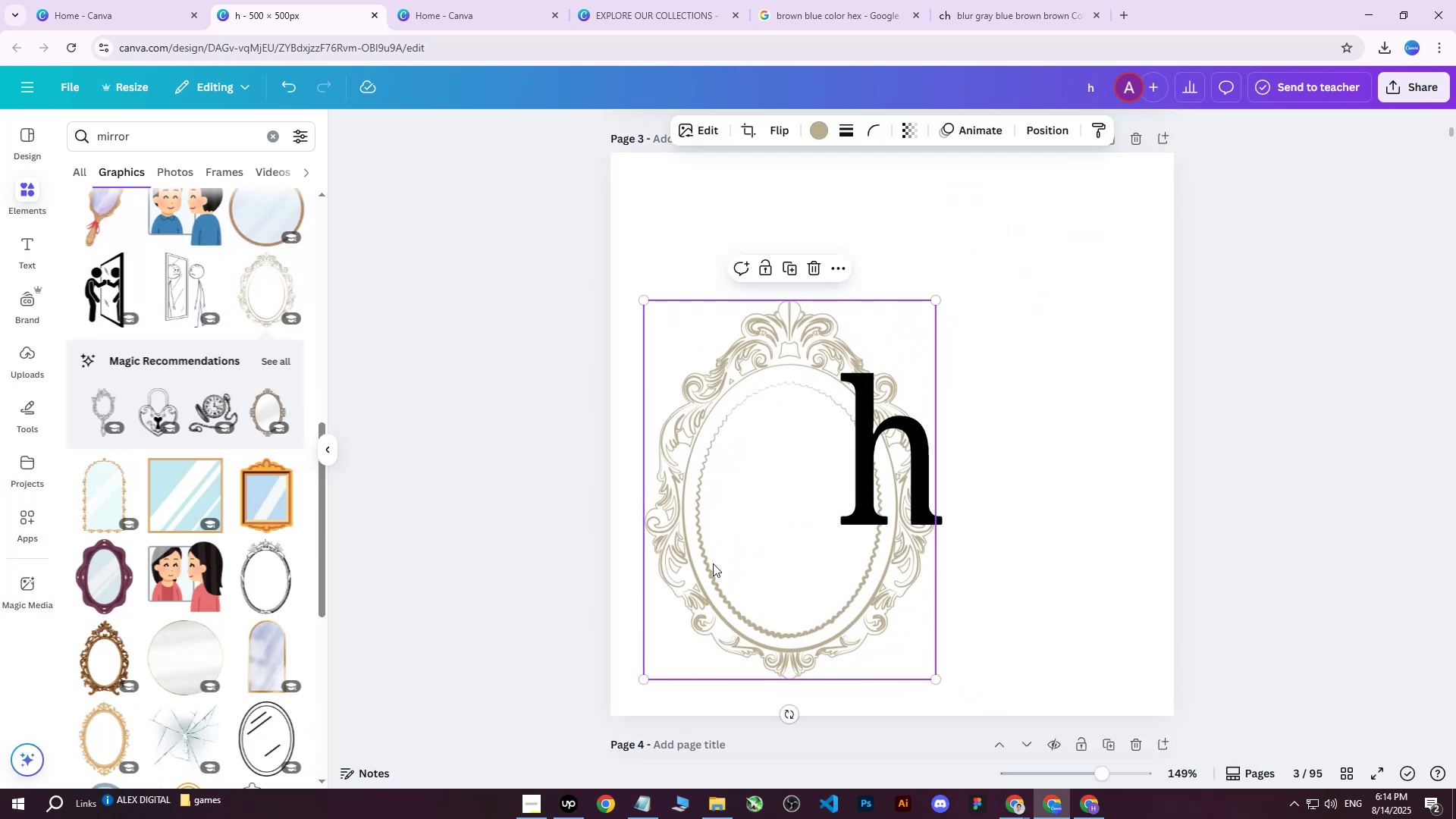 
left_click_drag(start_coordinate=[746, 545], to_coordinate=[844, 491])
 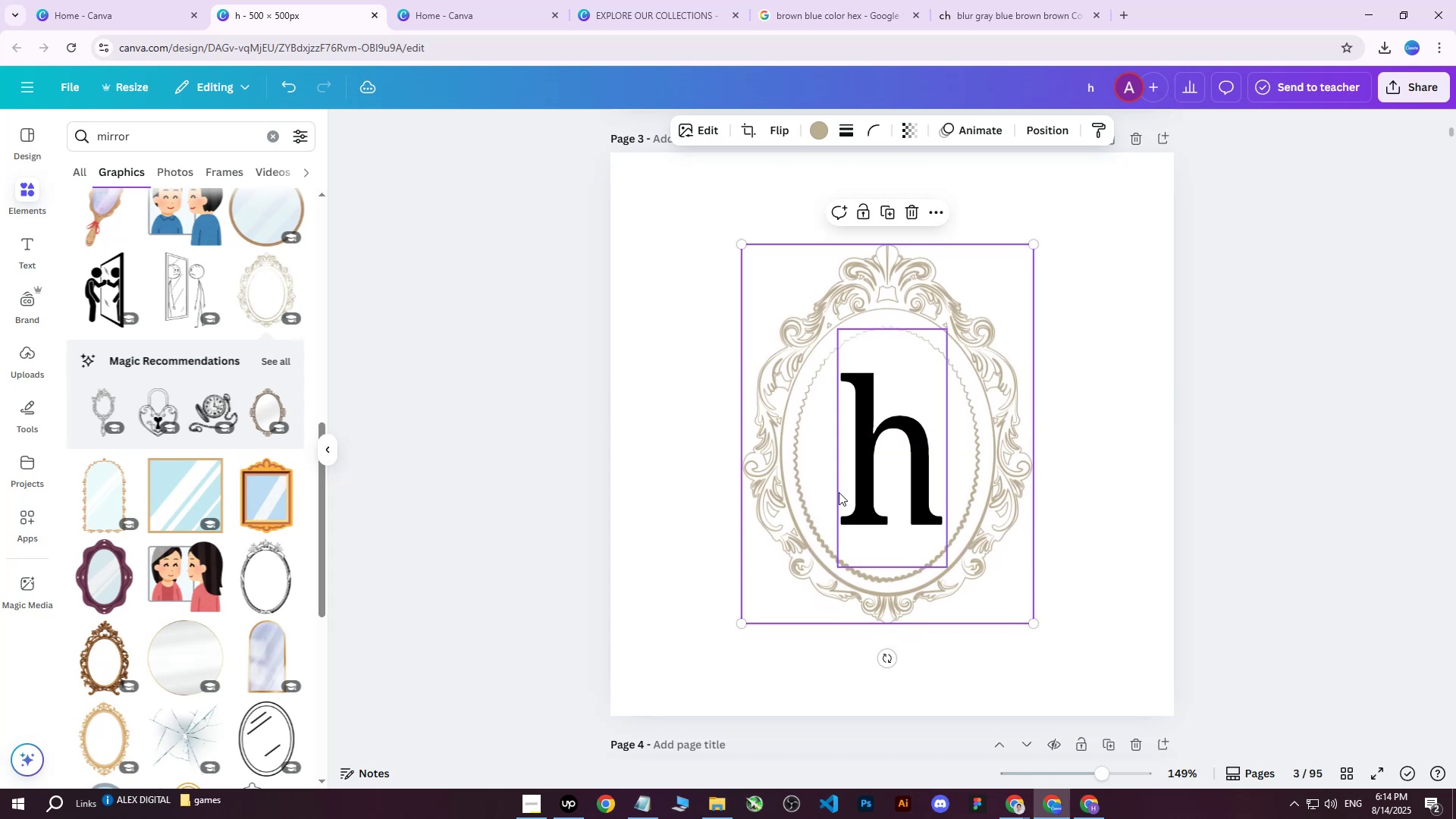 
left_click_drag(start_coordinate=[838, 492], to_coordinate=[652, 340])
 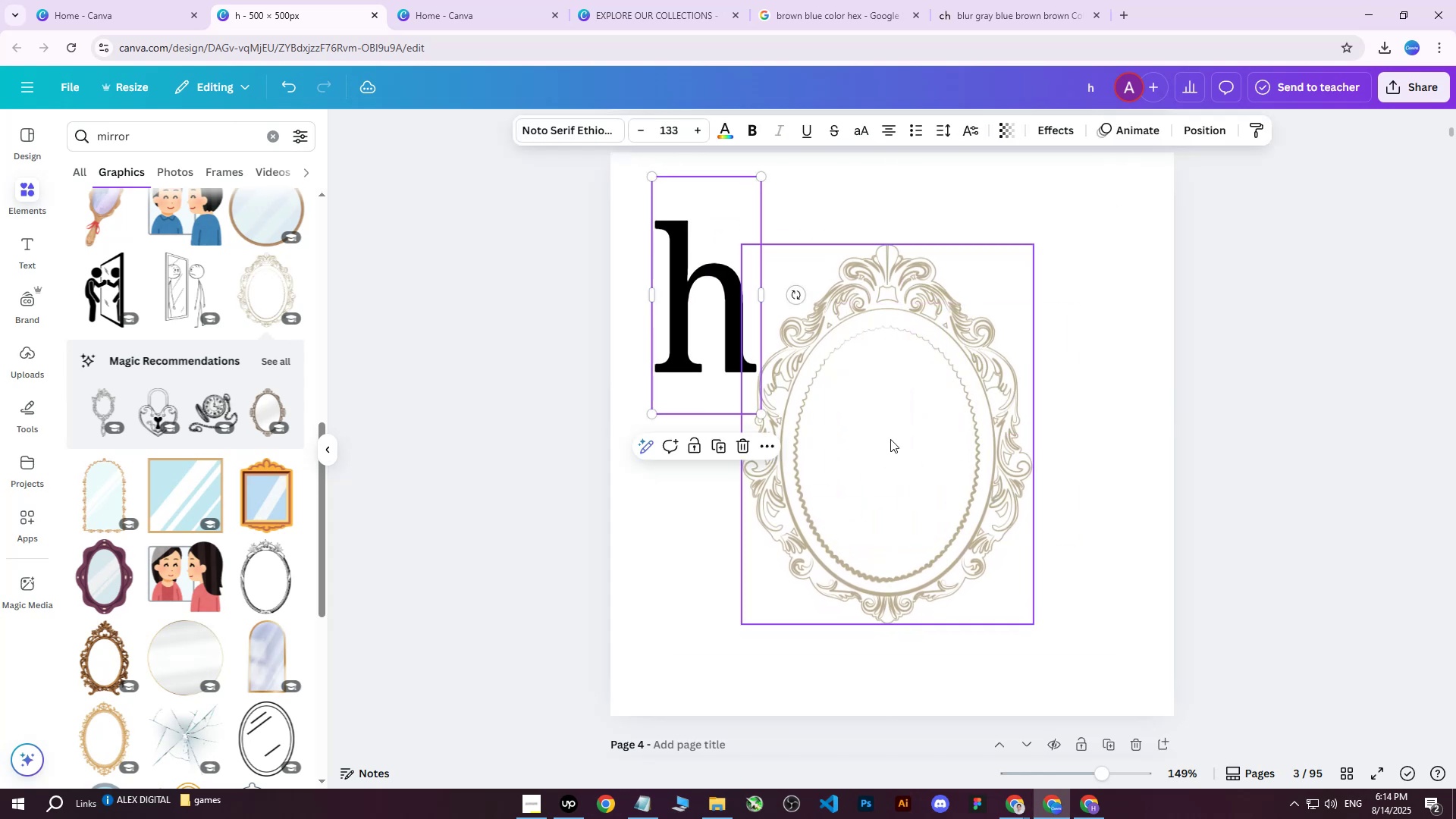 
left_click([891, 443])
 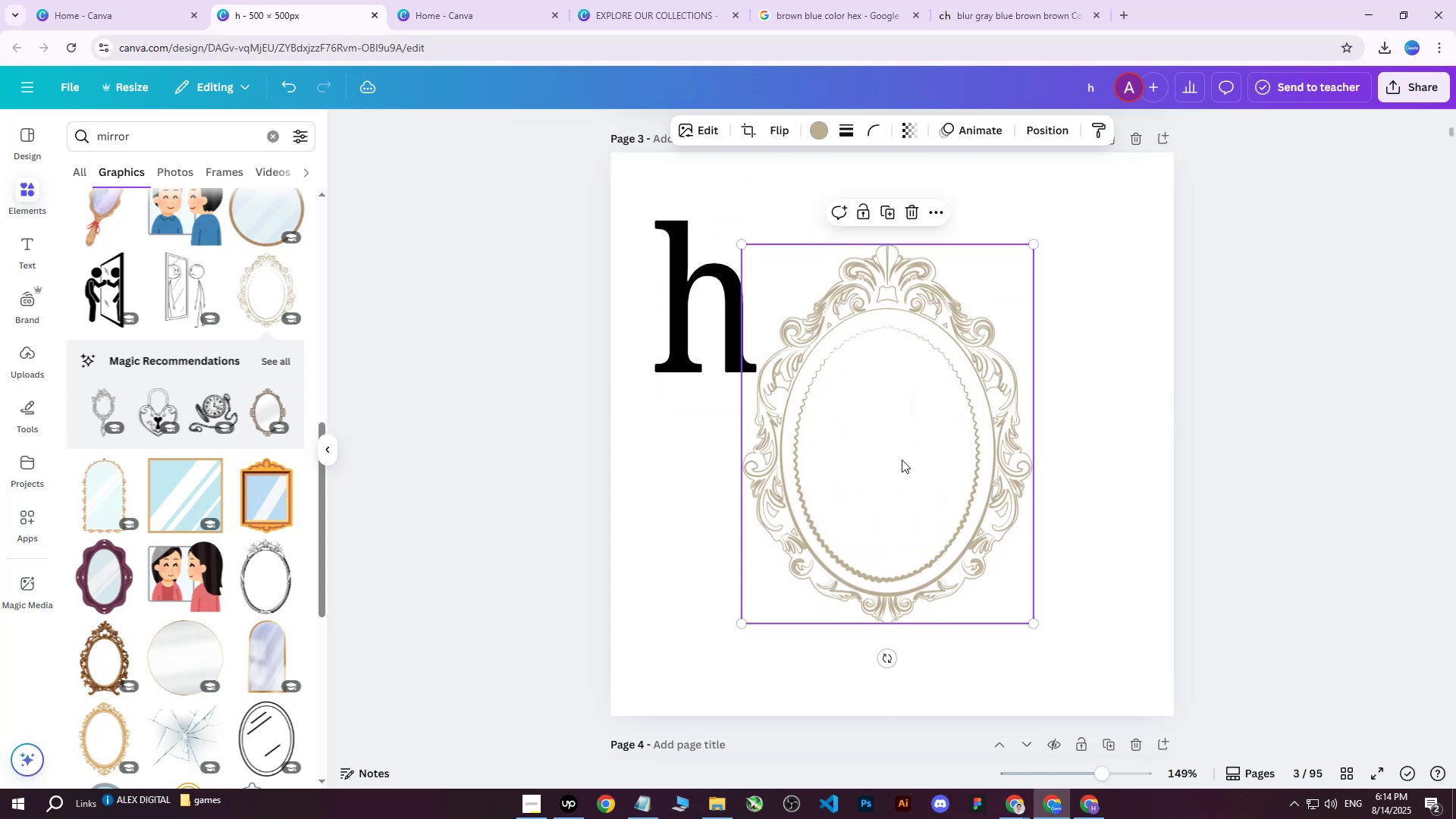 
left_click_drag(start_coordinate=[902, 460], to_coordinate=[909, 462])
 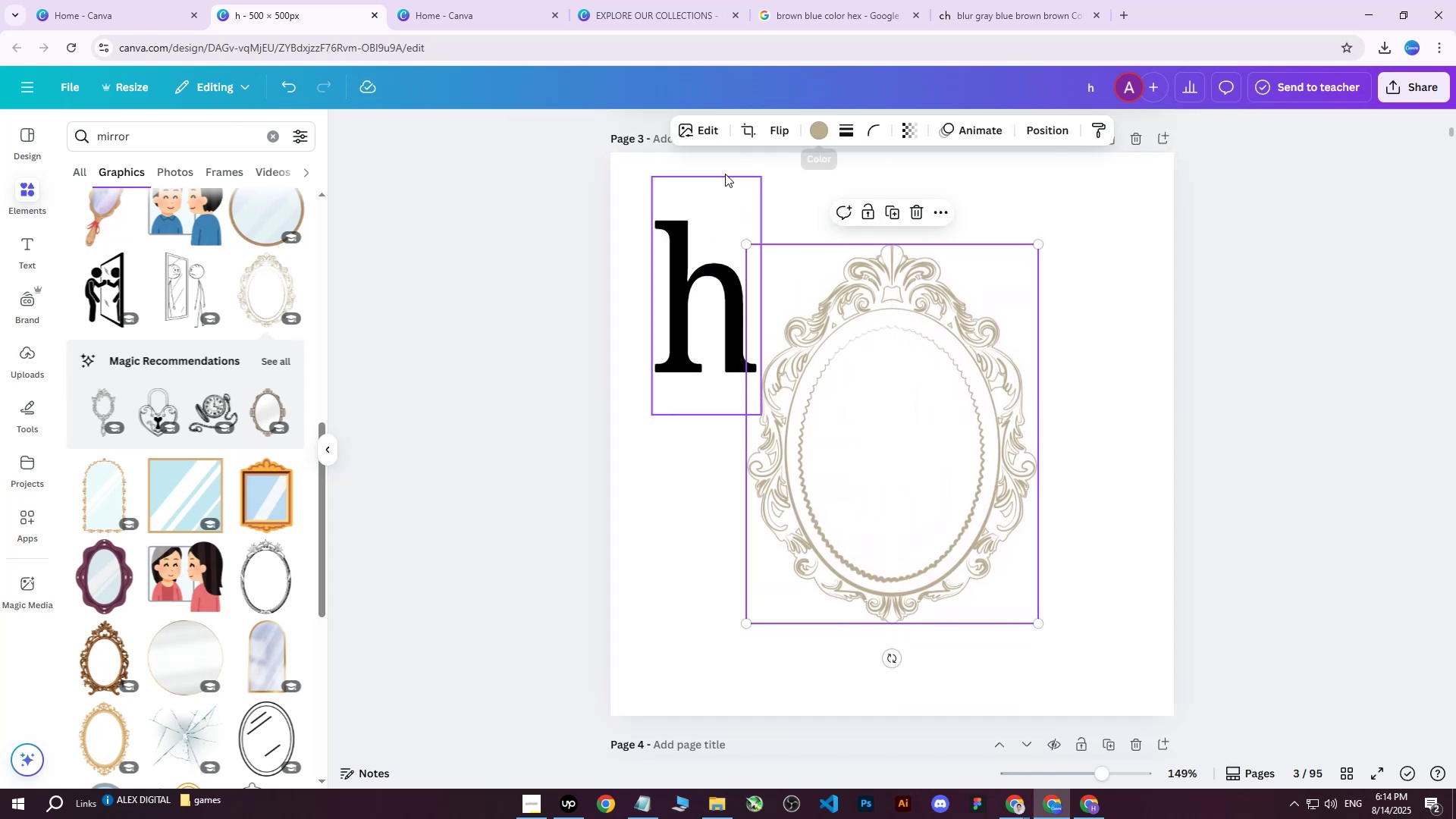 
double_click([620, 173])
 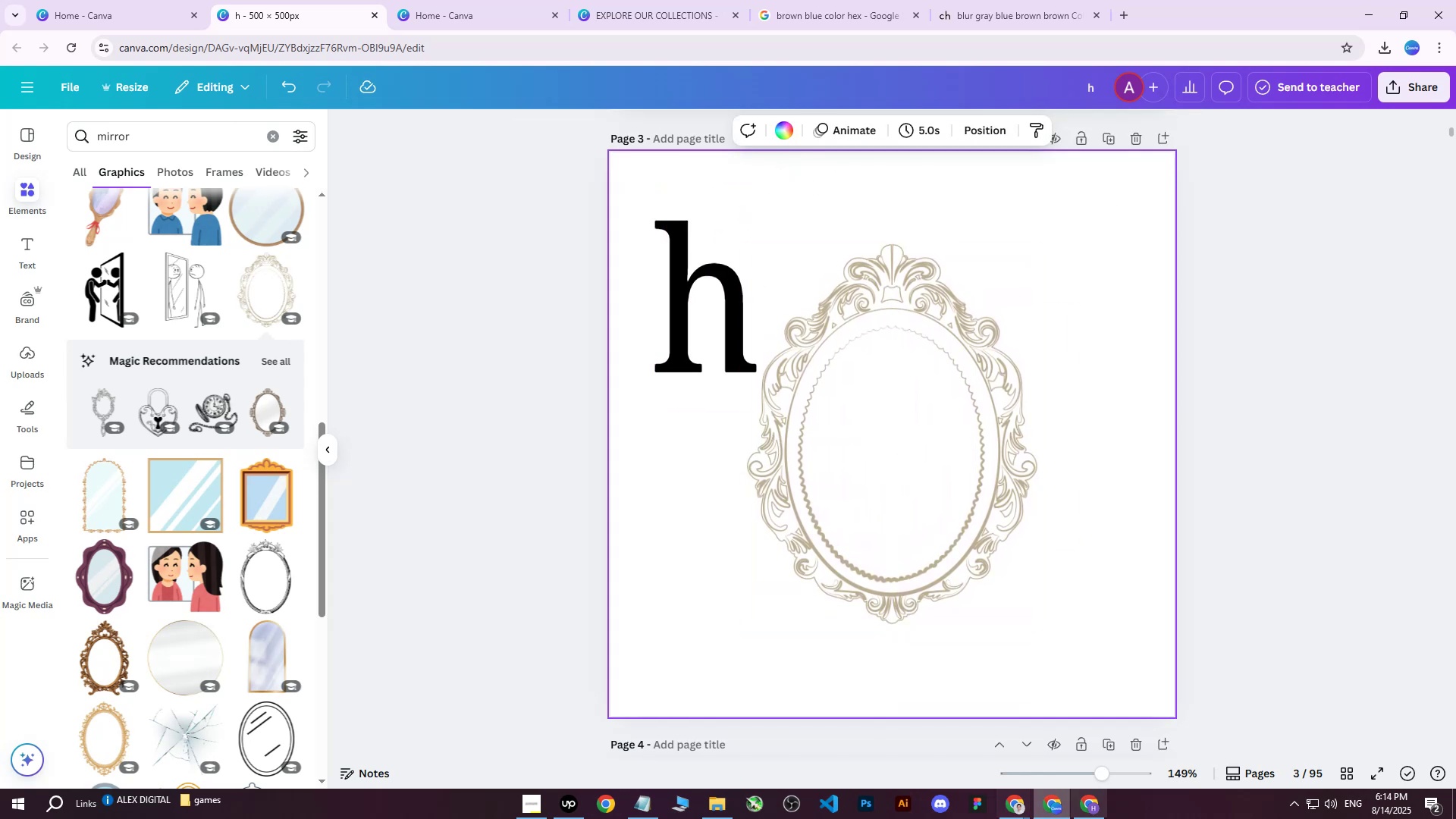 
left_click([1028, 809])
 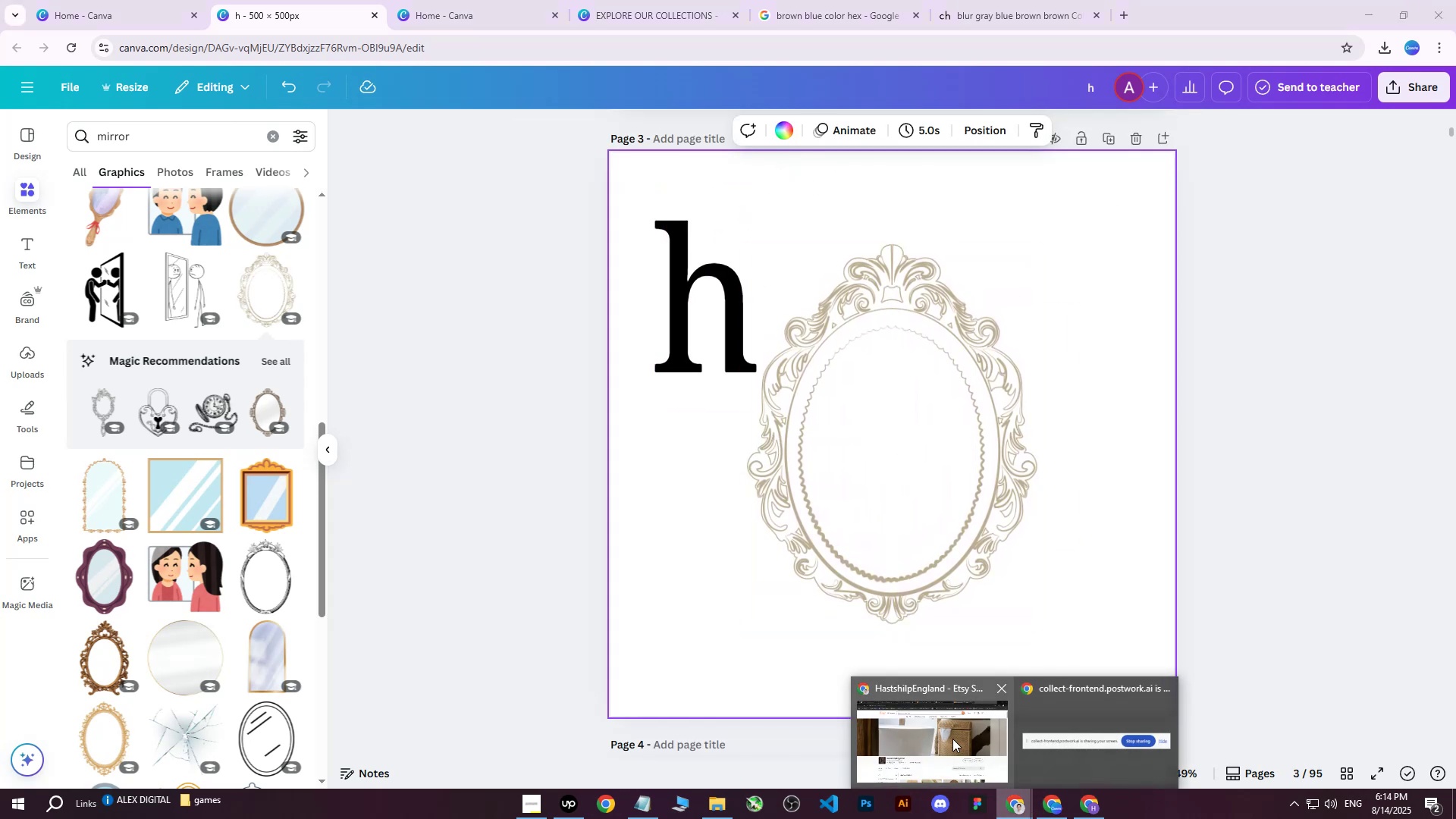 
left_click([952, 739])
 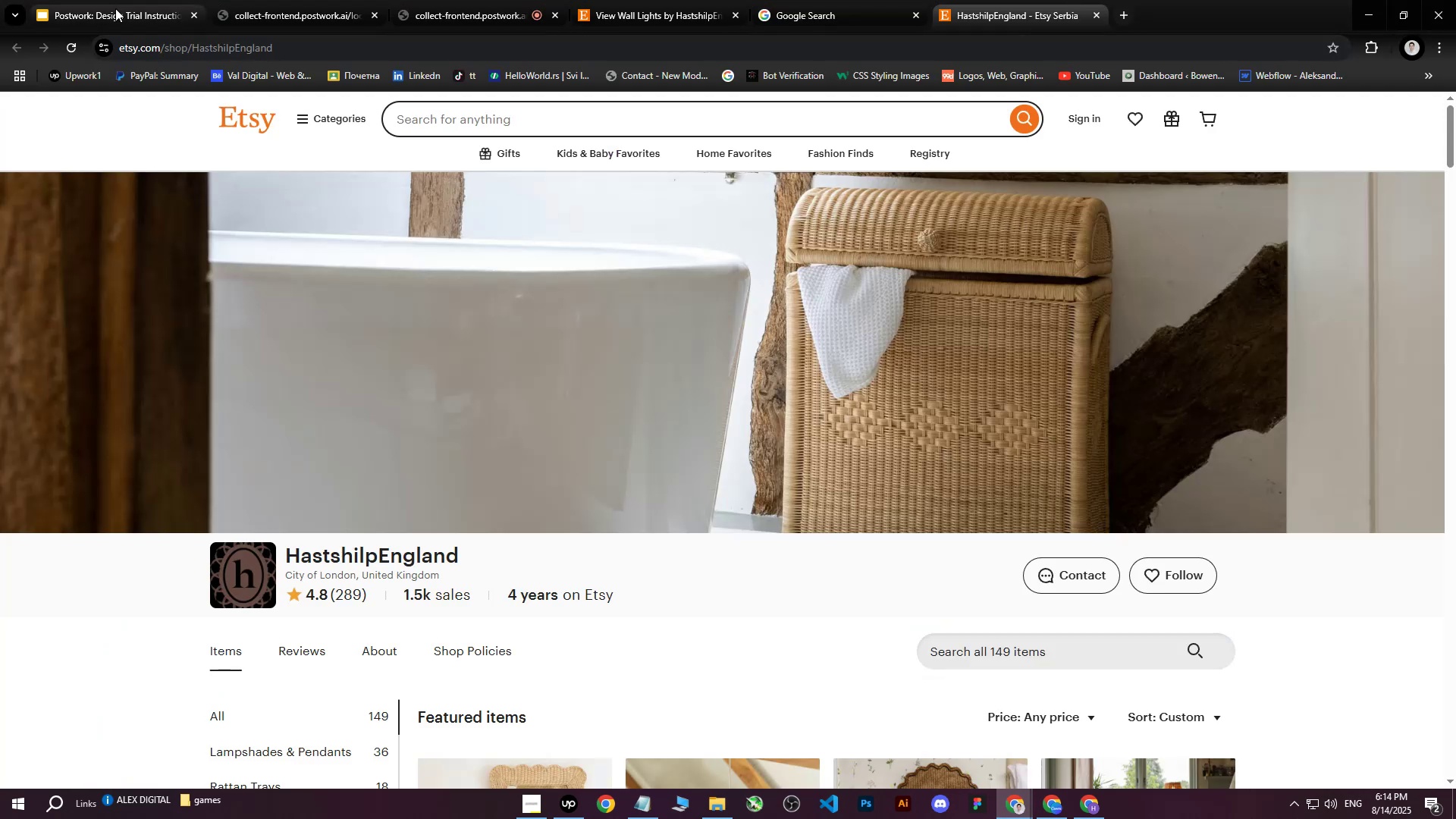 
left_click([133, 0])
 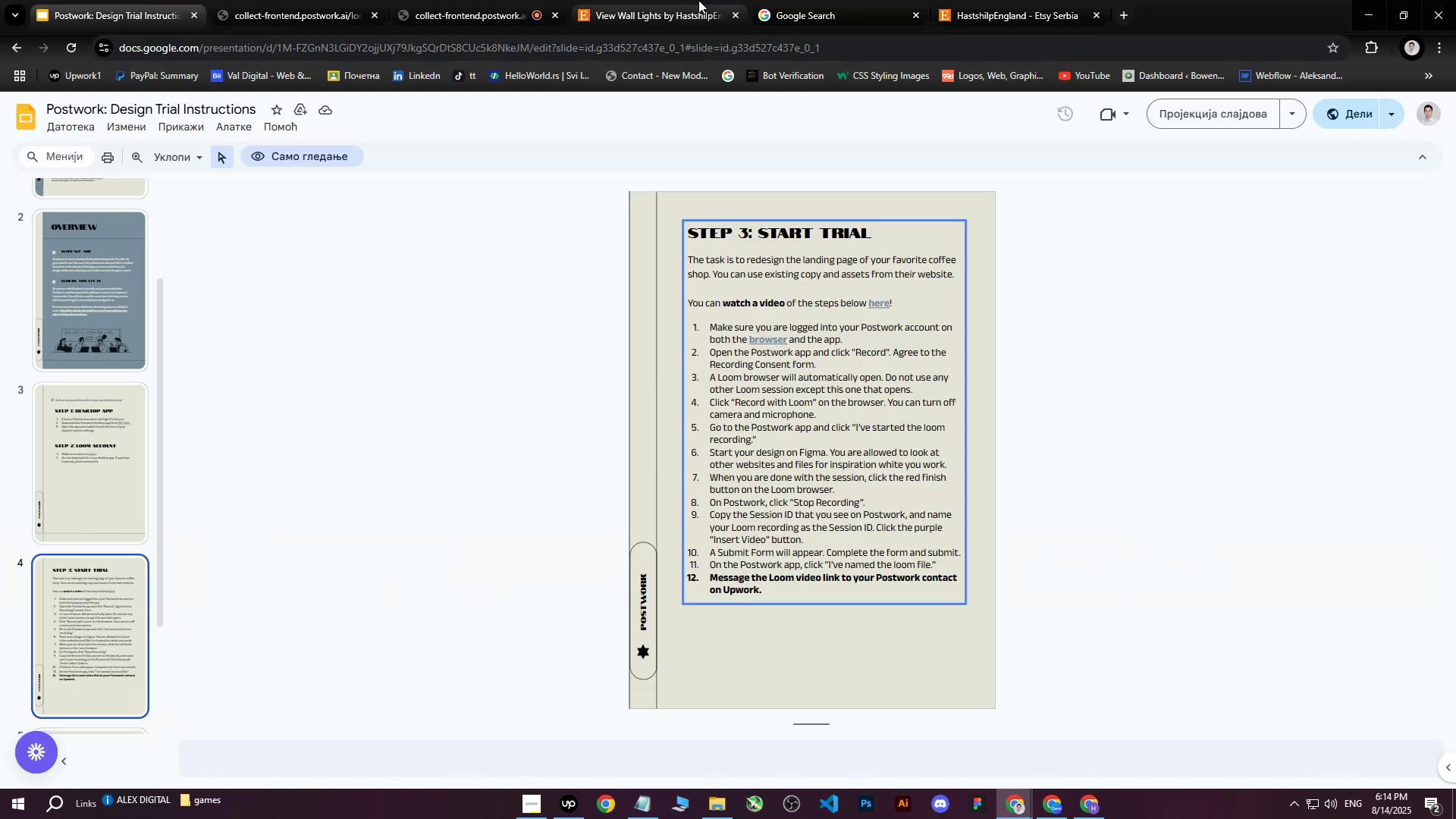 
left_click([469, 0])
 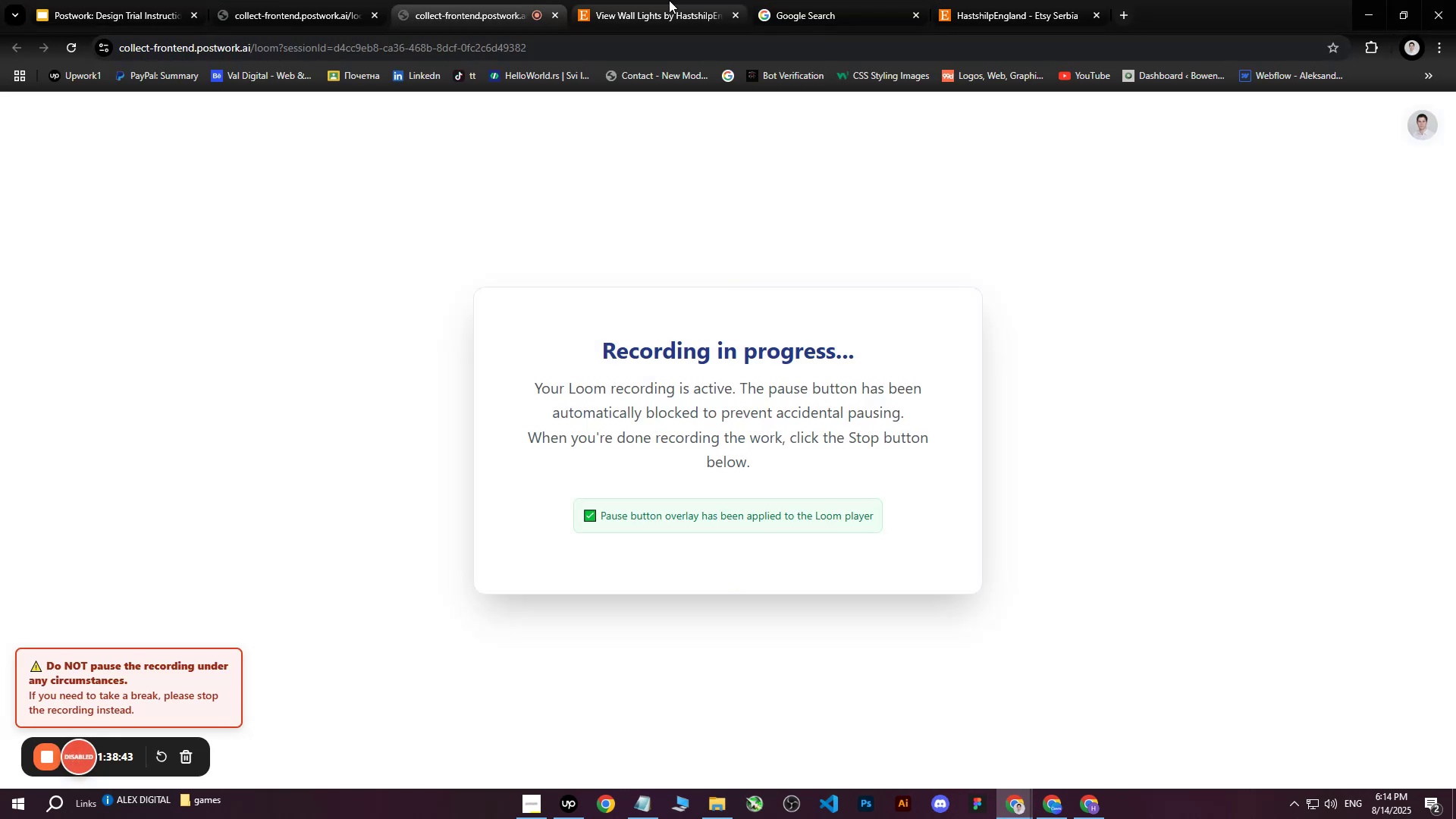 
left_click([669, 0])
 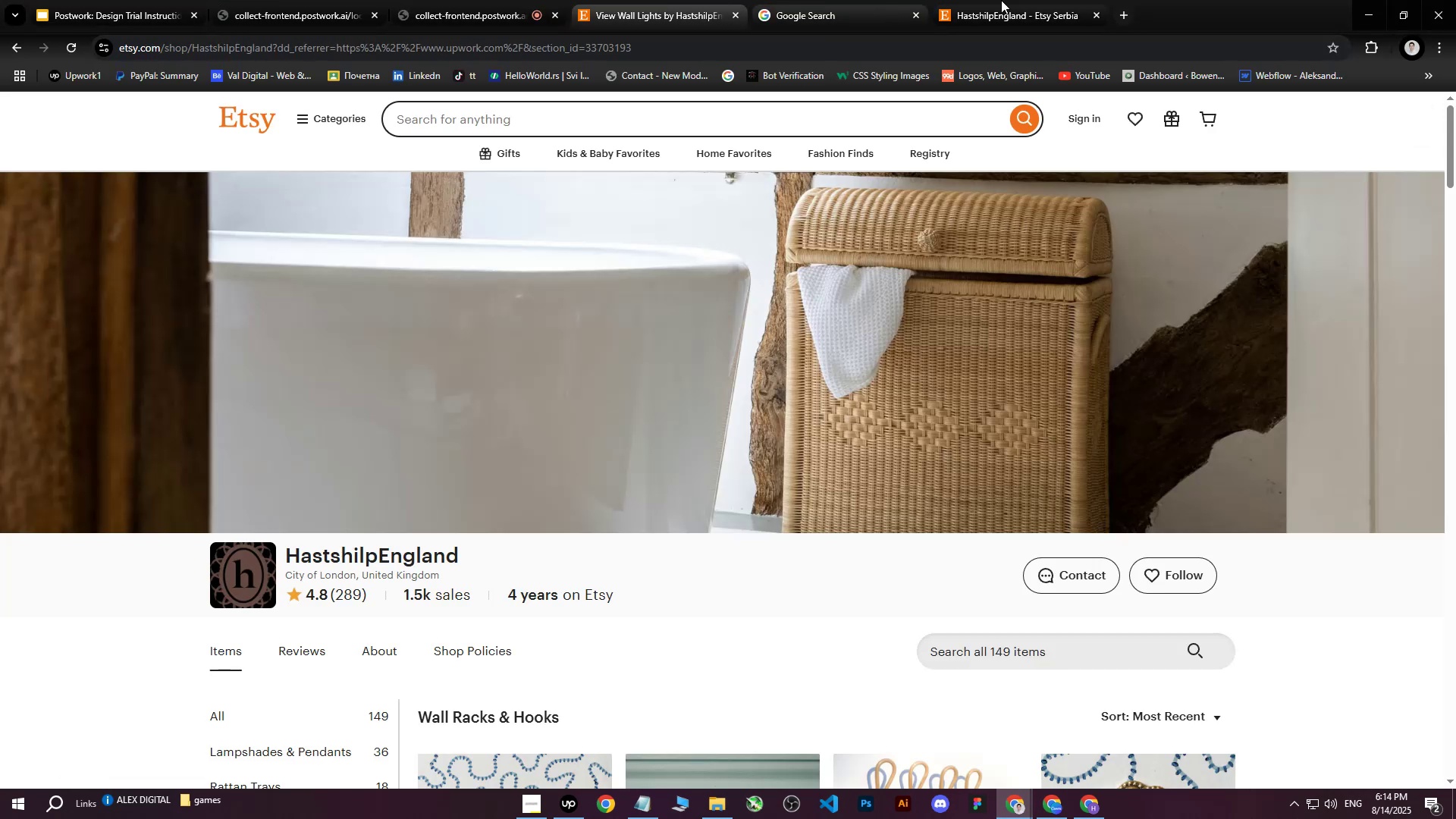 
left_click([1021, 0])
 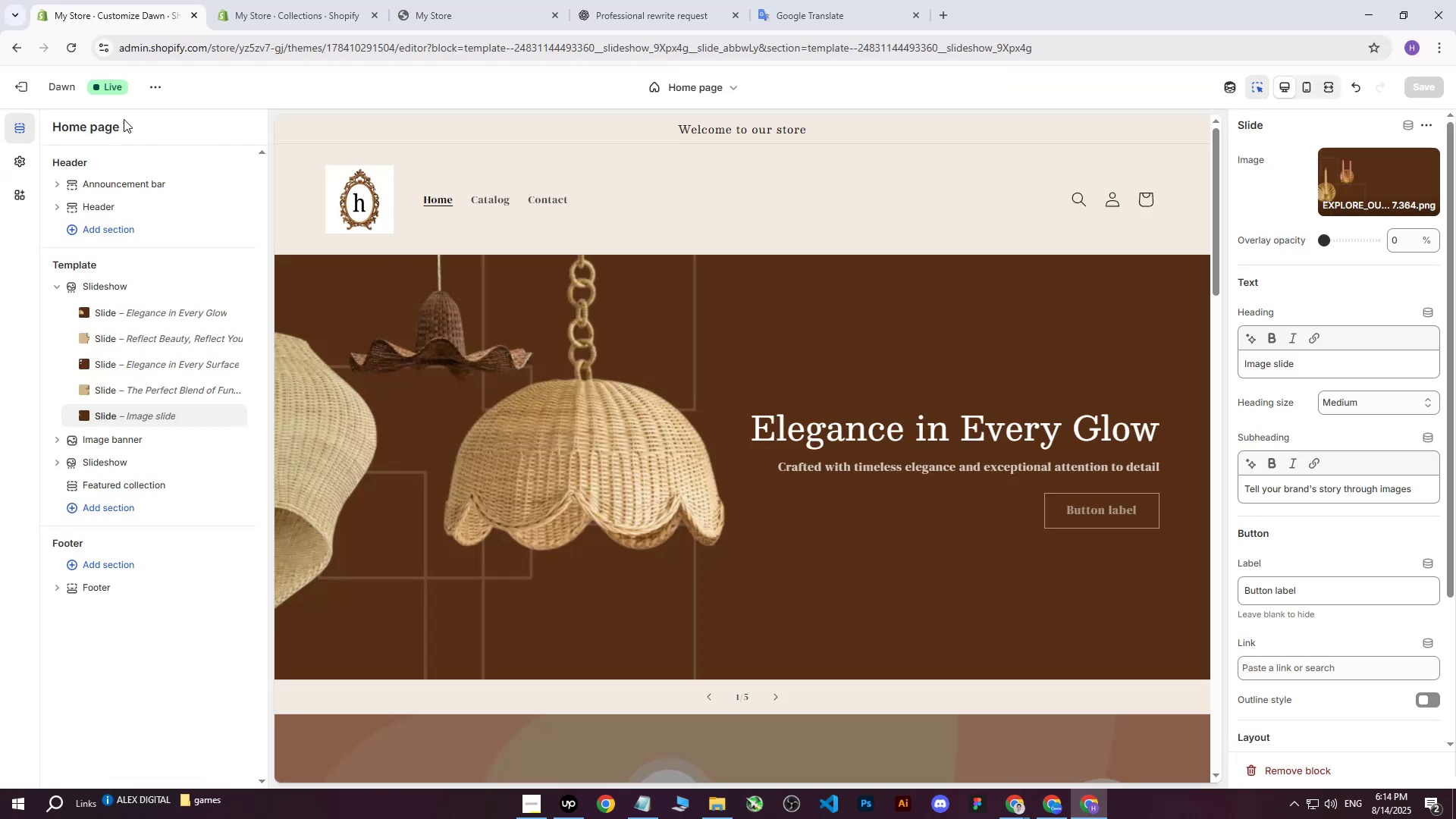 
left_click([20, 87])
 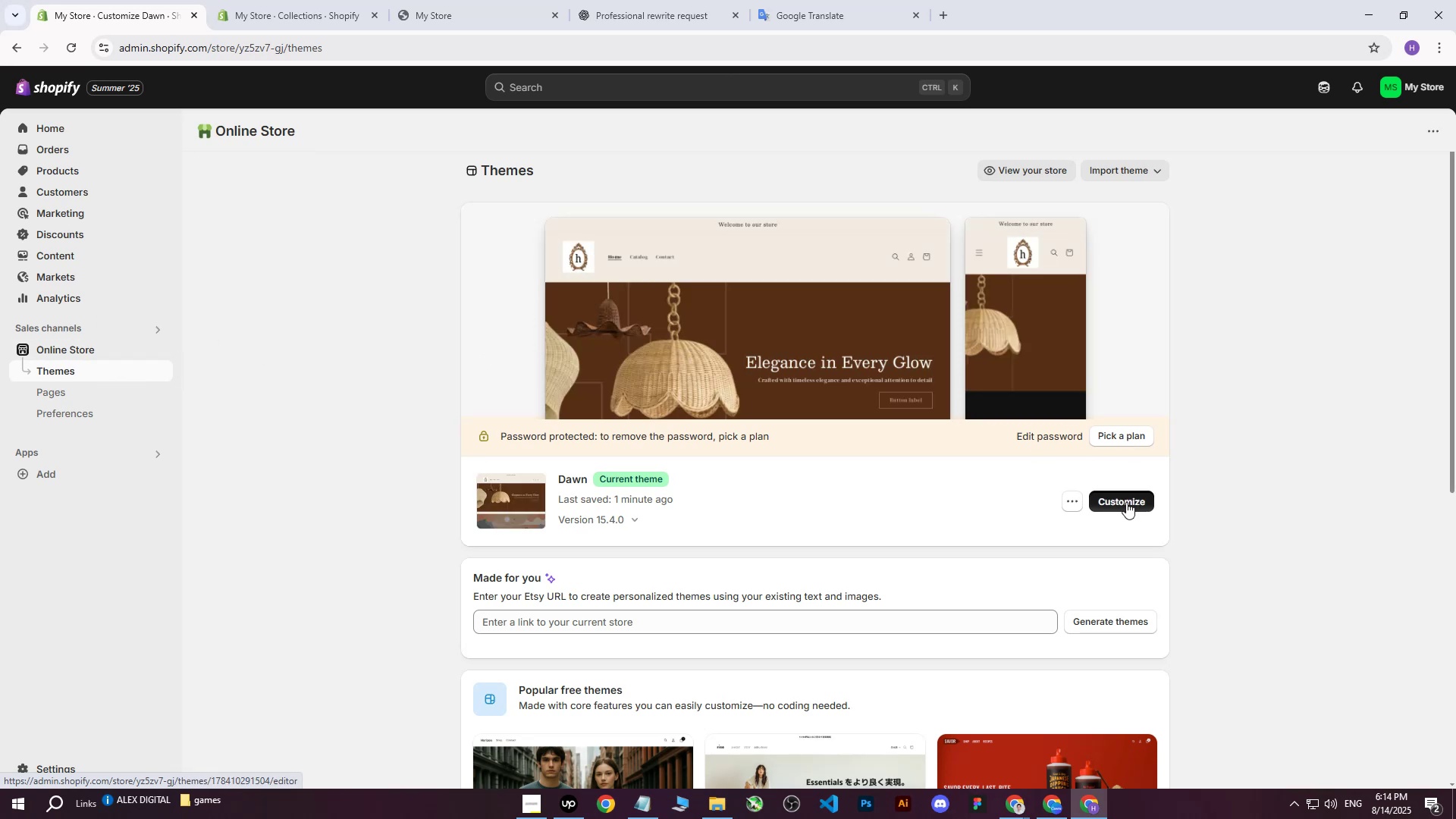 
left_click([12, 158])
 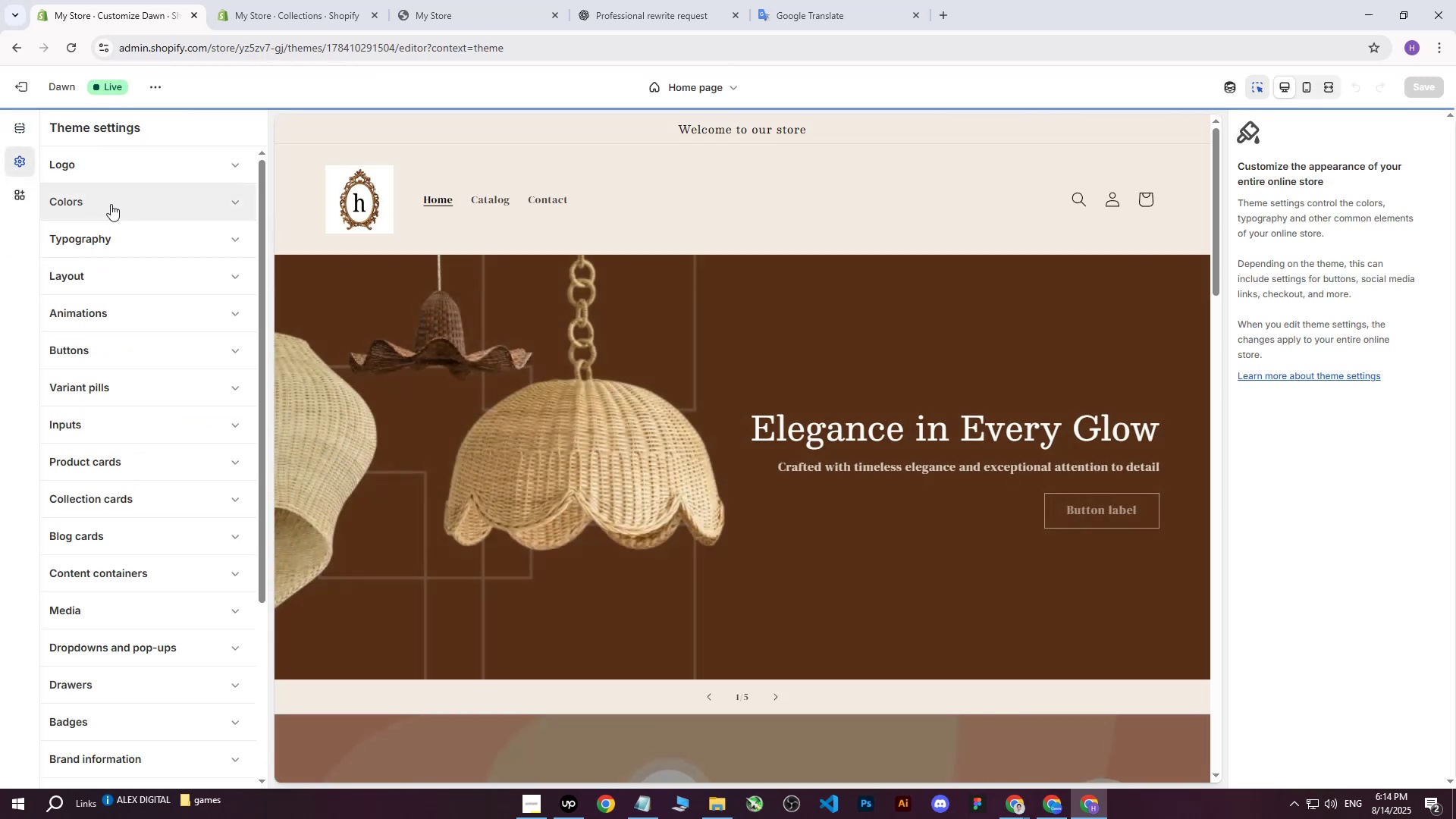 
left_click([109, 201])
 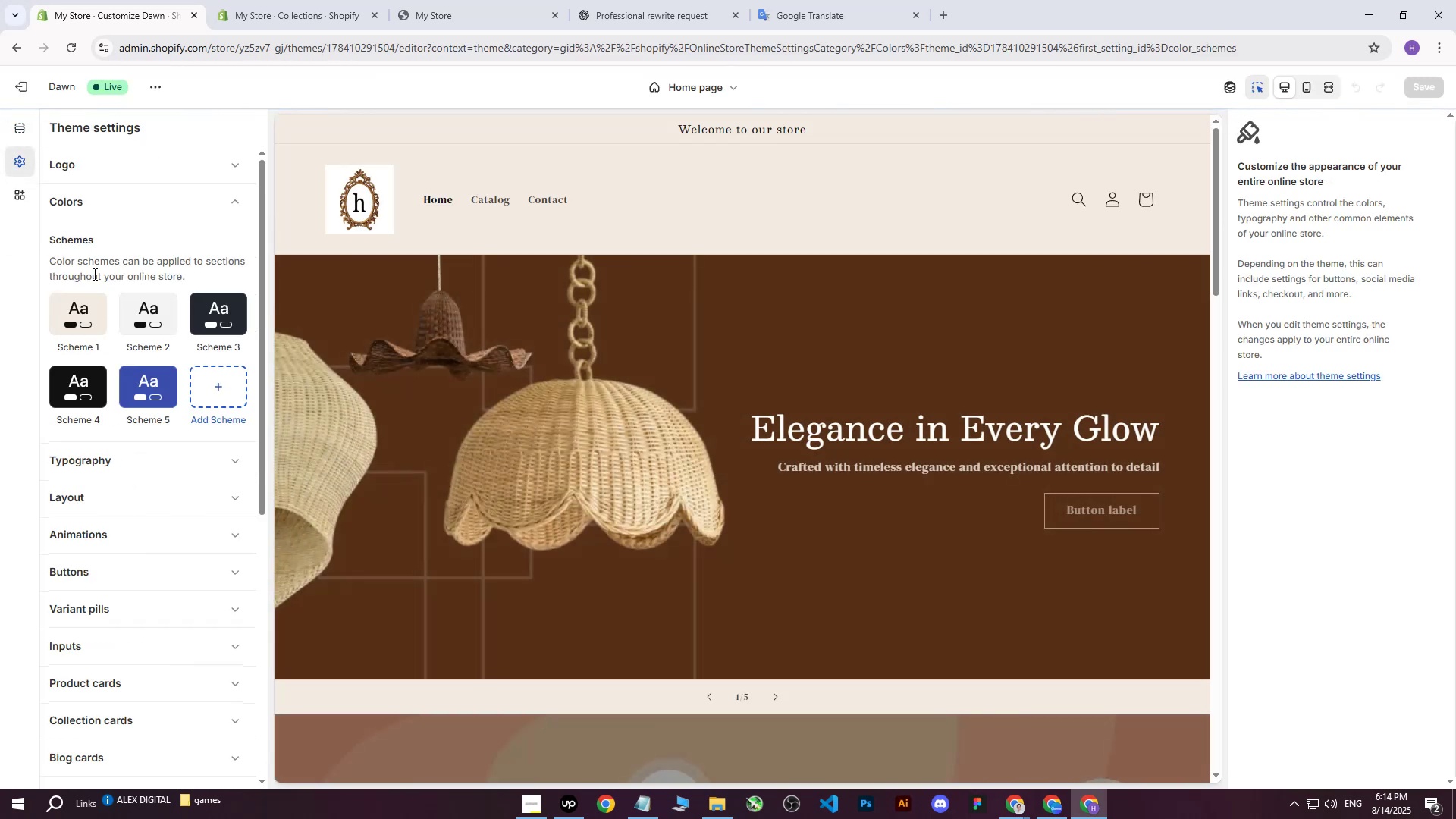 
left_click([78, 305])
 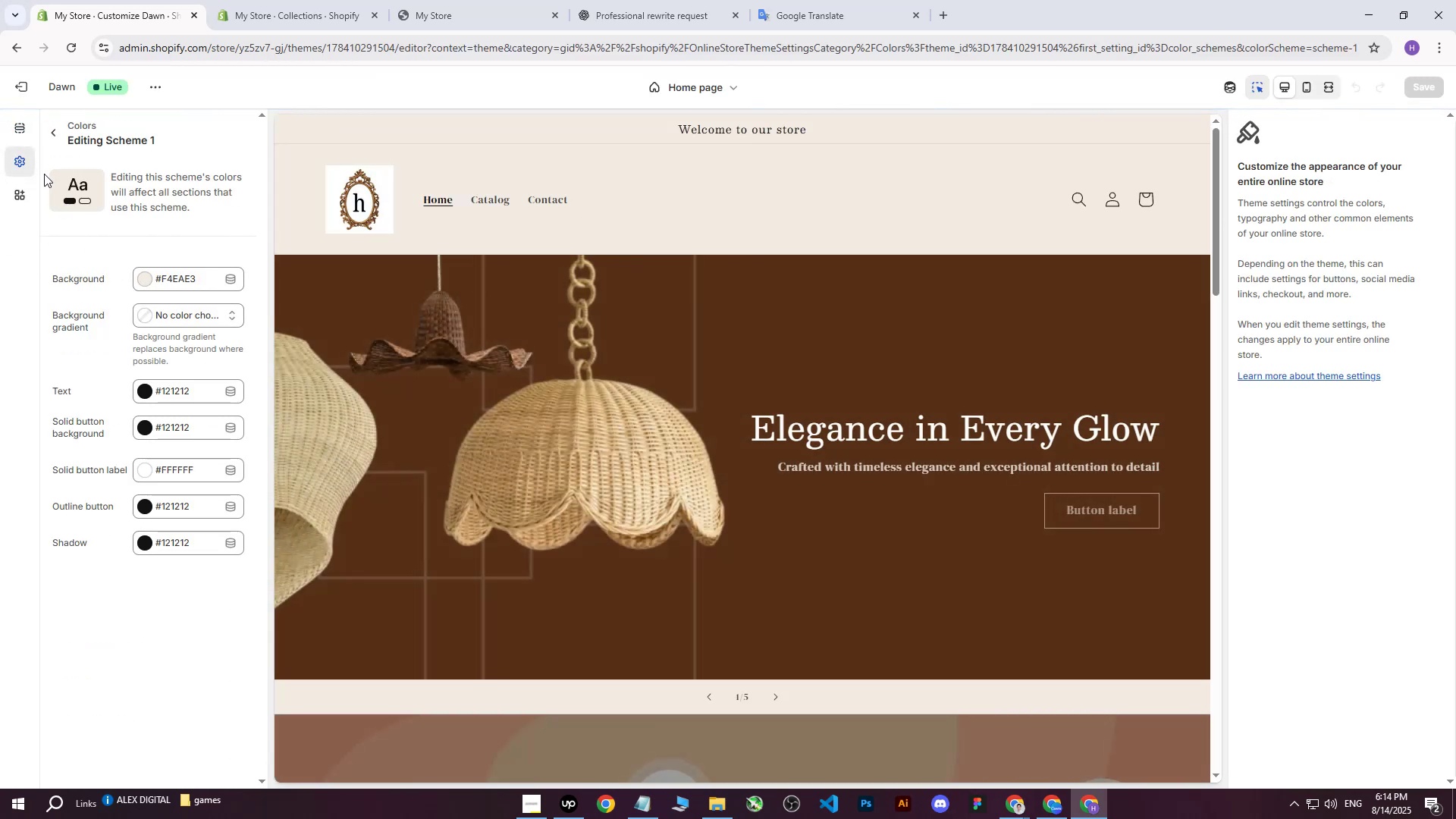 
wait(5.79)
 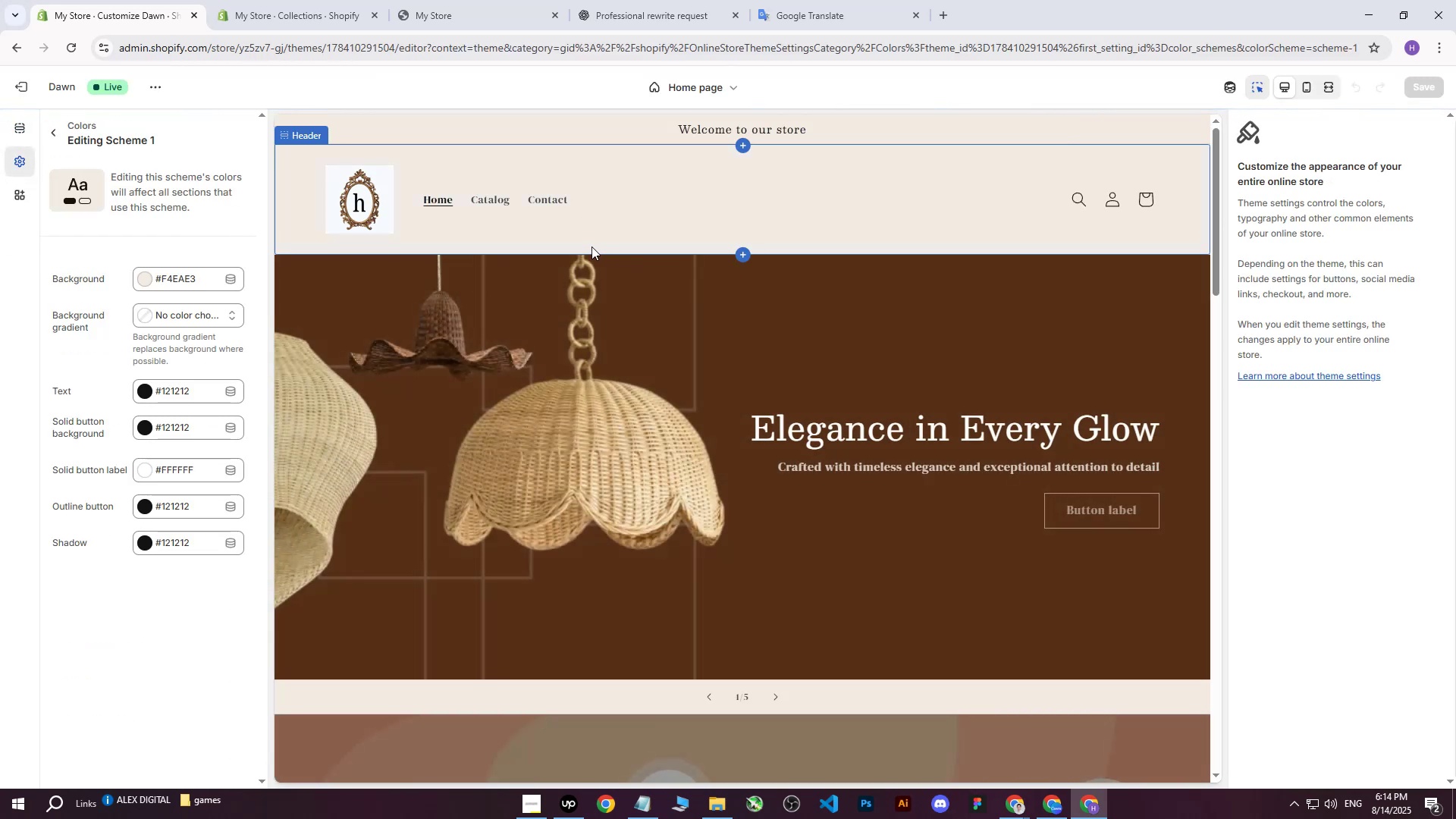 
double_click([48, 136])
 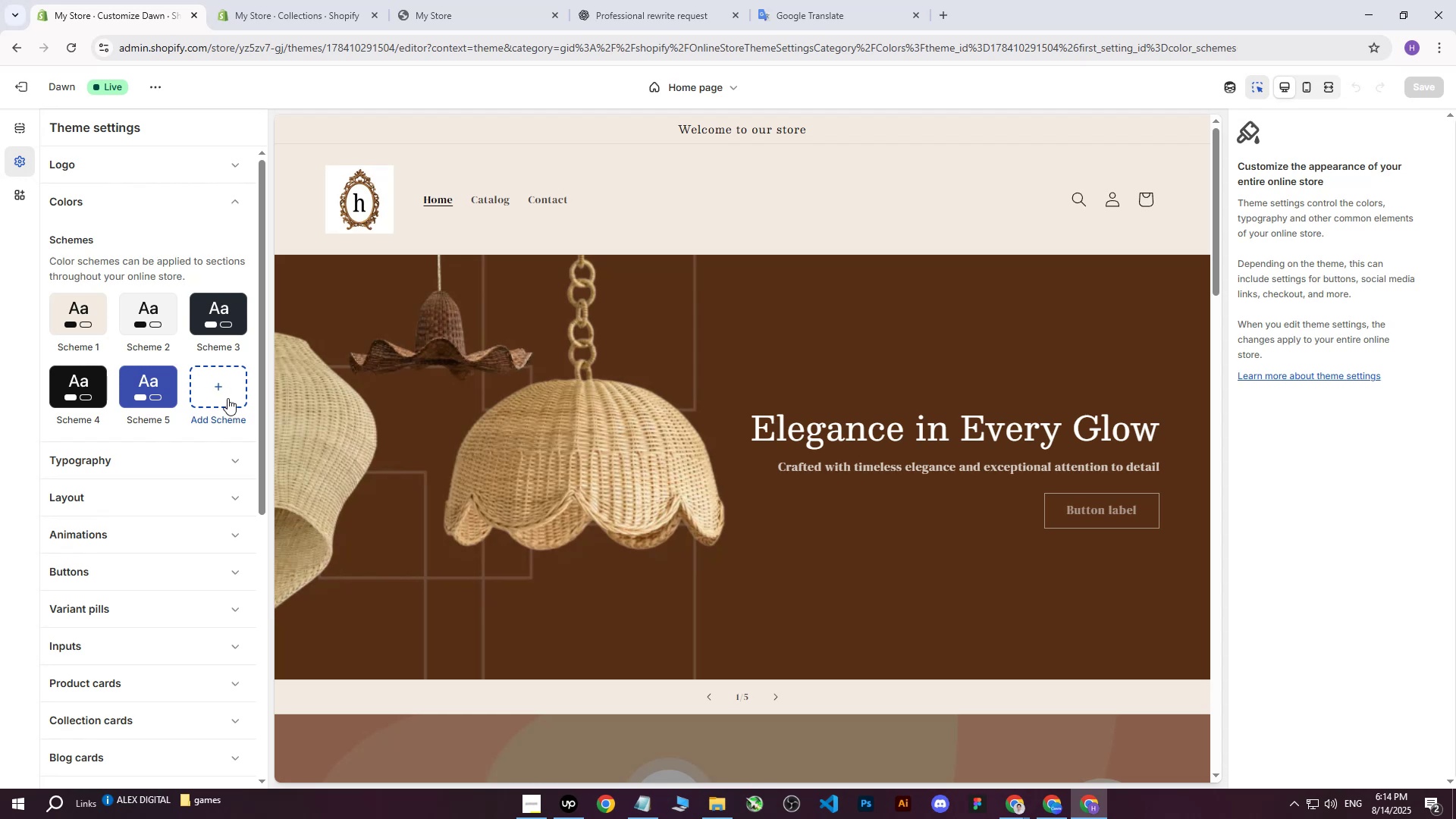 
left_click([228, 398])
 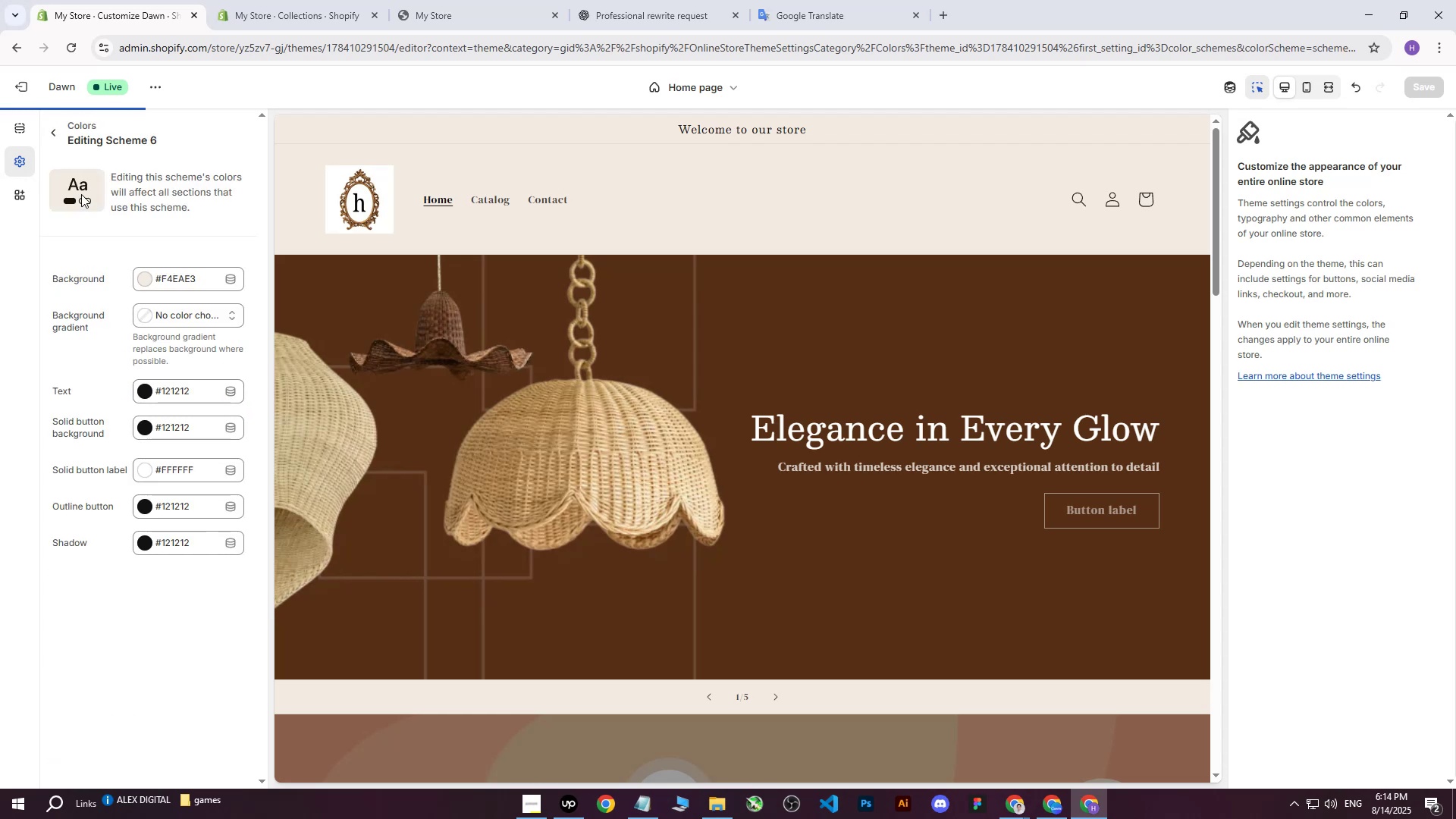 
double_click([143, 275])
 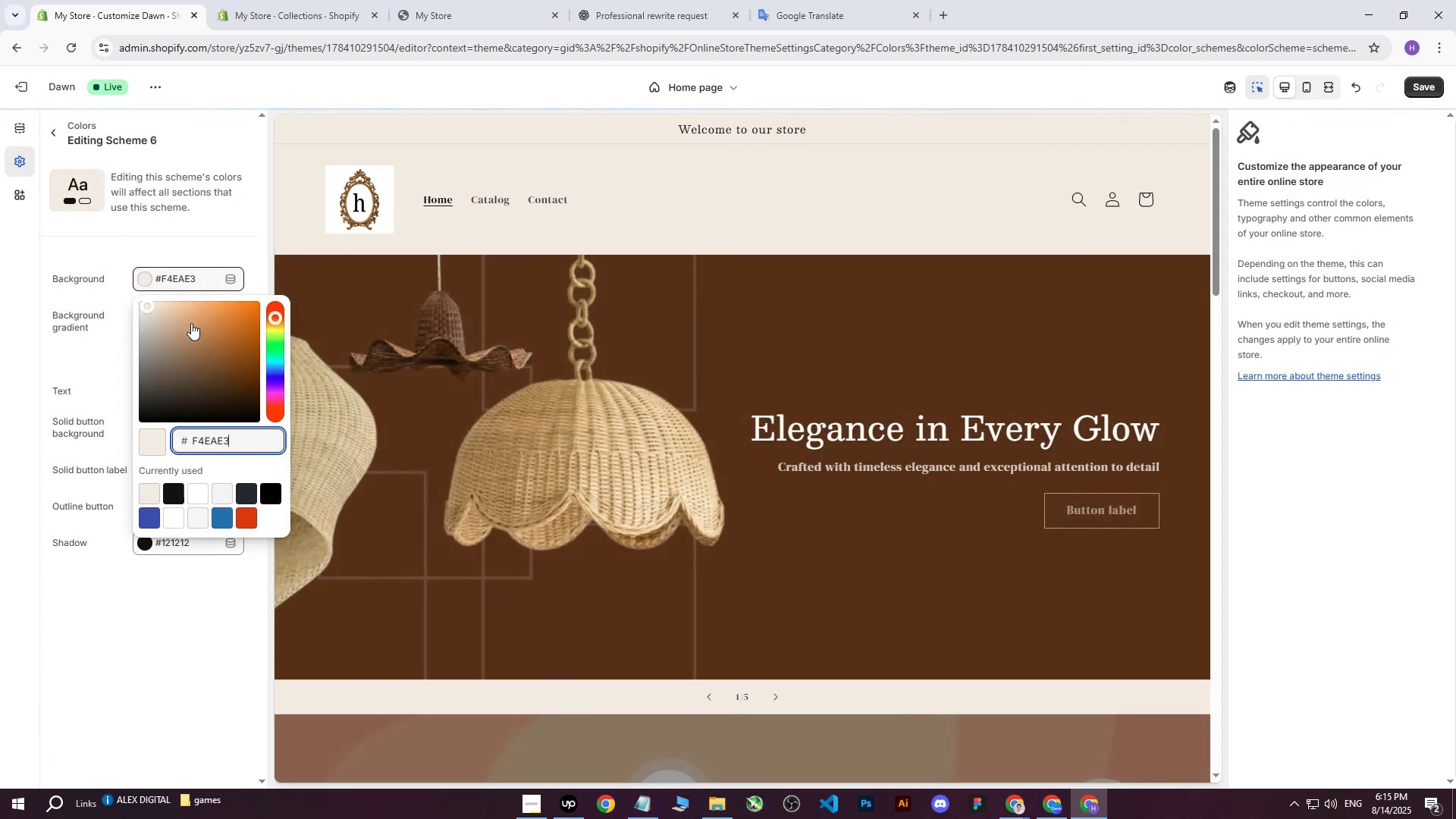 
left_click_drag(start_coordinate=[170, 320], to_coordinate=[140, 300])
 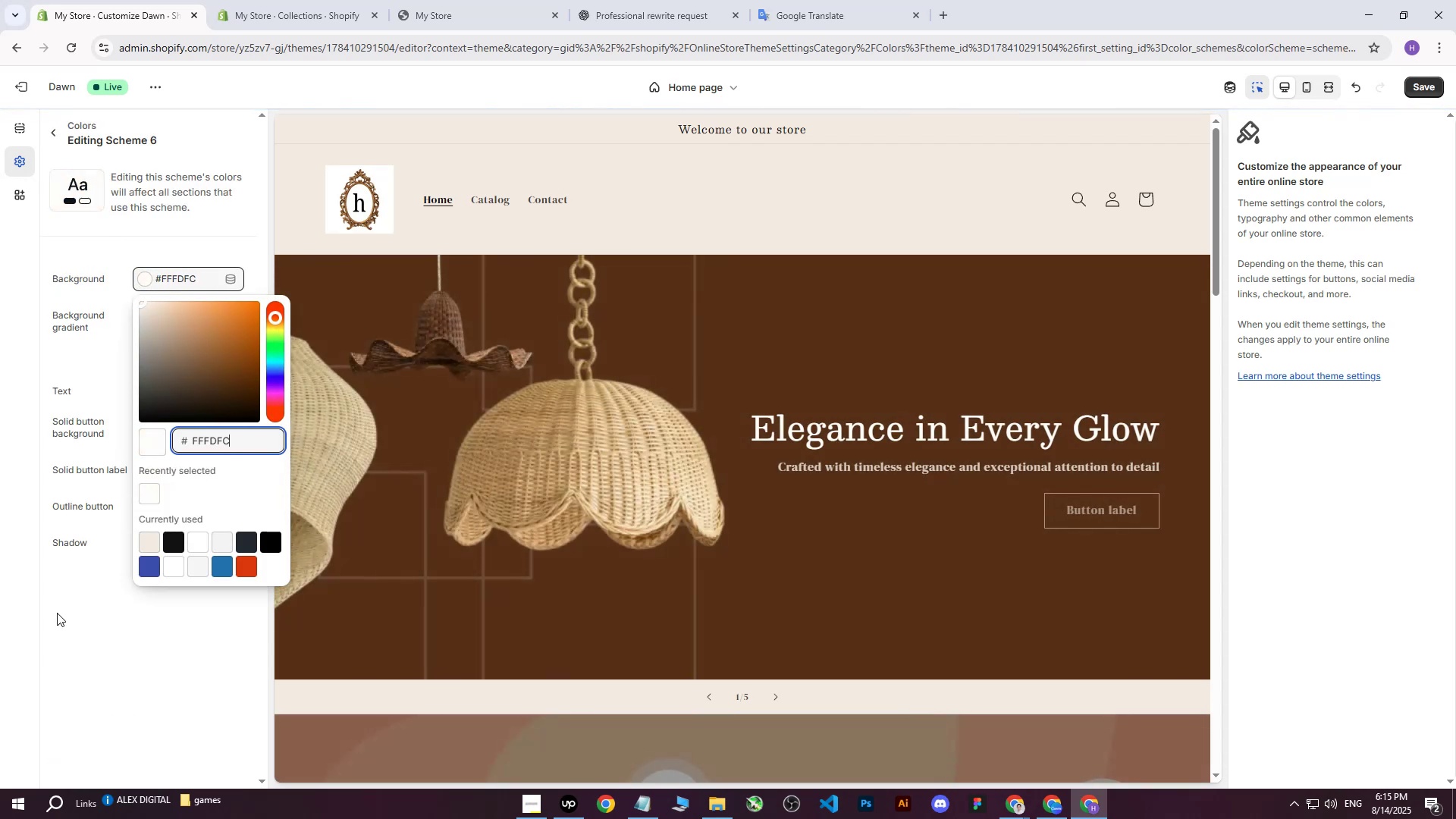 
left_click([57, 616])
 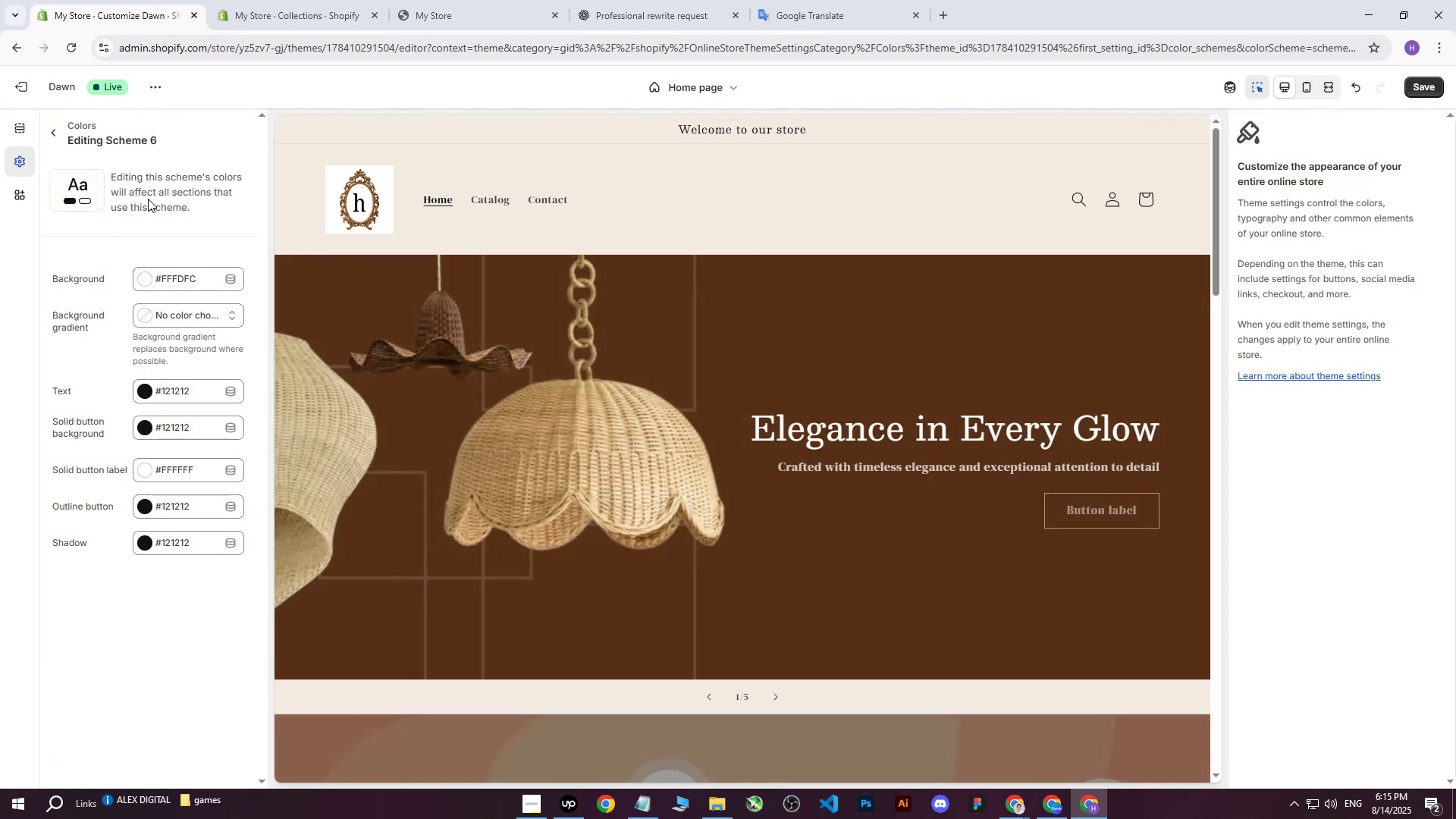 
left_click([1418, 88])
 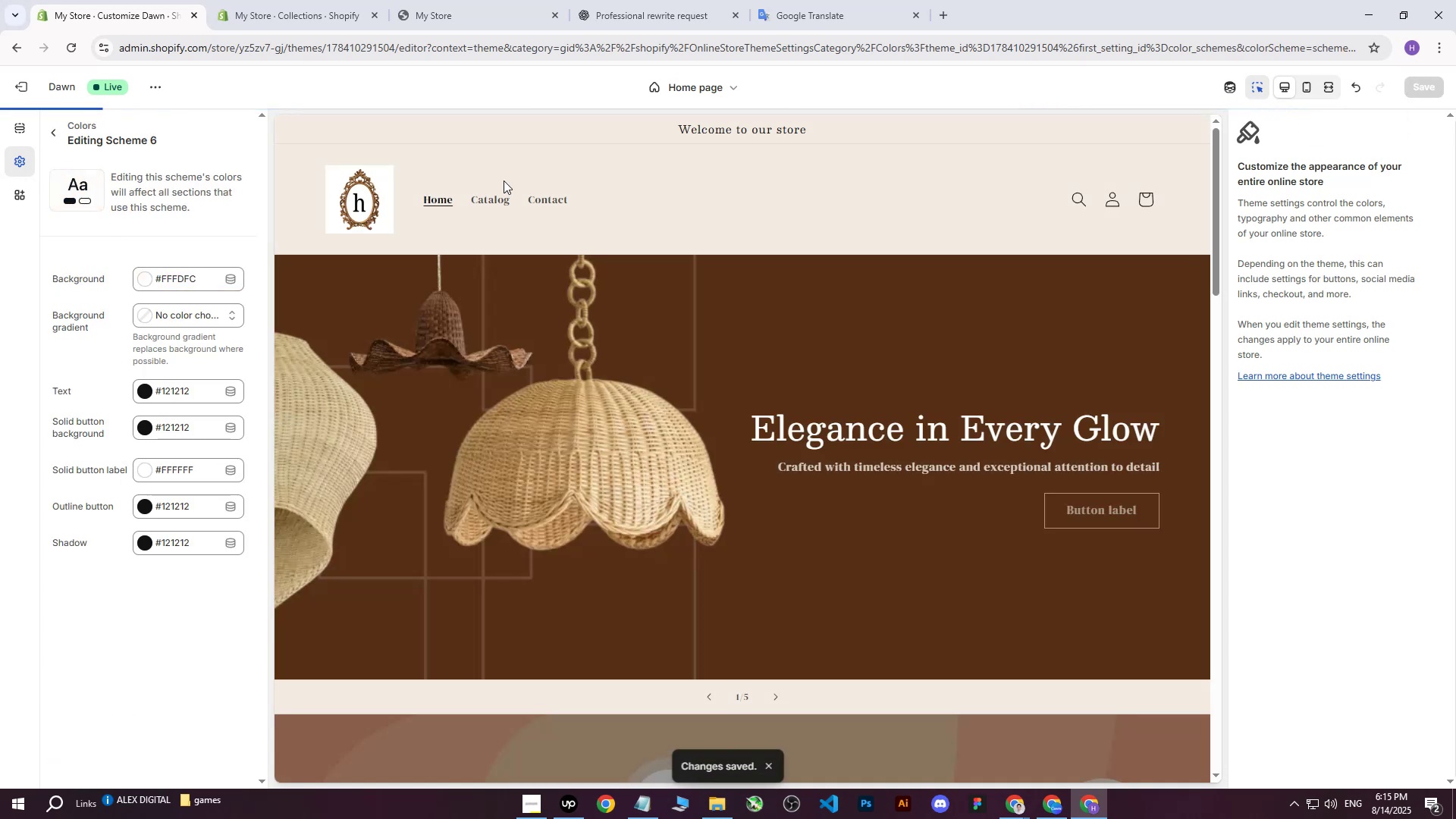 
left_click([692, 189])
 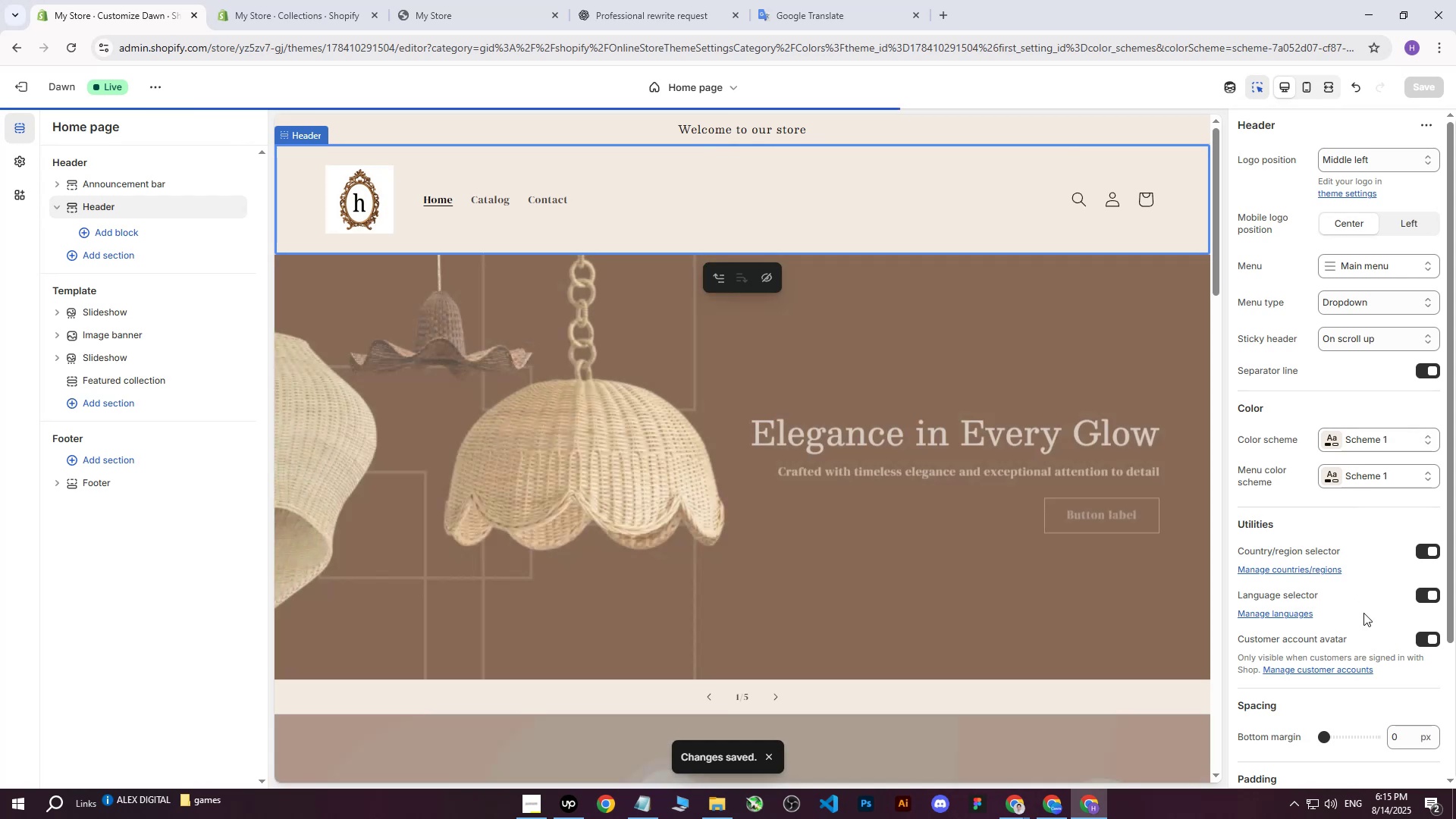 
scroll: coordinate [1361, 665], scroll_direction: down, amount: 3.0
 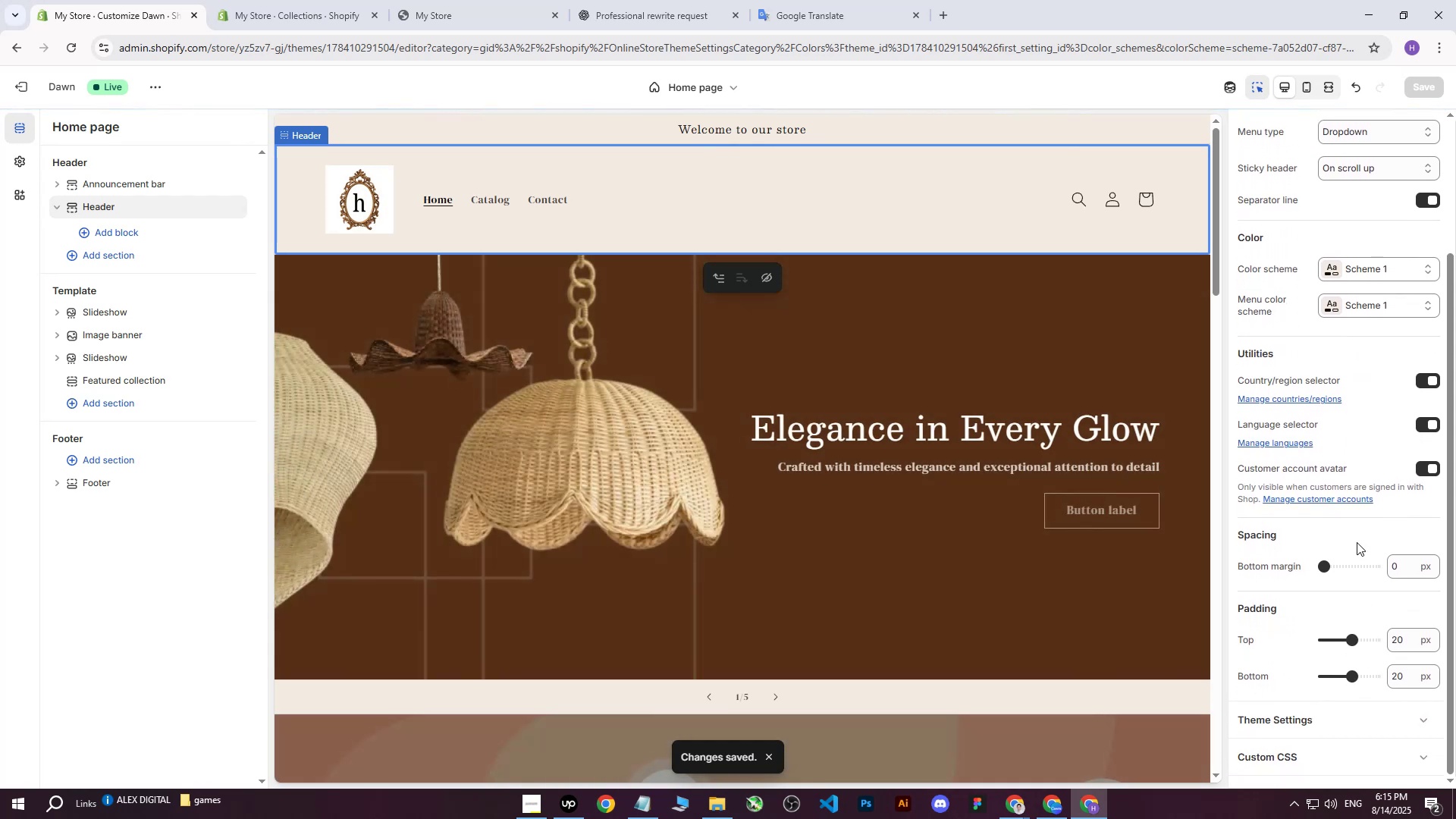 
scroll: coordinate [1355, 520], scroll_direction: up, amount: 5.0
 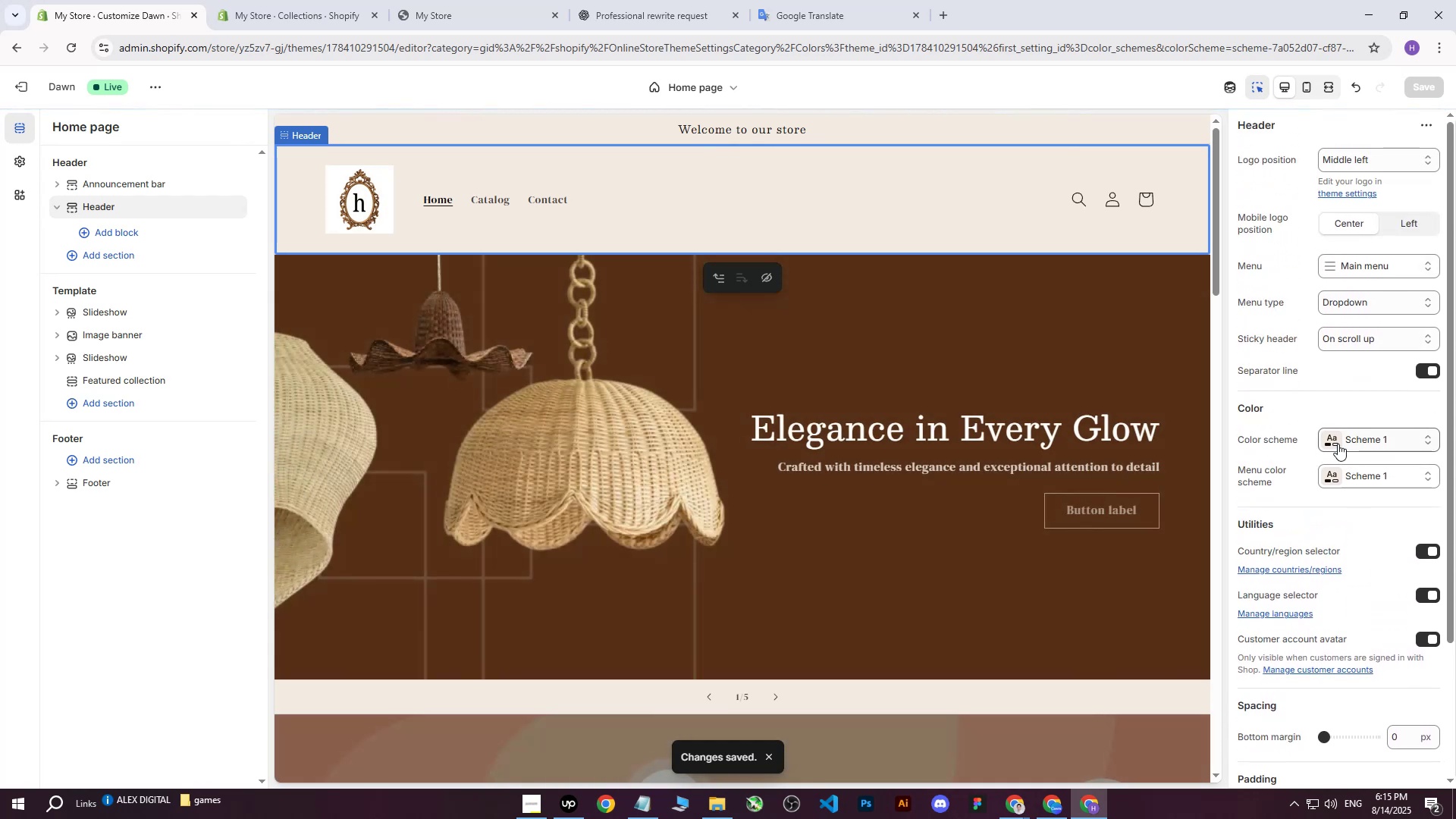 
left_click([1334, 438])
 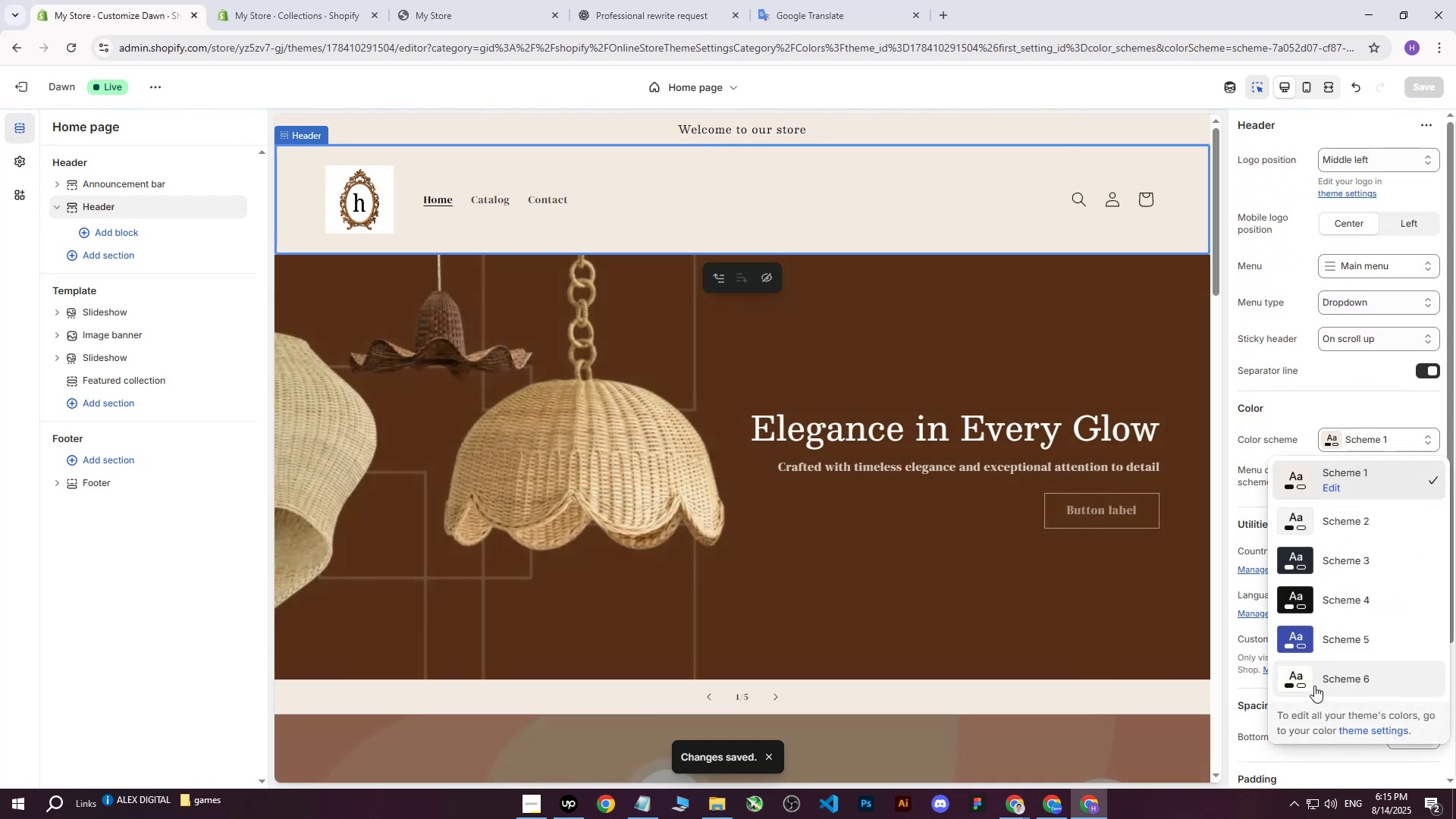 
left_click([1295, 682])
 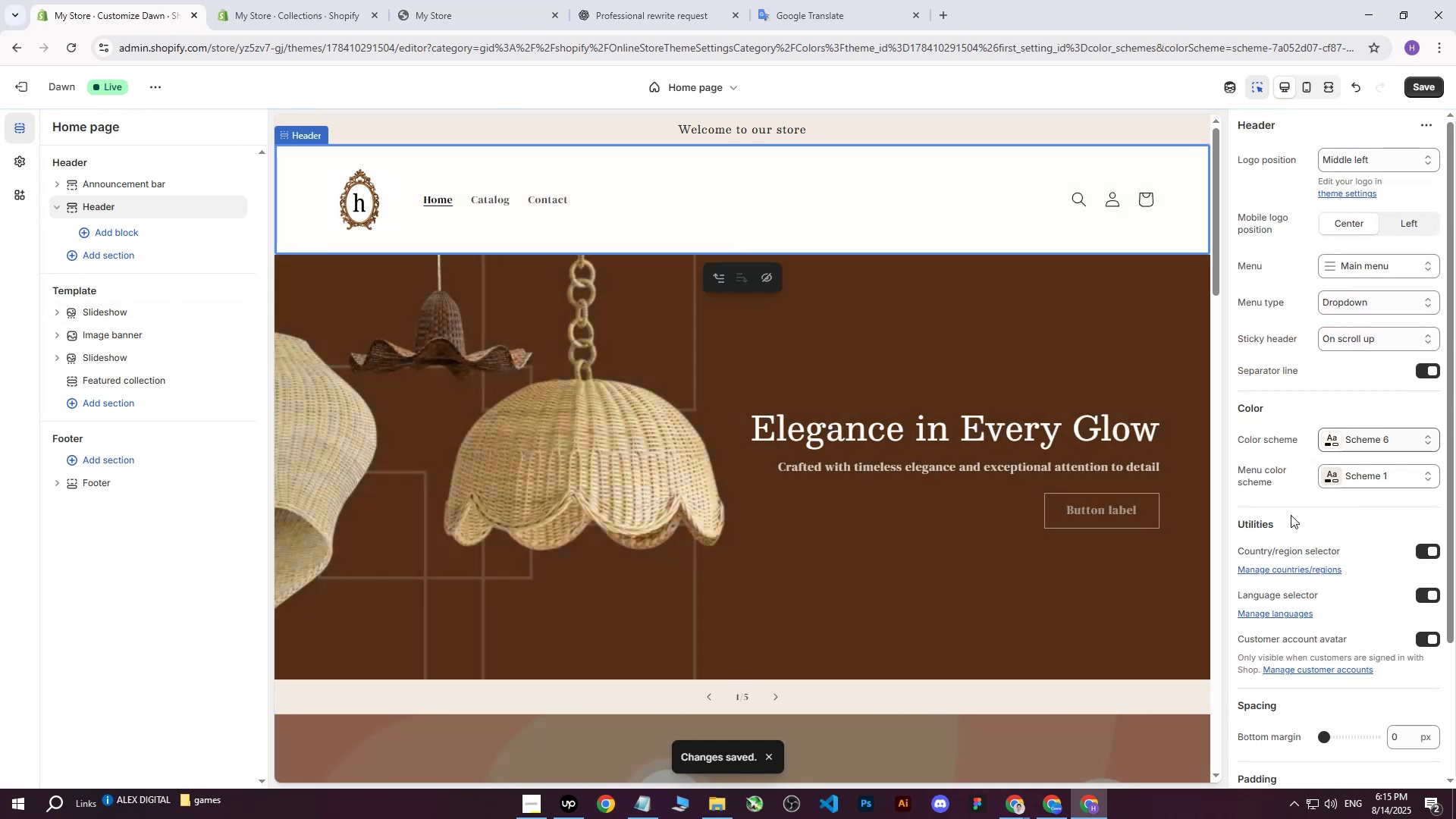 
left_click([1328, 437])
 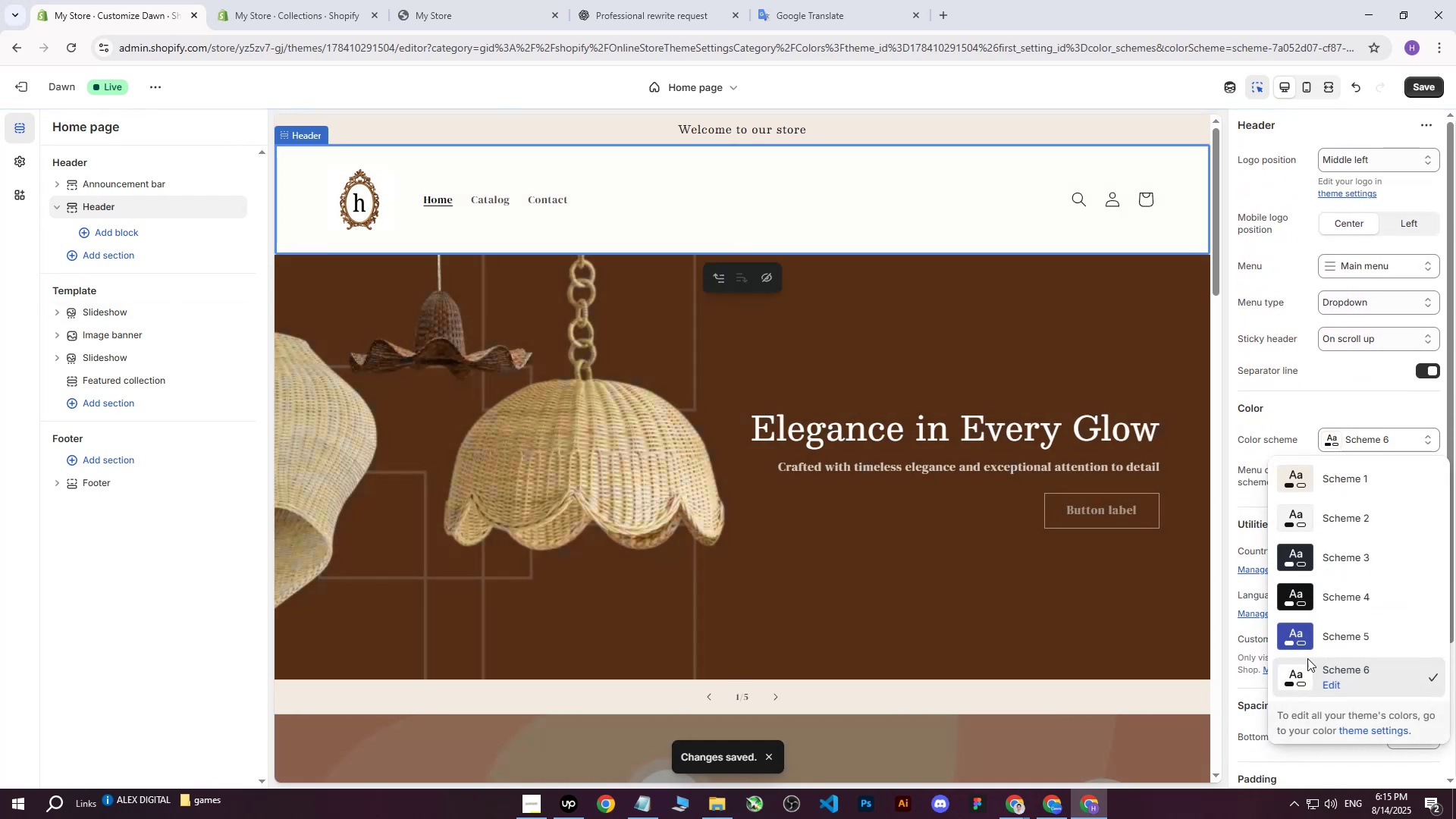 
left_click([1302, 682])
 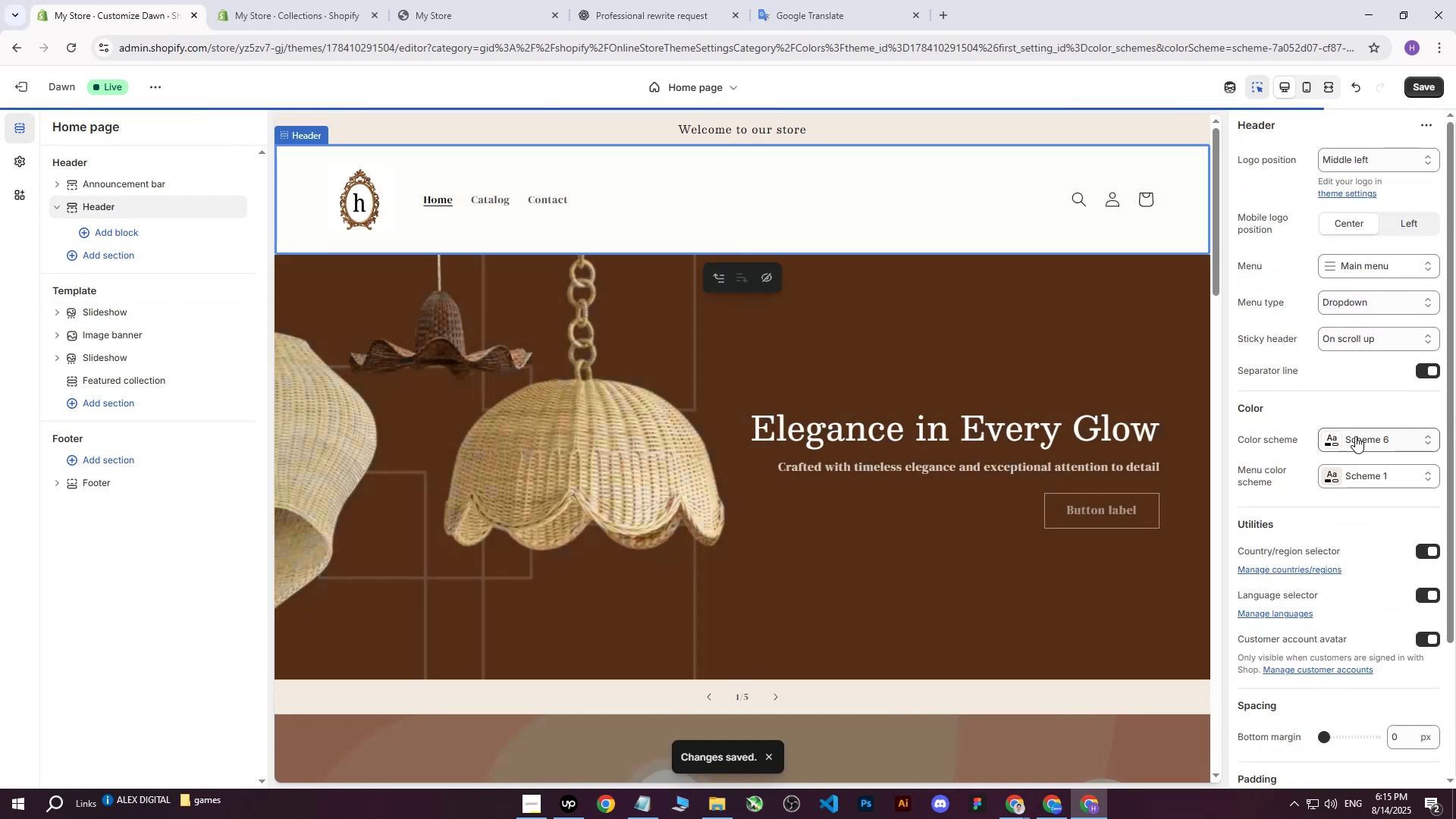 
left_click([1344, 437])
 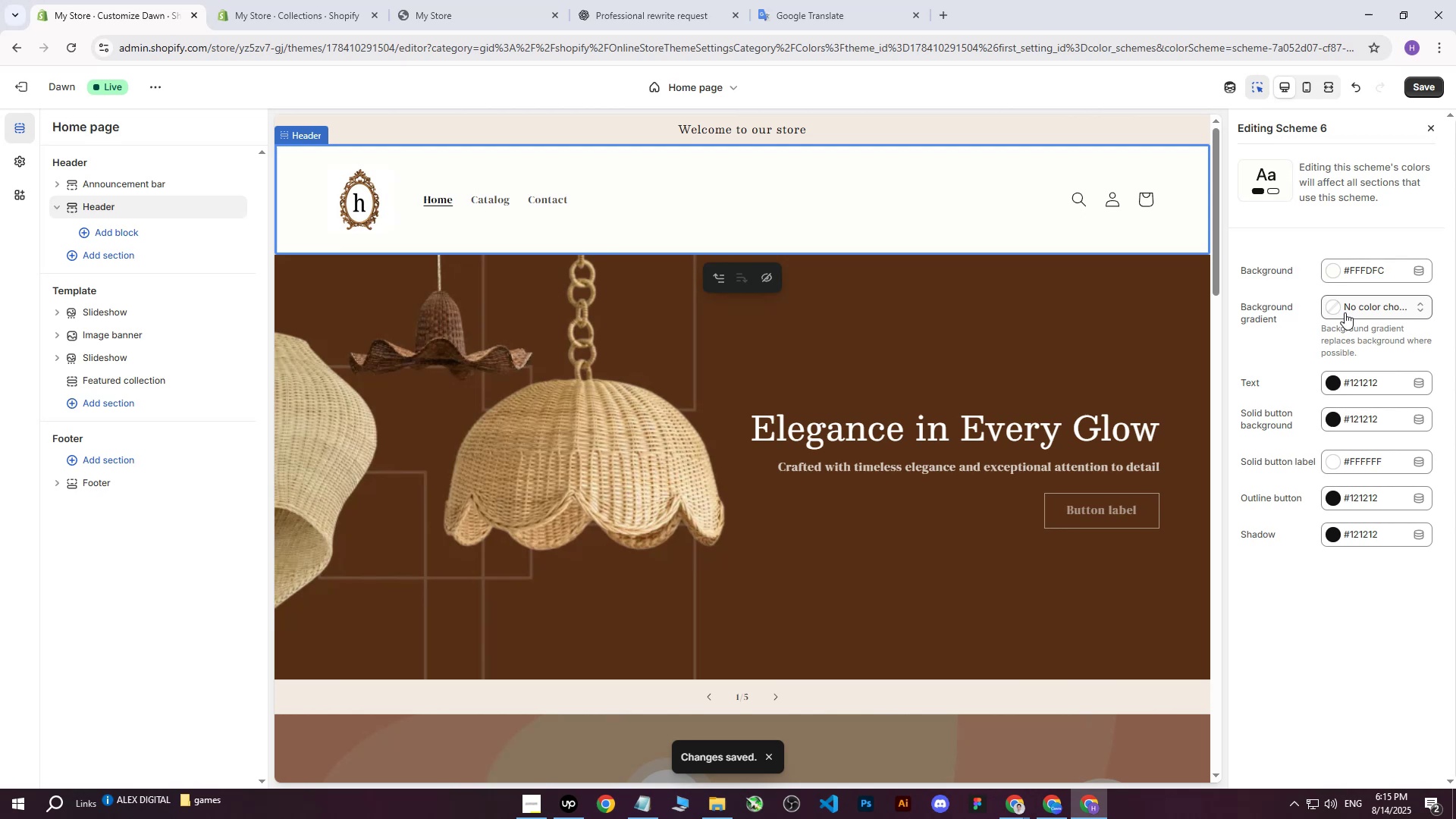 
left_click([1333, 268])
 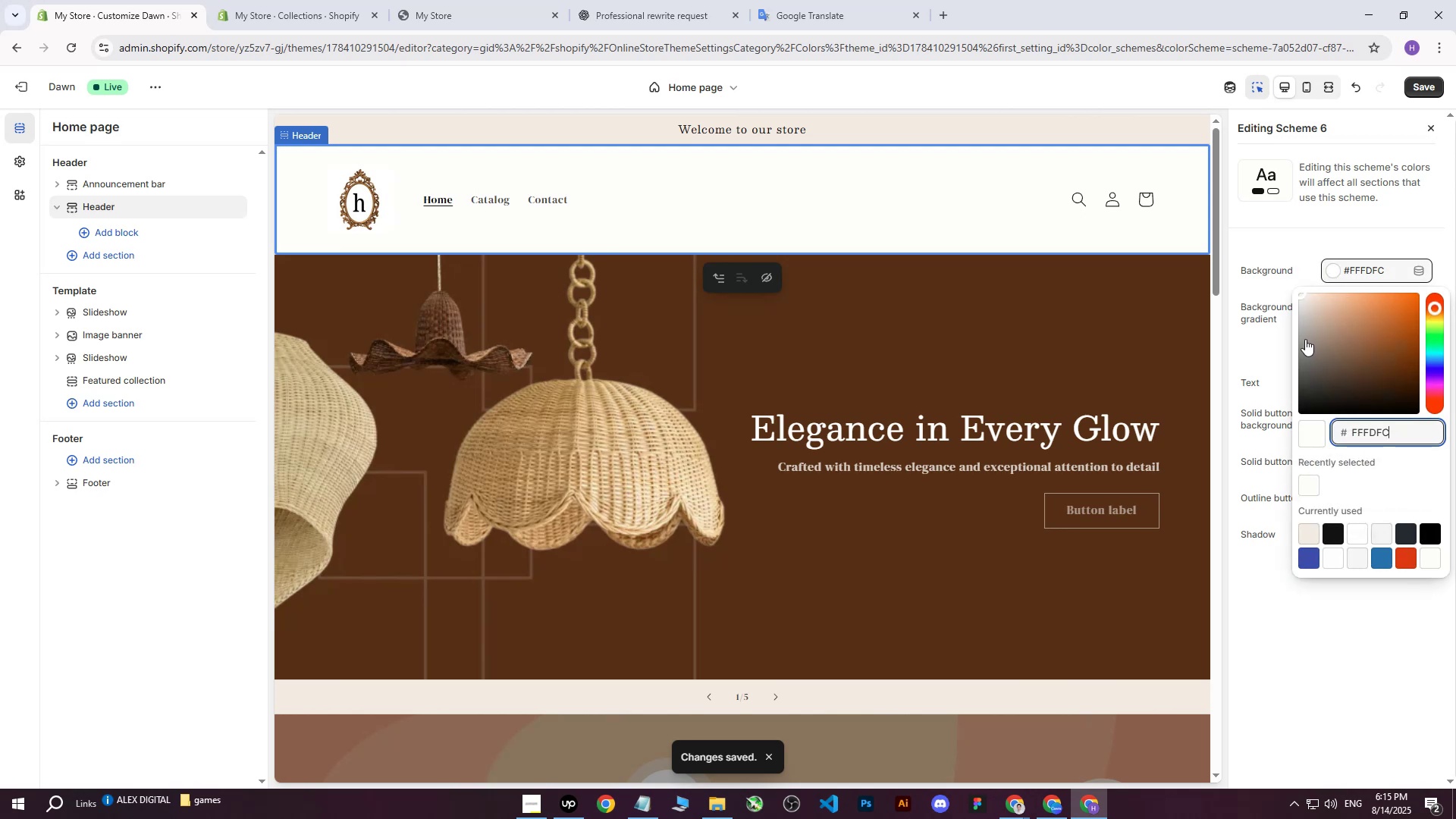 
left_click_drag(start_coordinate=[1305, 335], to_coordinate=[1292, 293])
 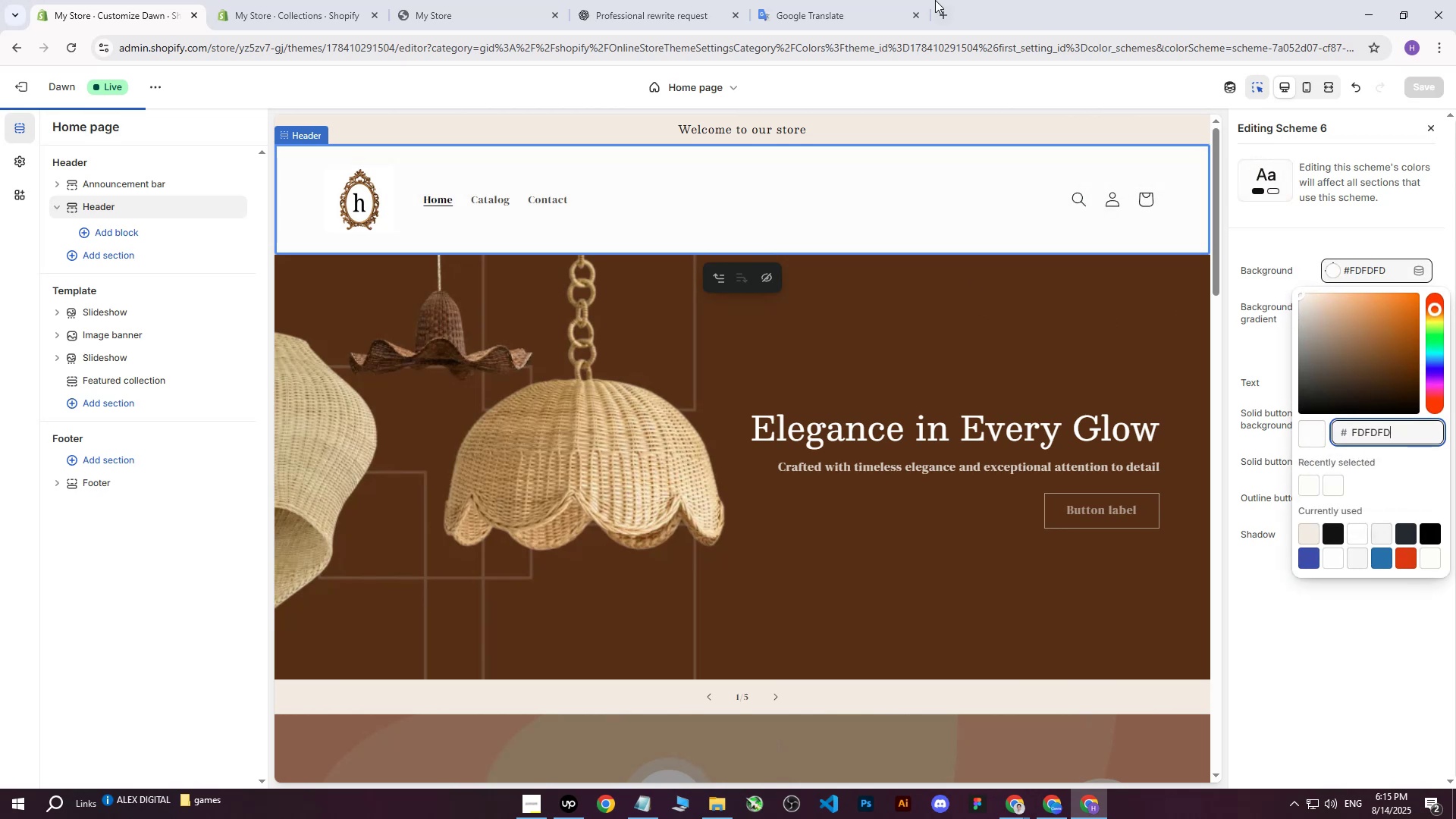 
left_click([883, 0])
 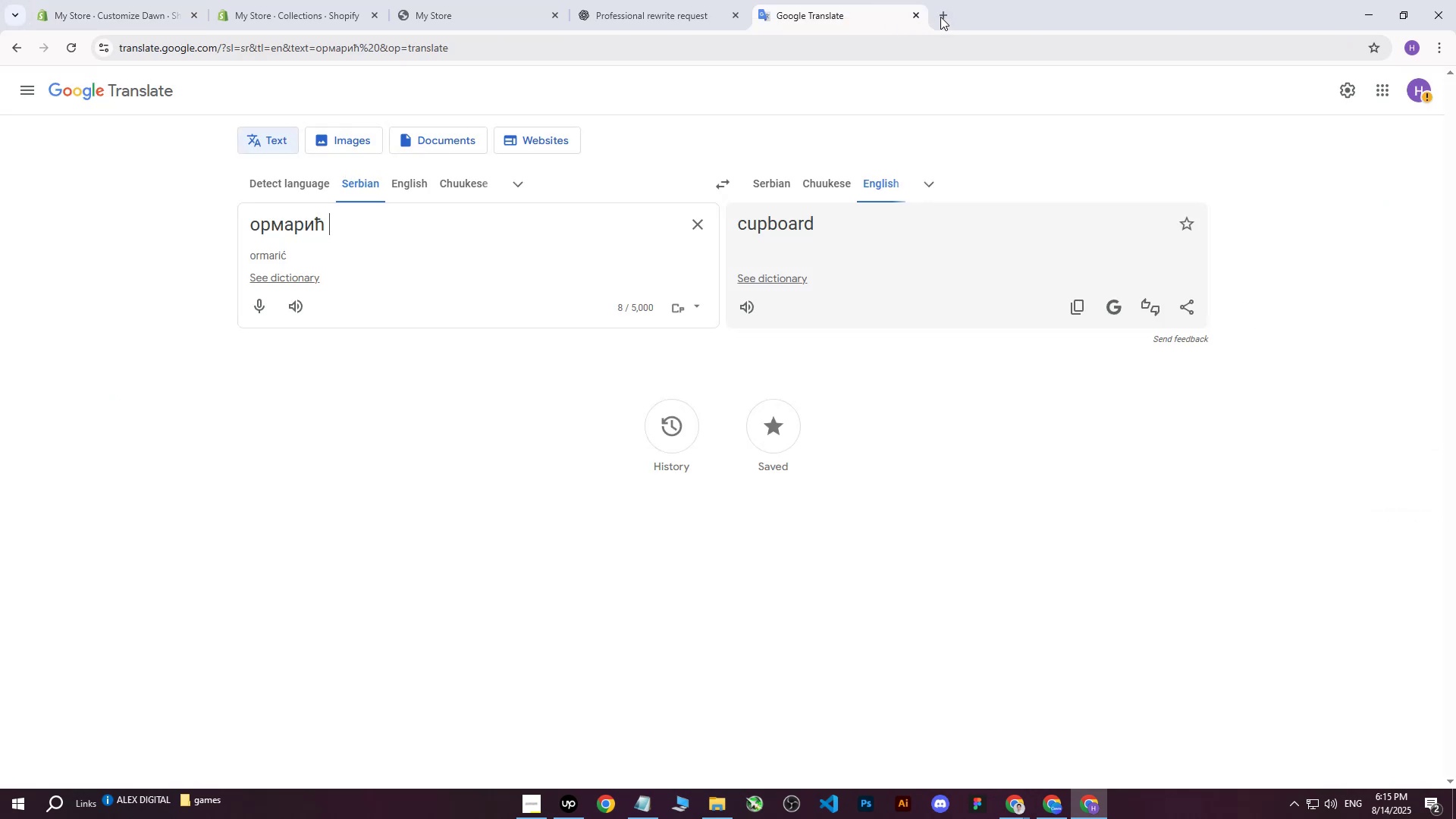 
left_click([943, 17])
 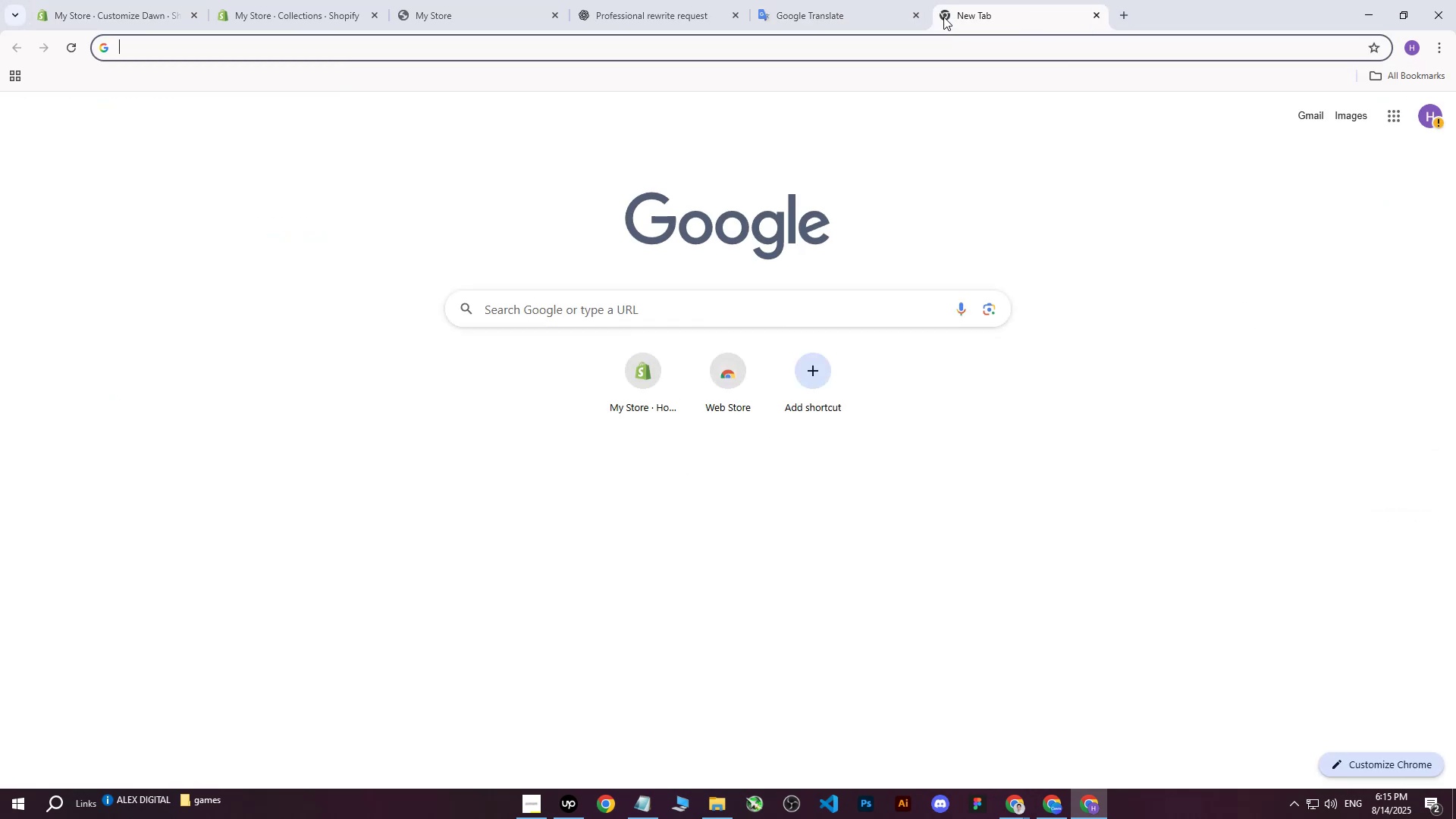 
type(light brow )
key(Backspace)
type(n colors)
 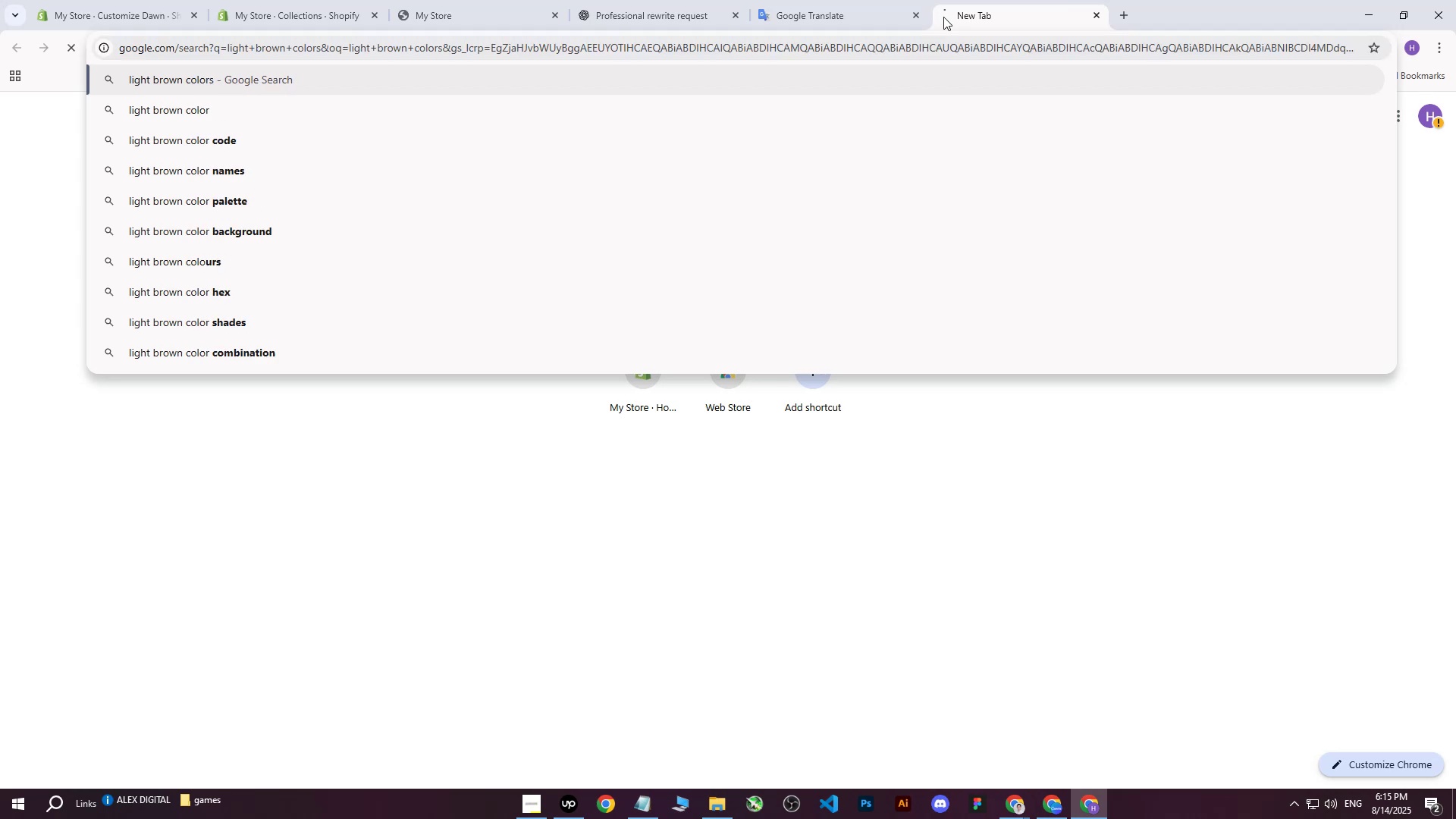 
key(Enter)
 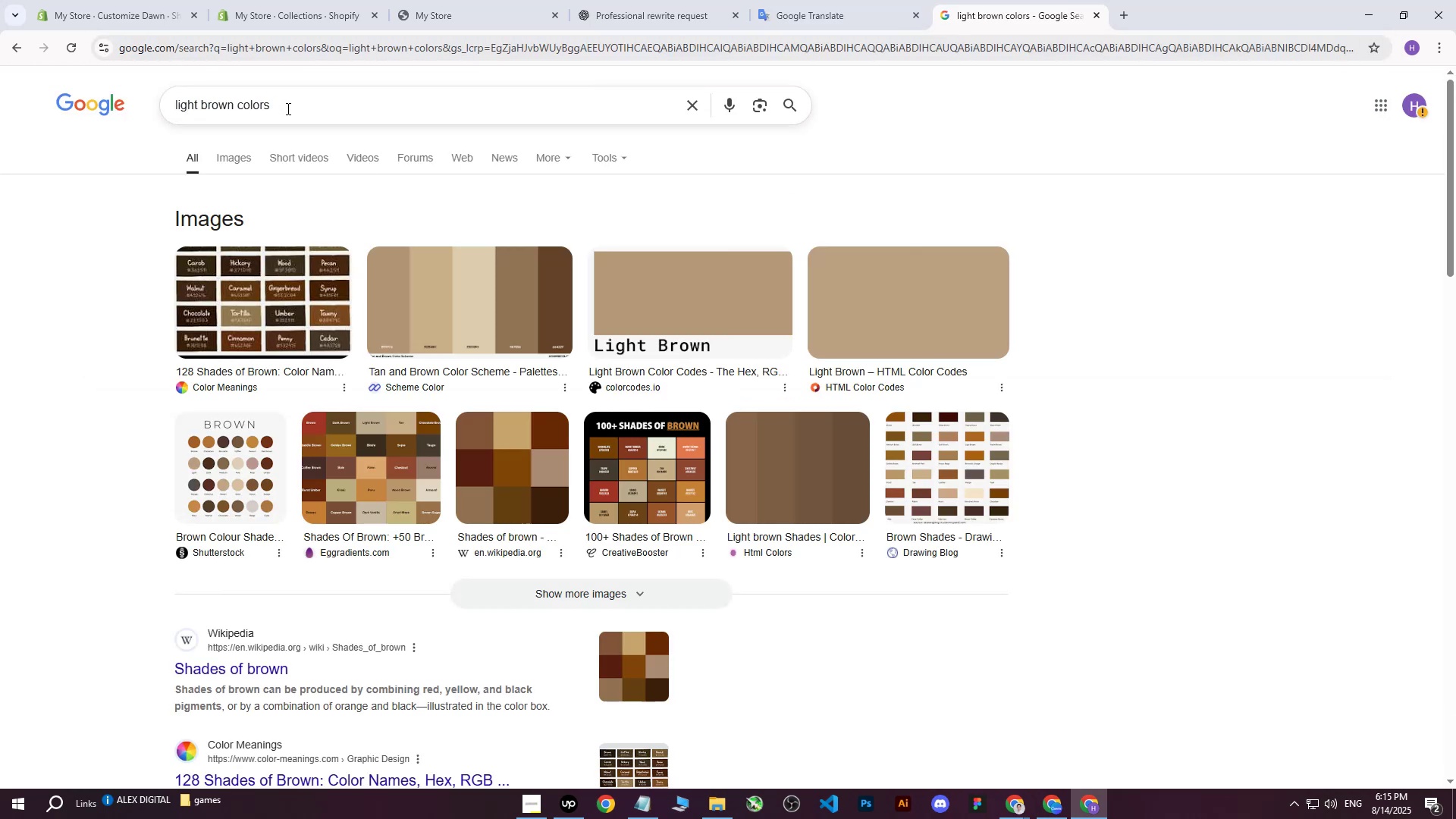 
left_click_drag(start_coordinate=[298, 110], to_coordinate=[202, 109])
 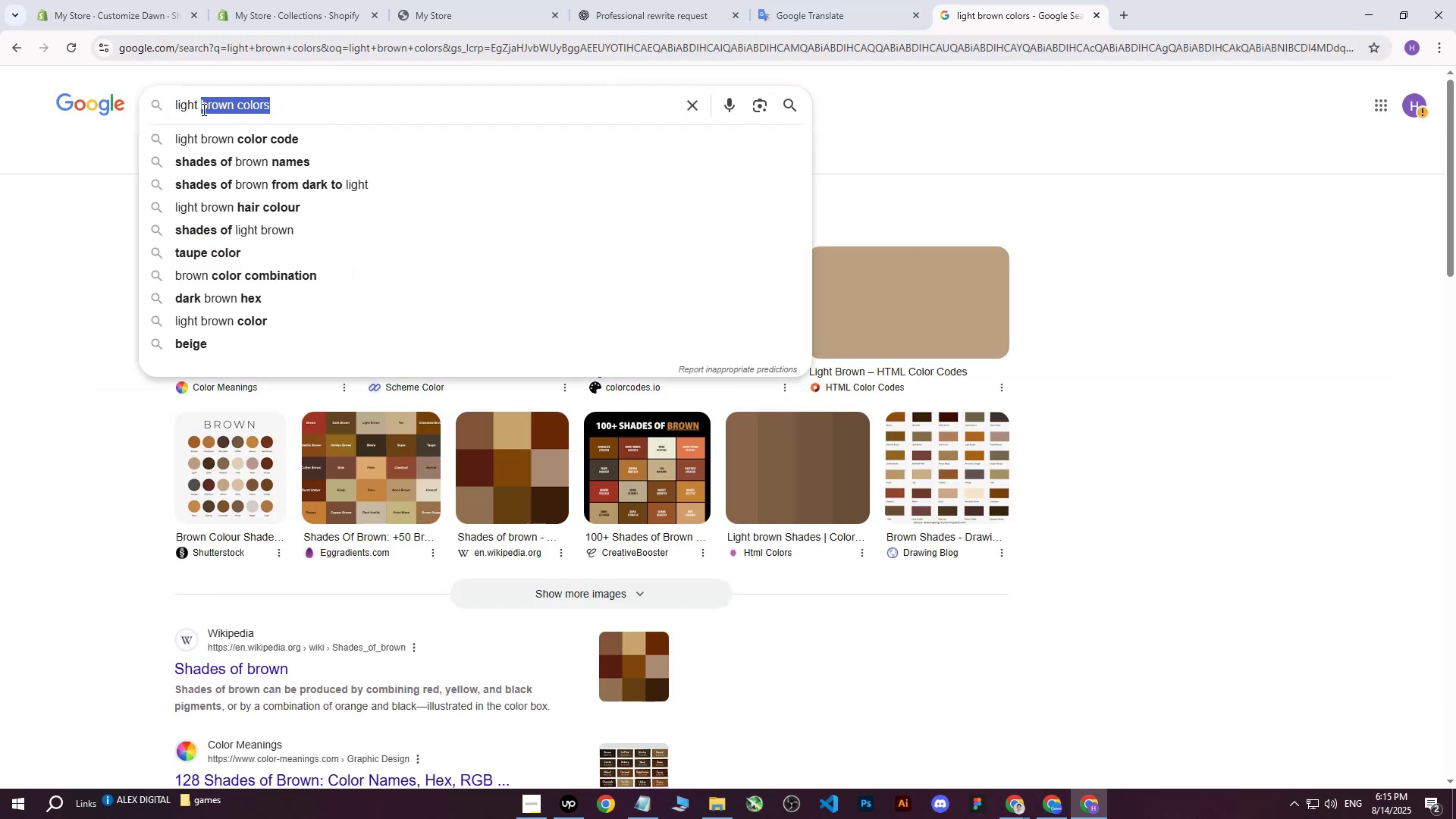 
type(white colors)
 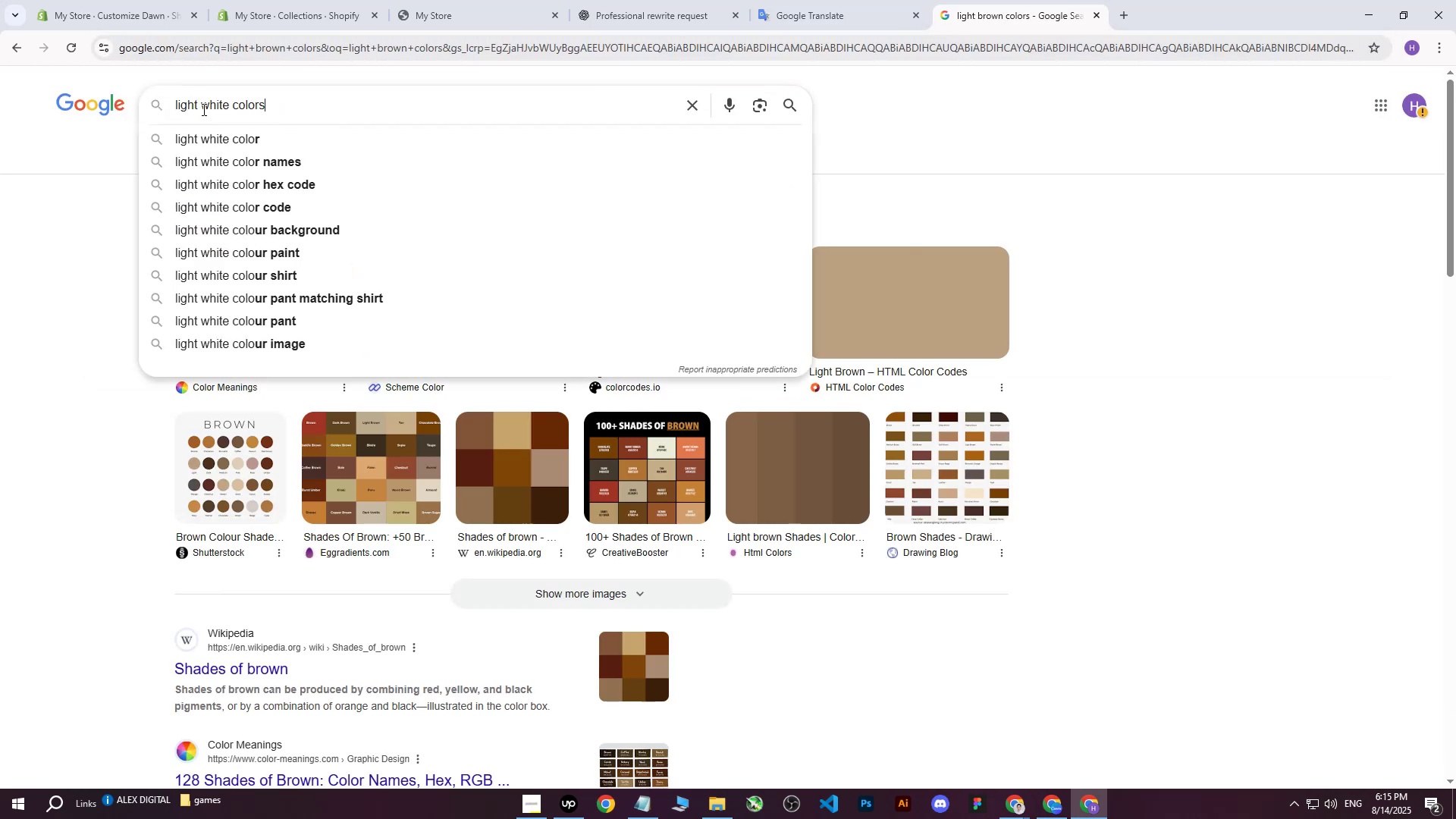 
key(Enter)
 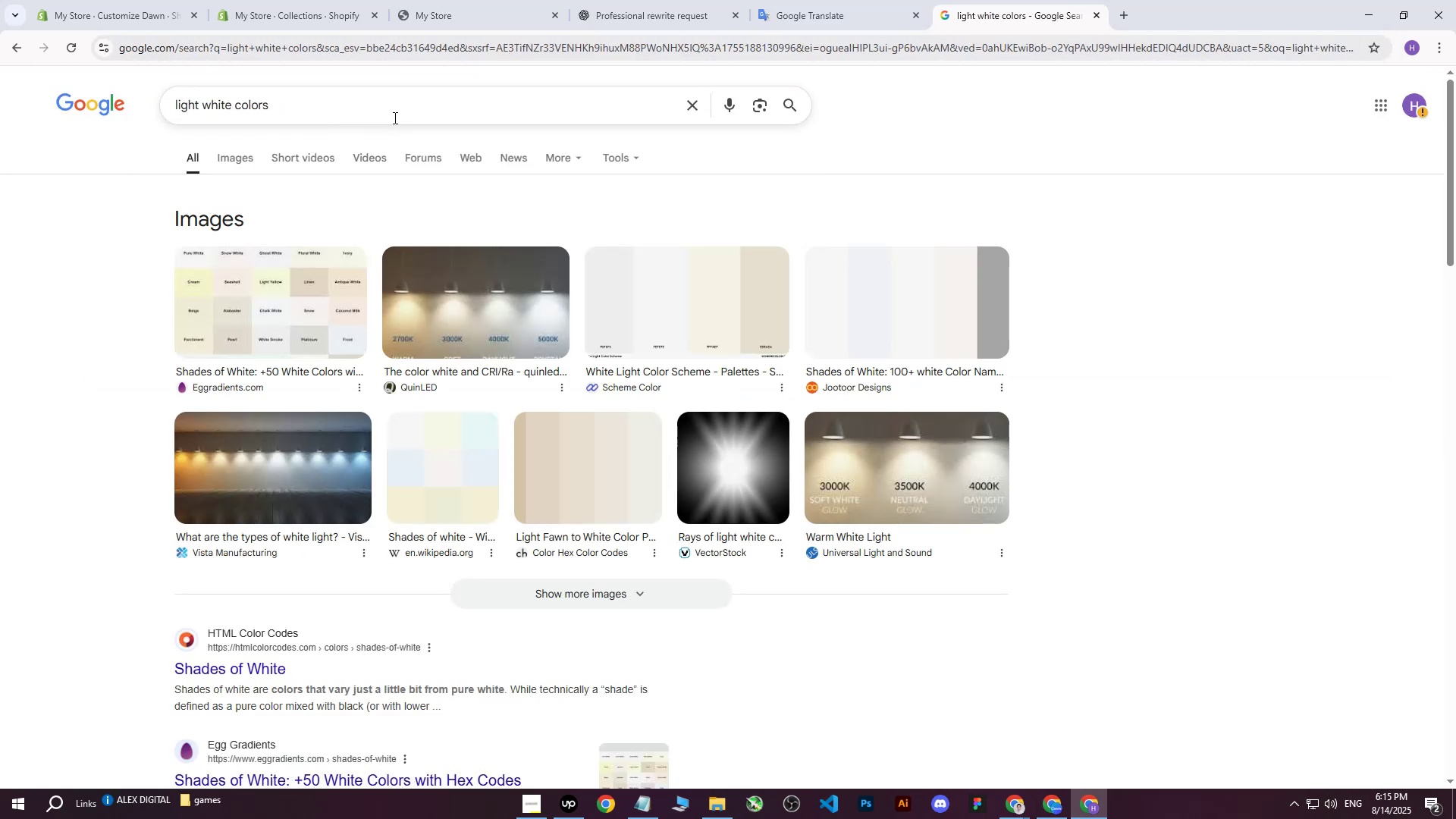 
left_click([612, 432])
 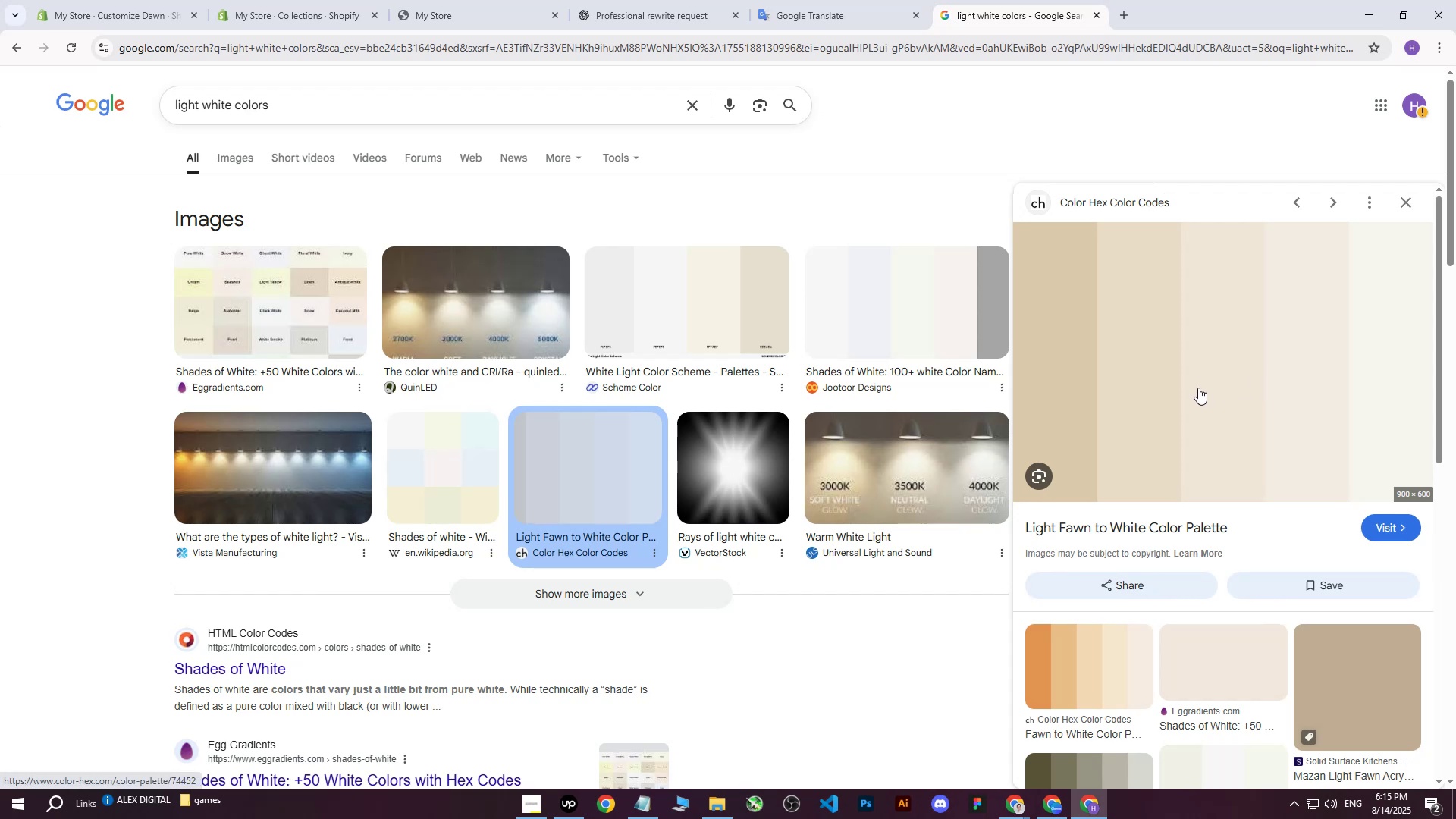 
left_click([1198, 388])
 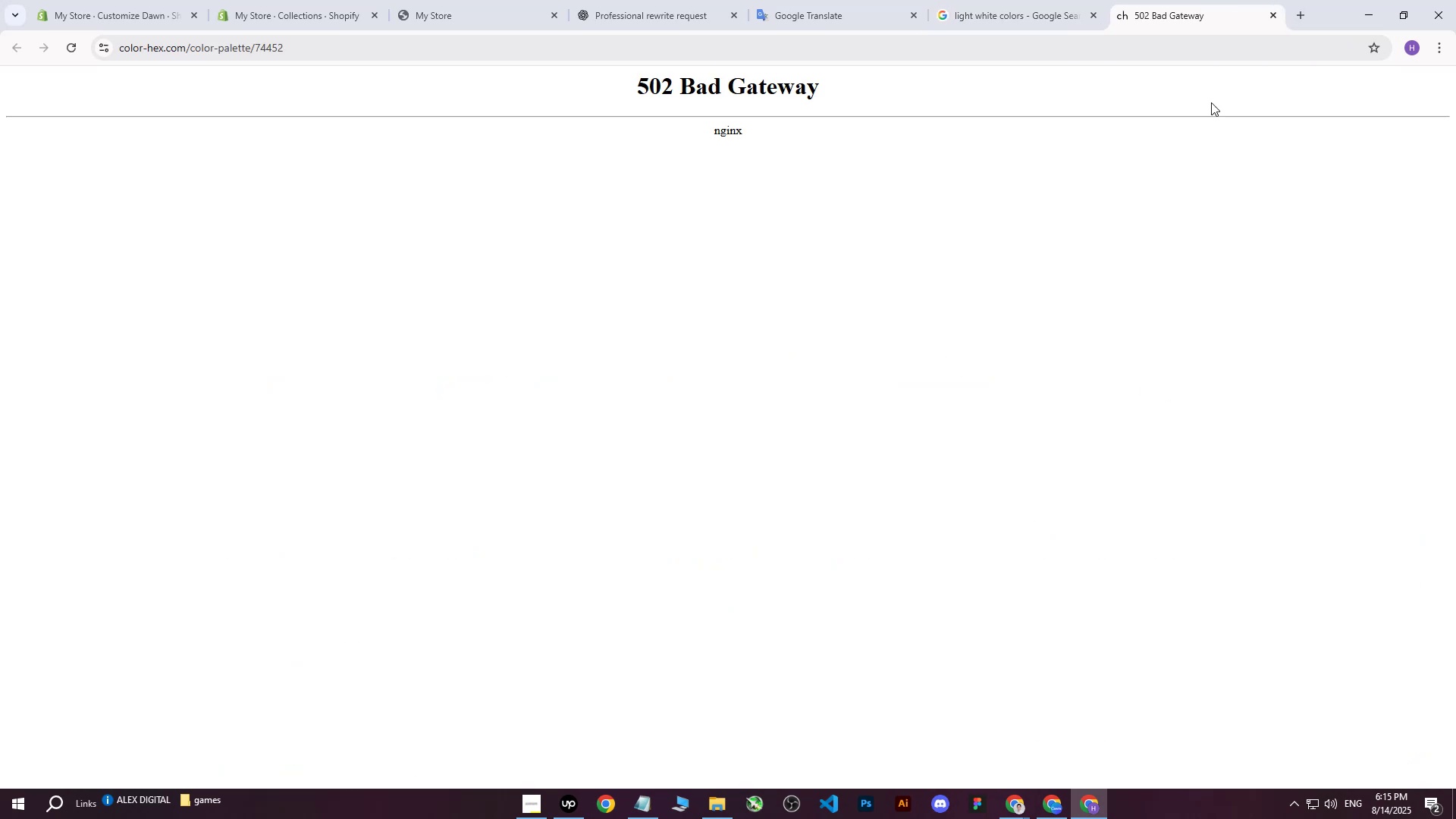 
left_click([1274, 18])
 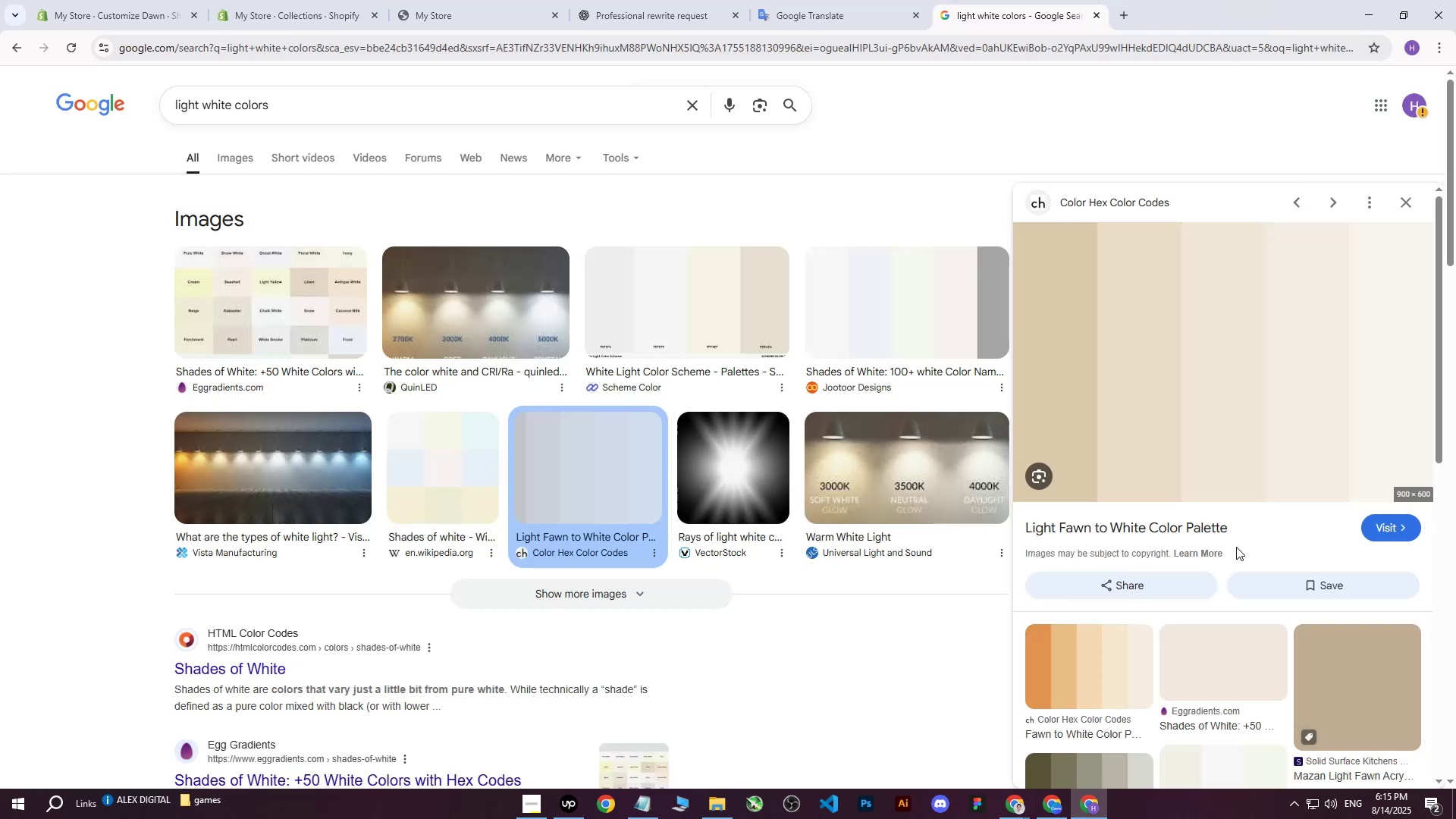 
scroll: coordinate [1214, 537], scroll_direction: down, amount: 1.0
 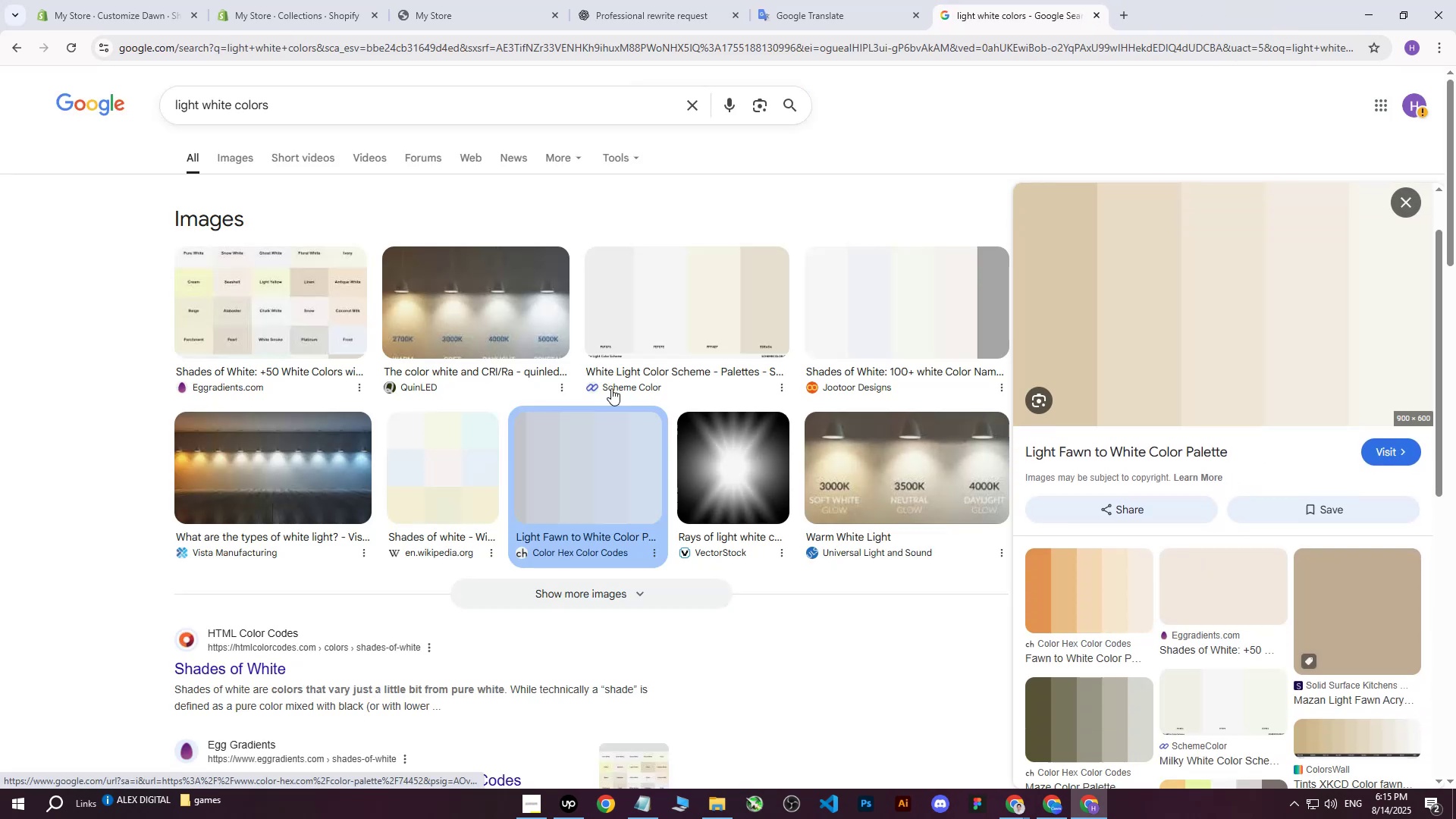 
left_click([262, 279])
 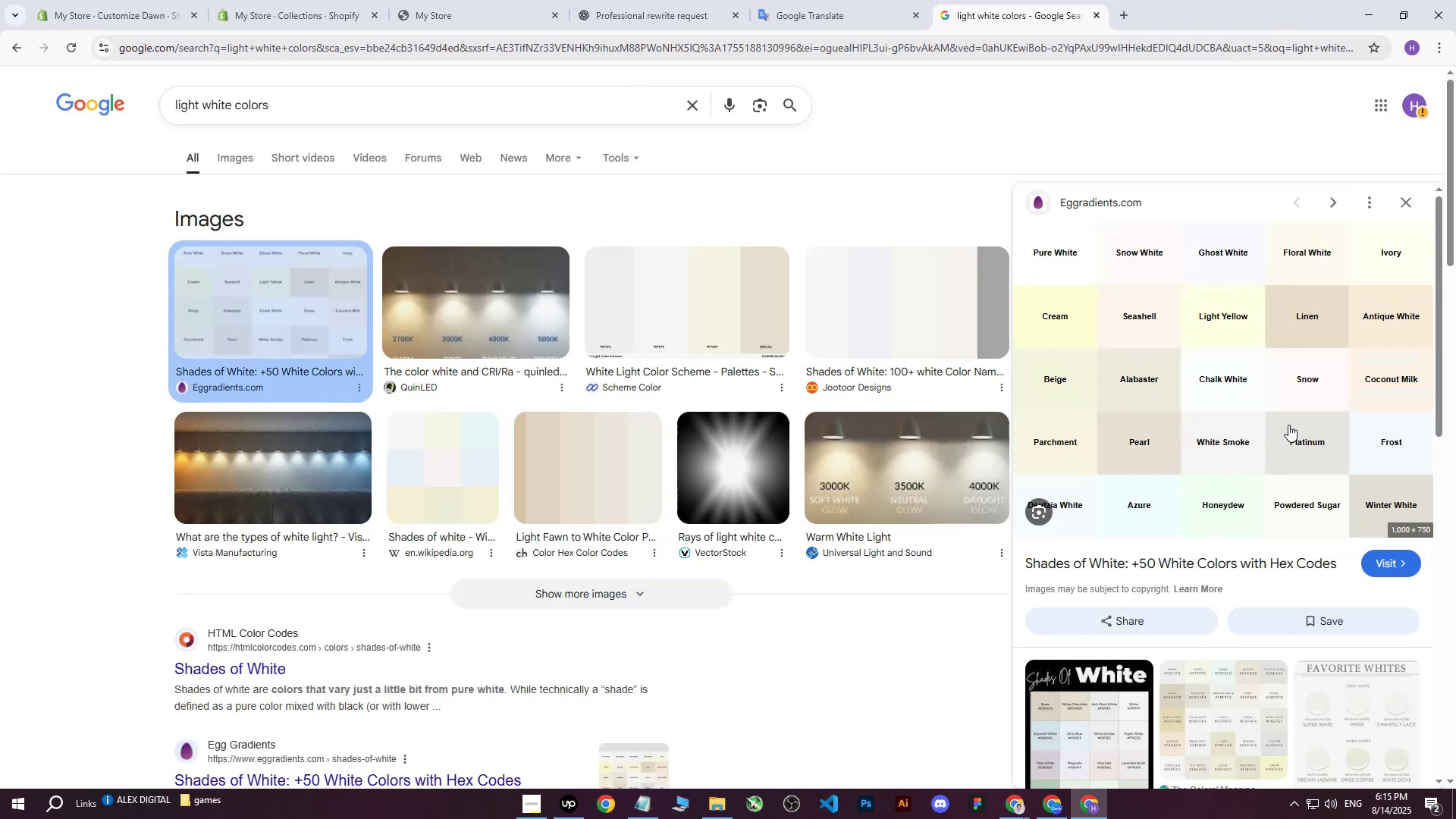 
left_click([1291, 424])
 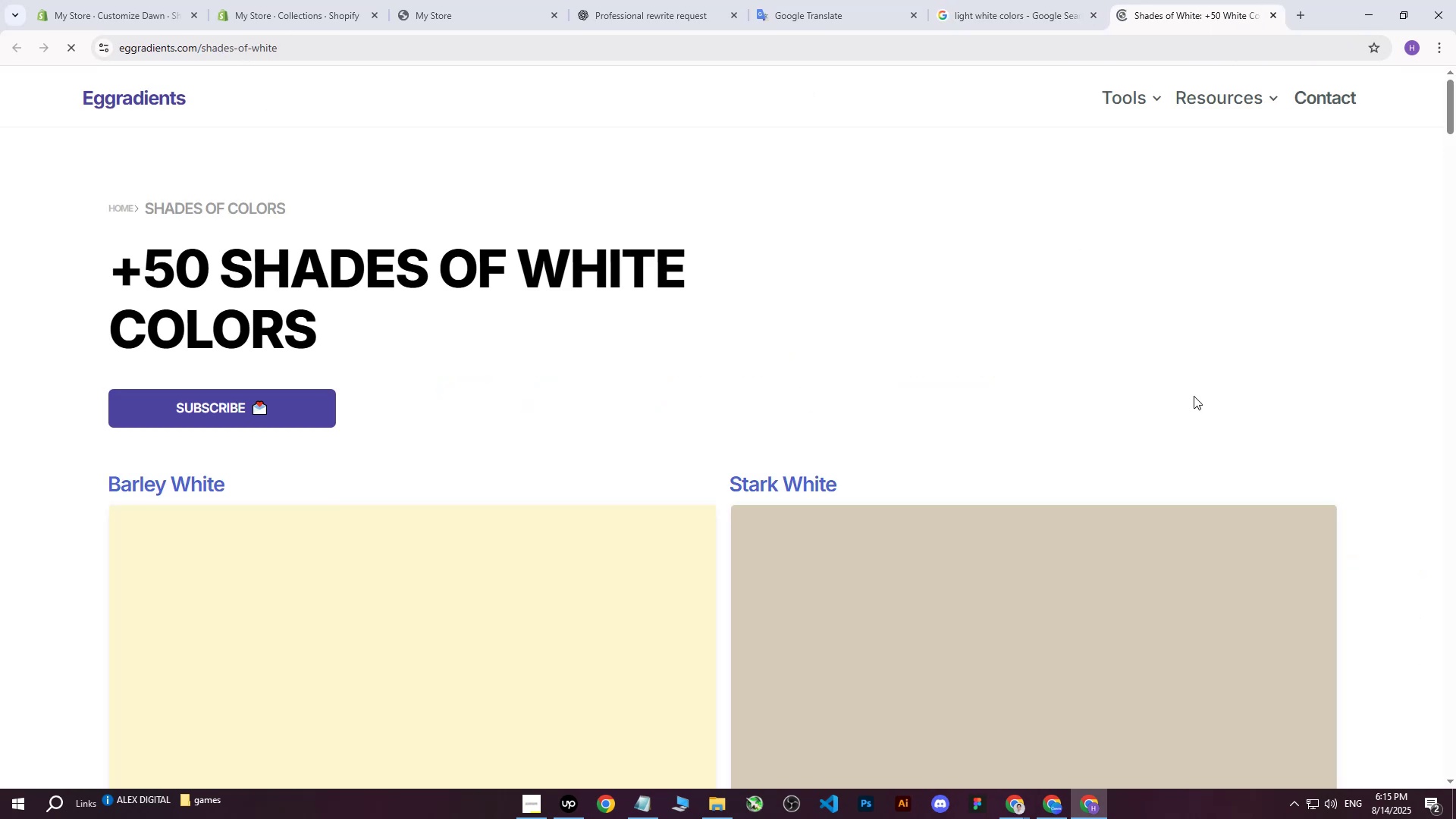 
scroll: coordinate [971, 413], scroll_direction: down, amount: 15.0
 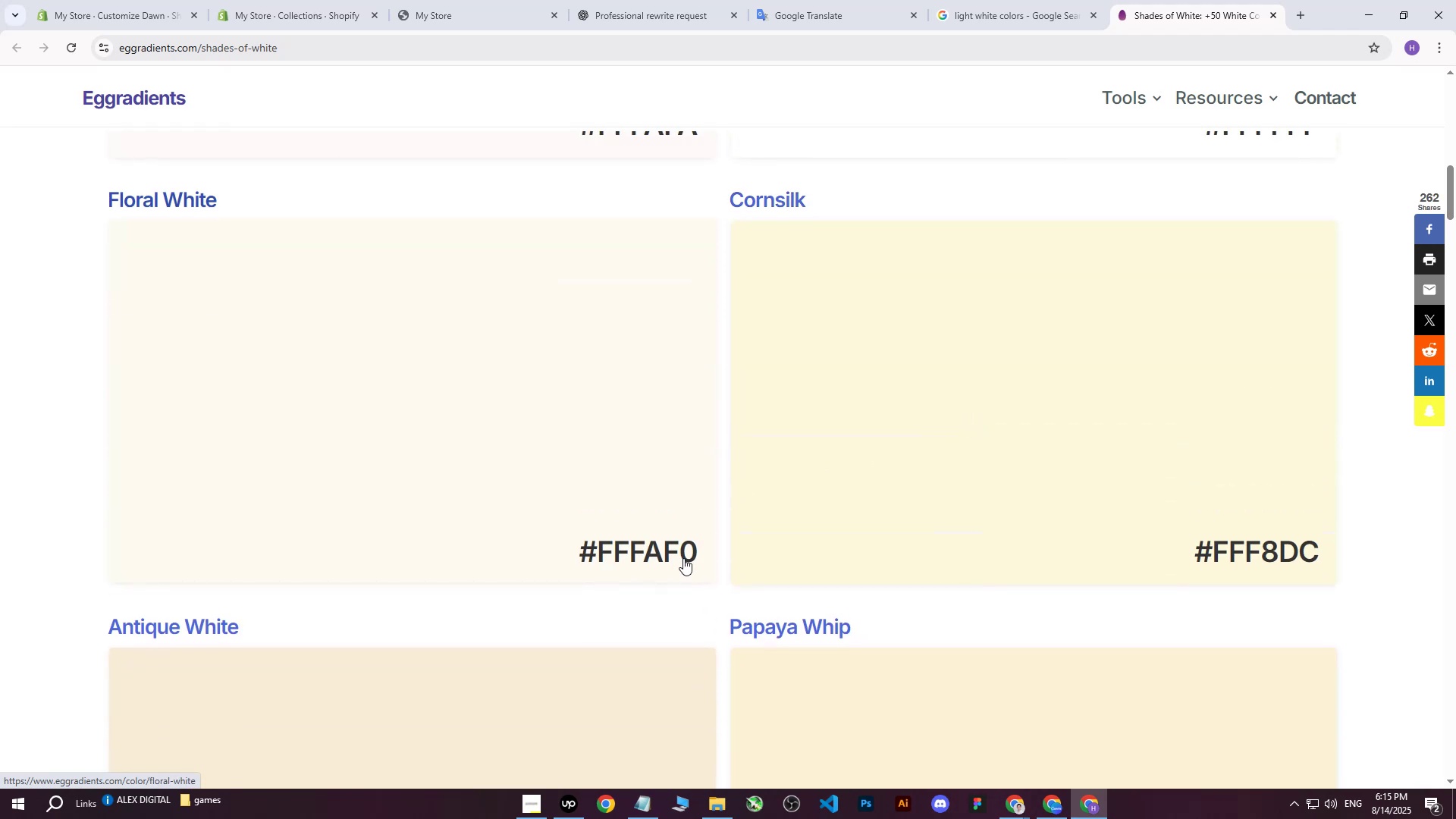 
scroll: coordinate [331, 160], scroll_direction: up, amount: 28.0
 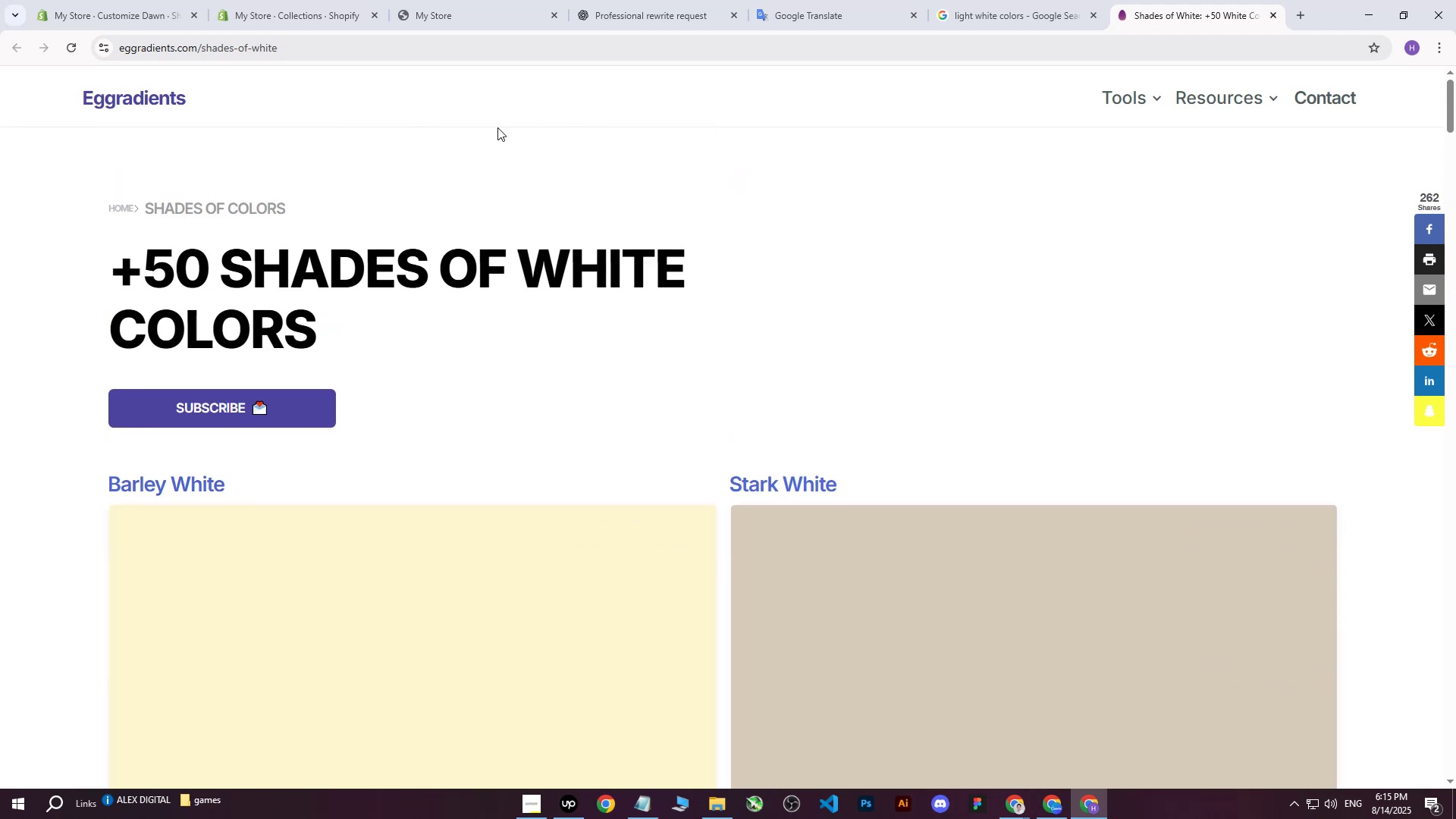 
scroll: coordinate [698, 262], scroll_direction: down, amount: 127.0
 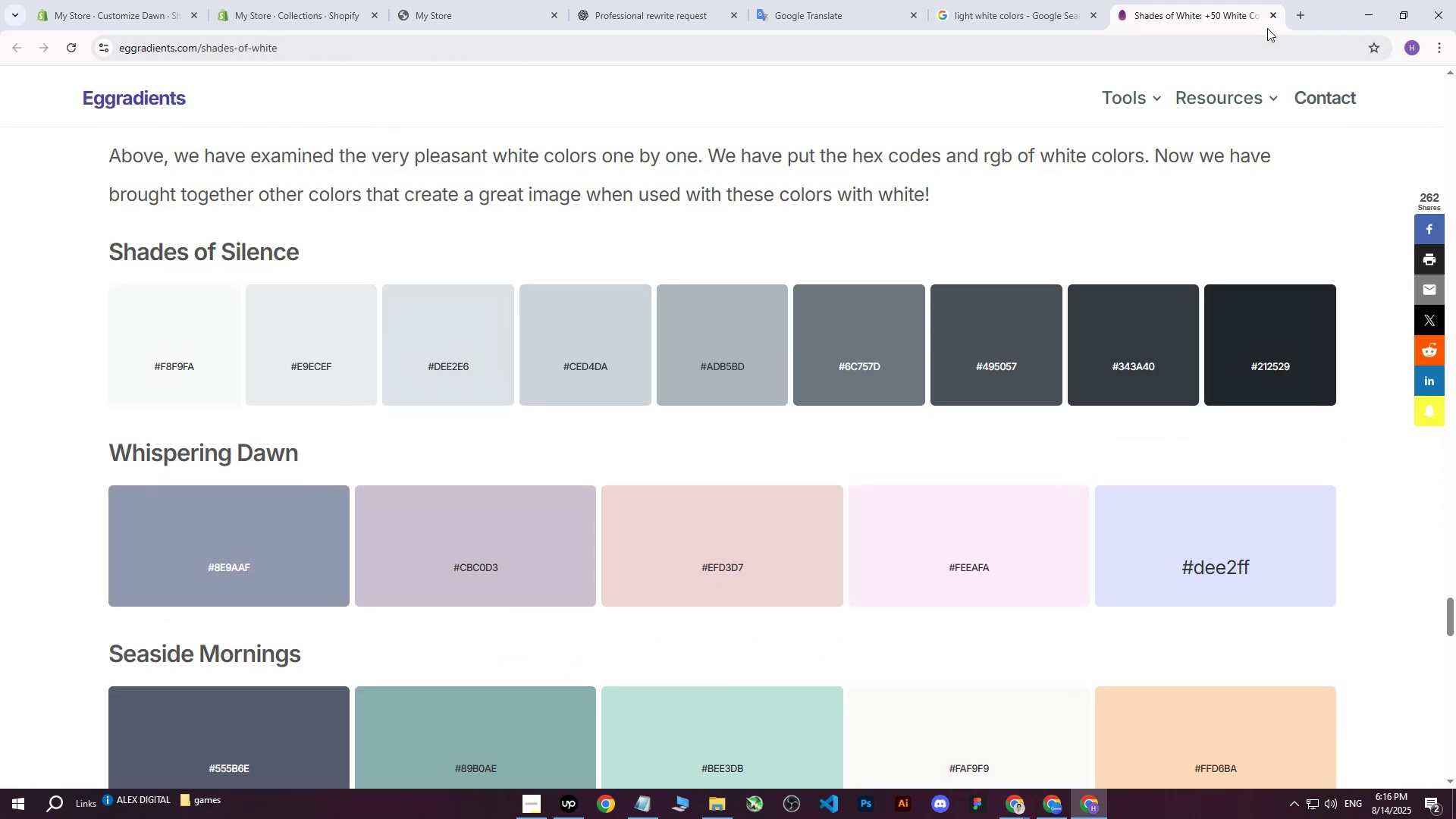 
left_click([1270, 18])
 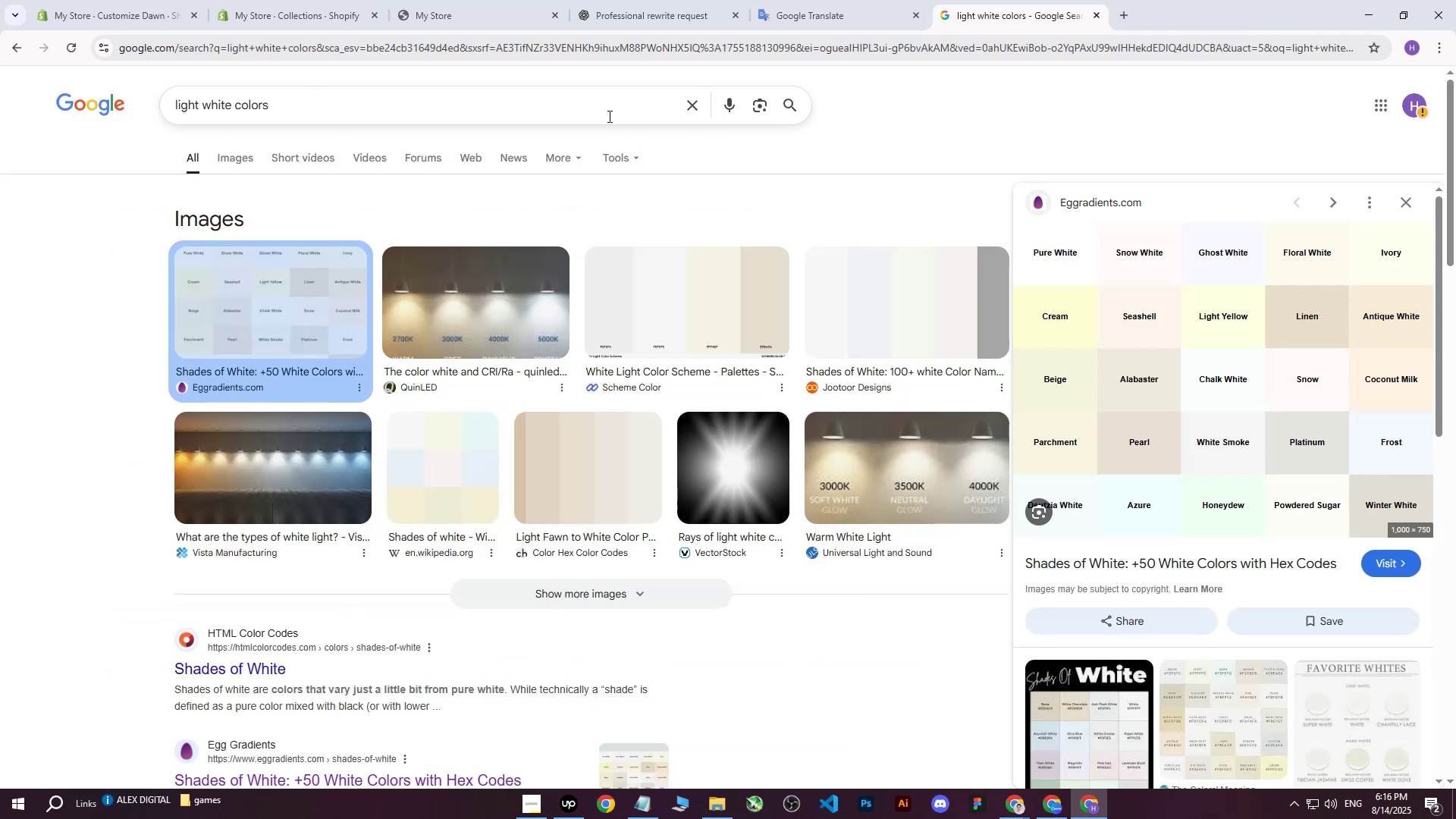 
left_click_drag(start_coordinate=[555, 109], to_coordinate=[129, 140])
 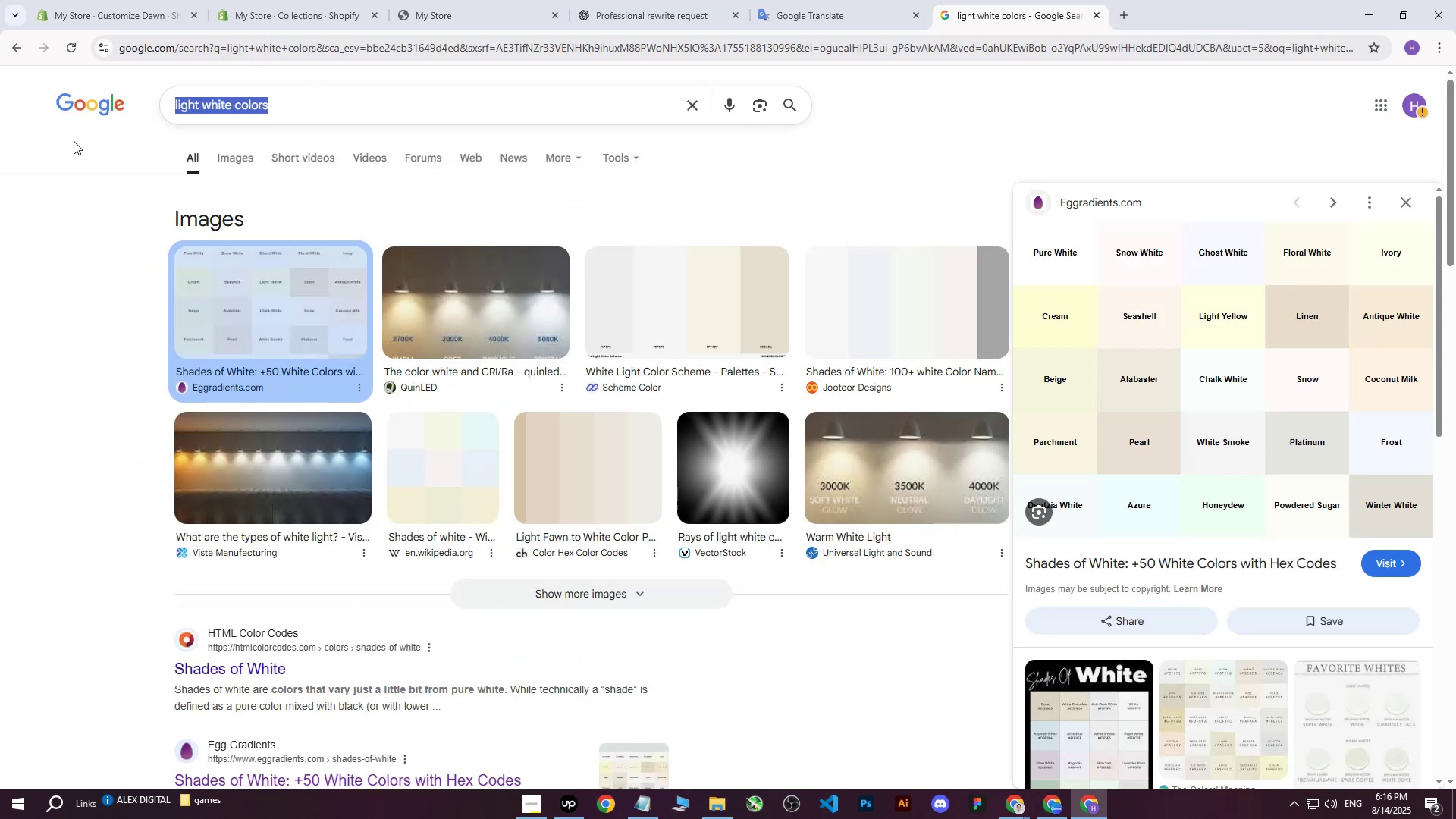 
type(white brown colors)
 